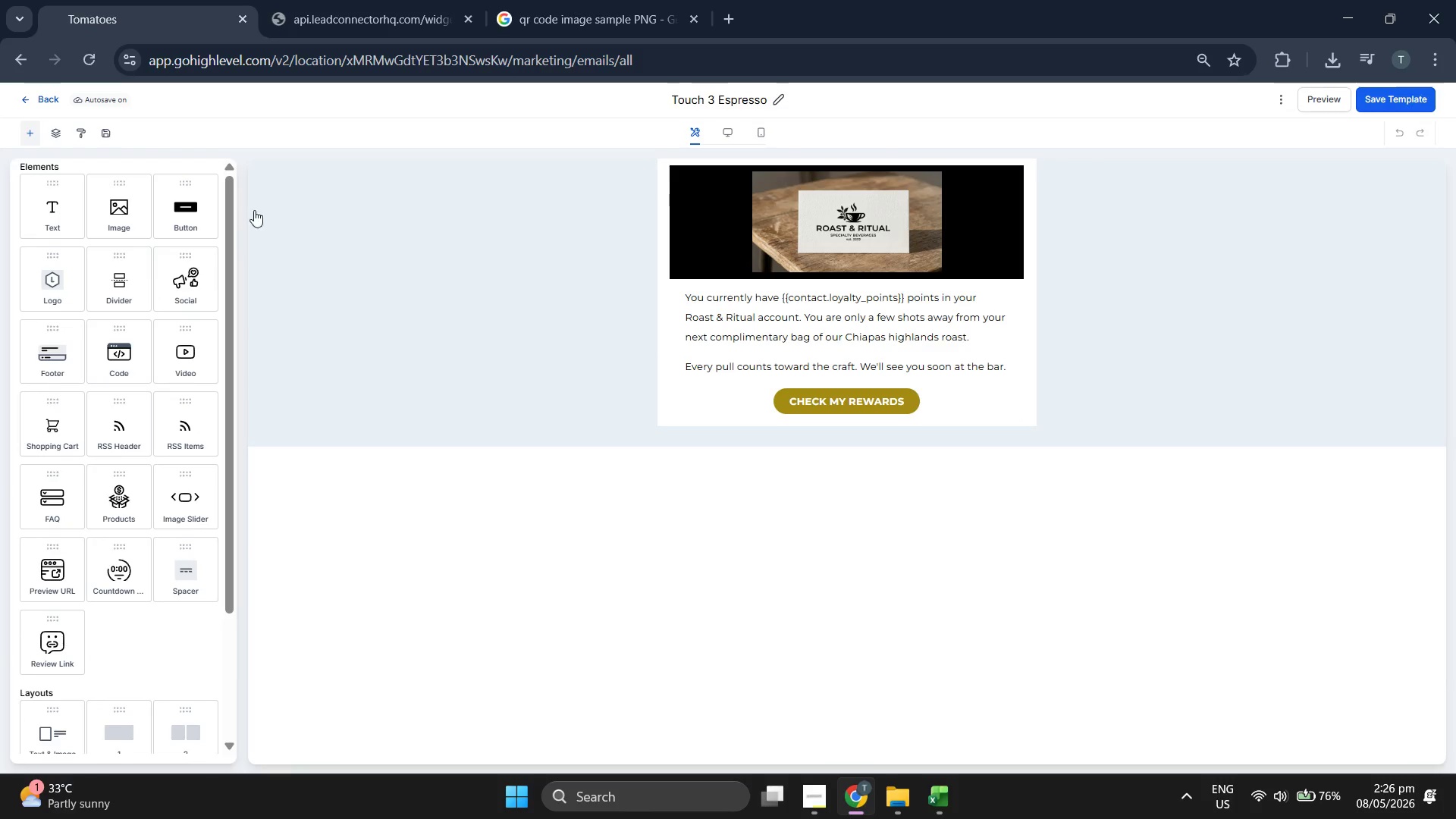 
left_click([860, 446])
 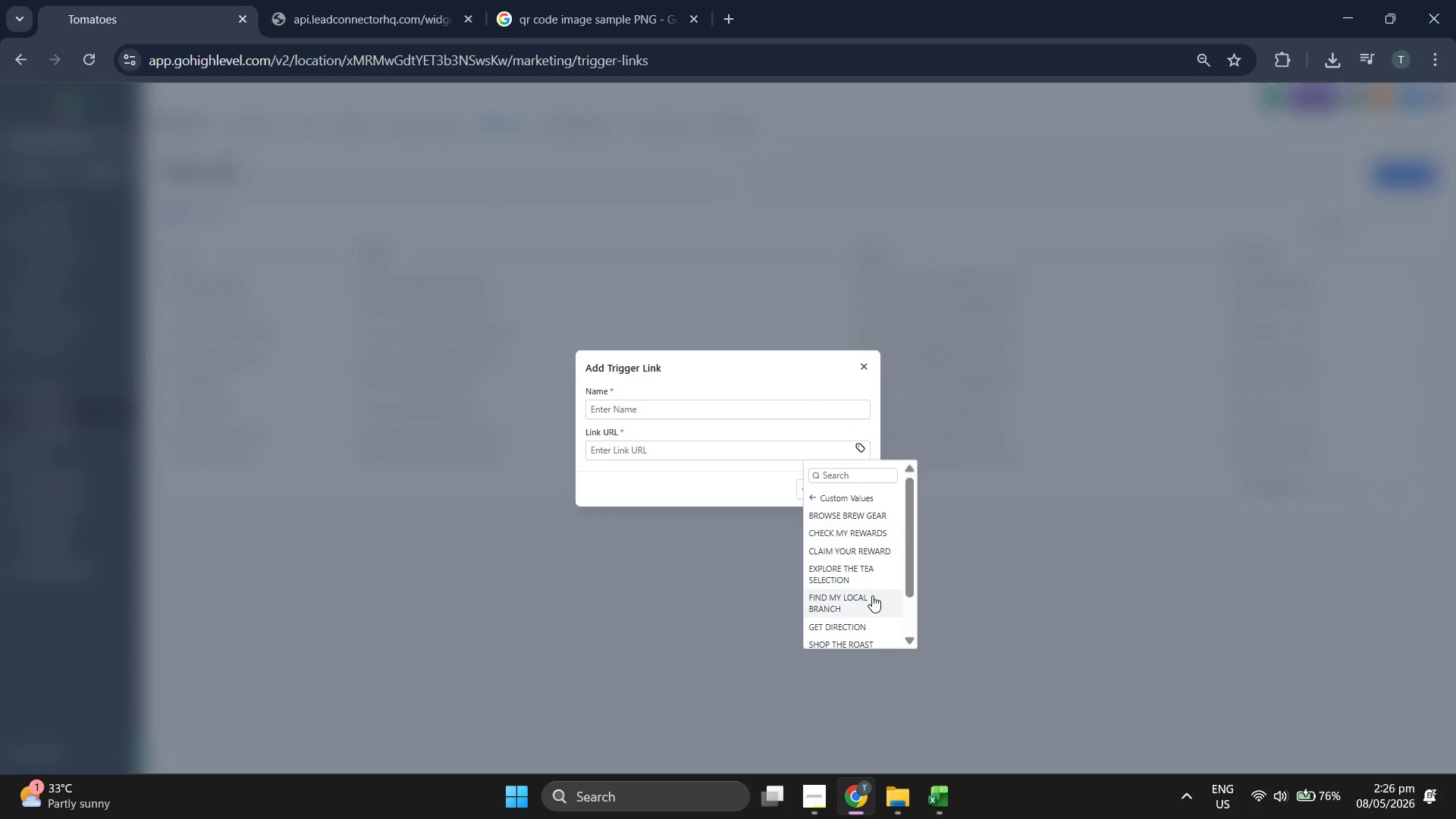 
left_click([866, 530])
 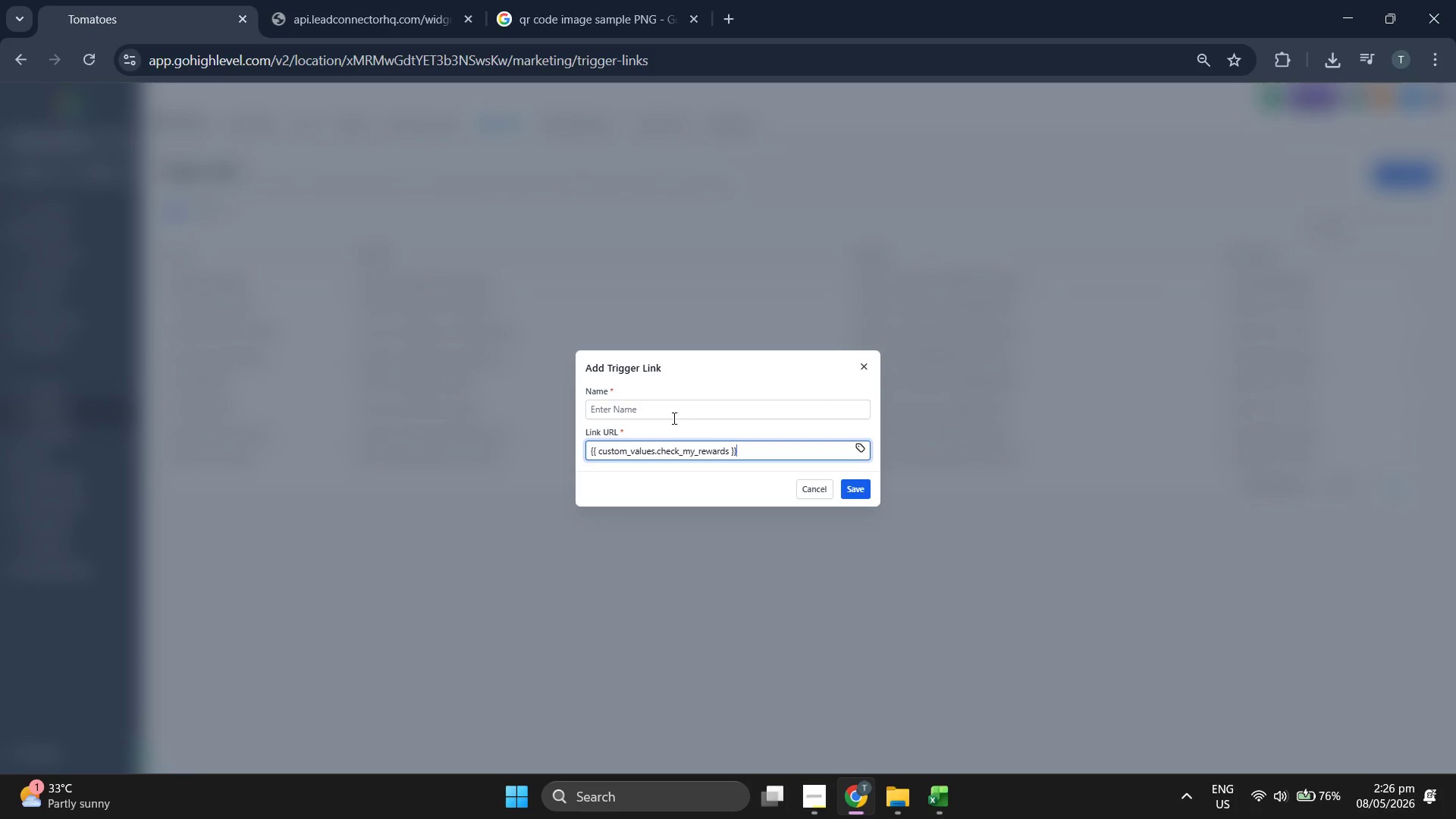 
left_click([673, 413])
 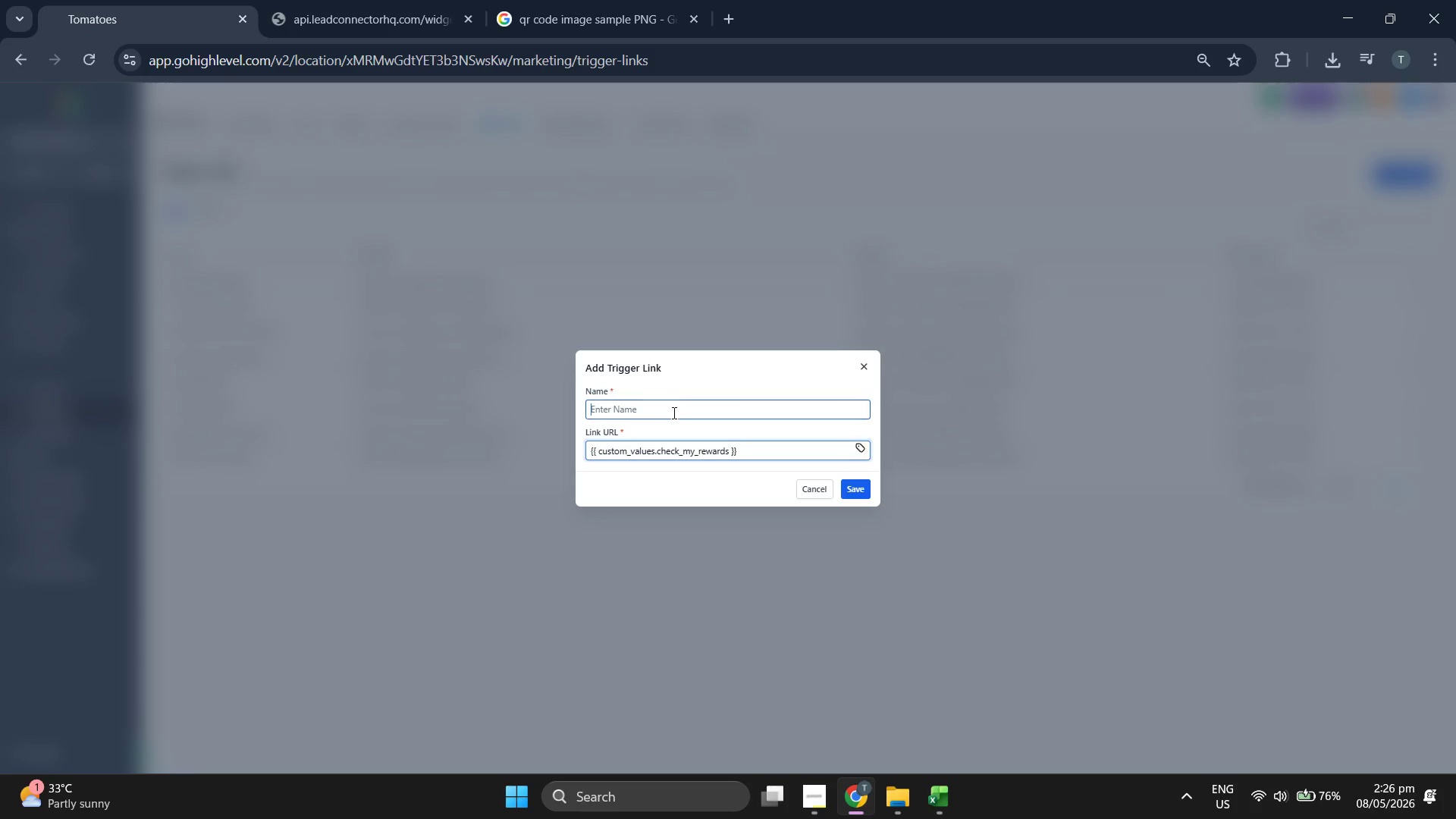 
type(CHECK MY E)
key(Backspace)
type(REWARDS)
 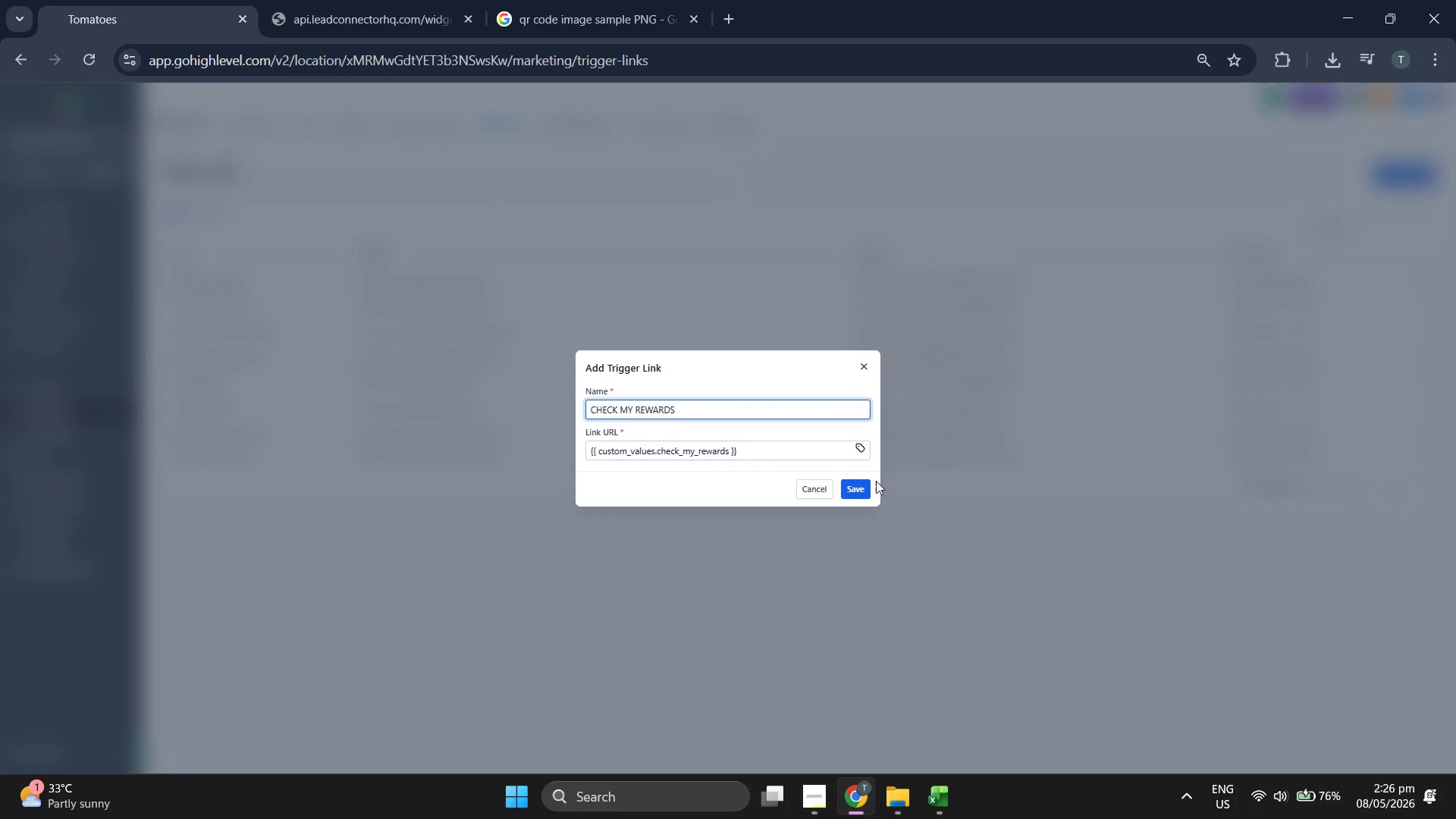 
left_click([861, 487])
 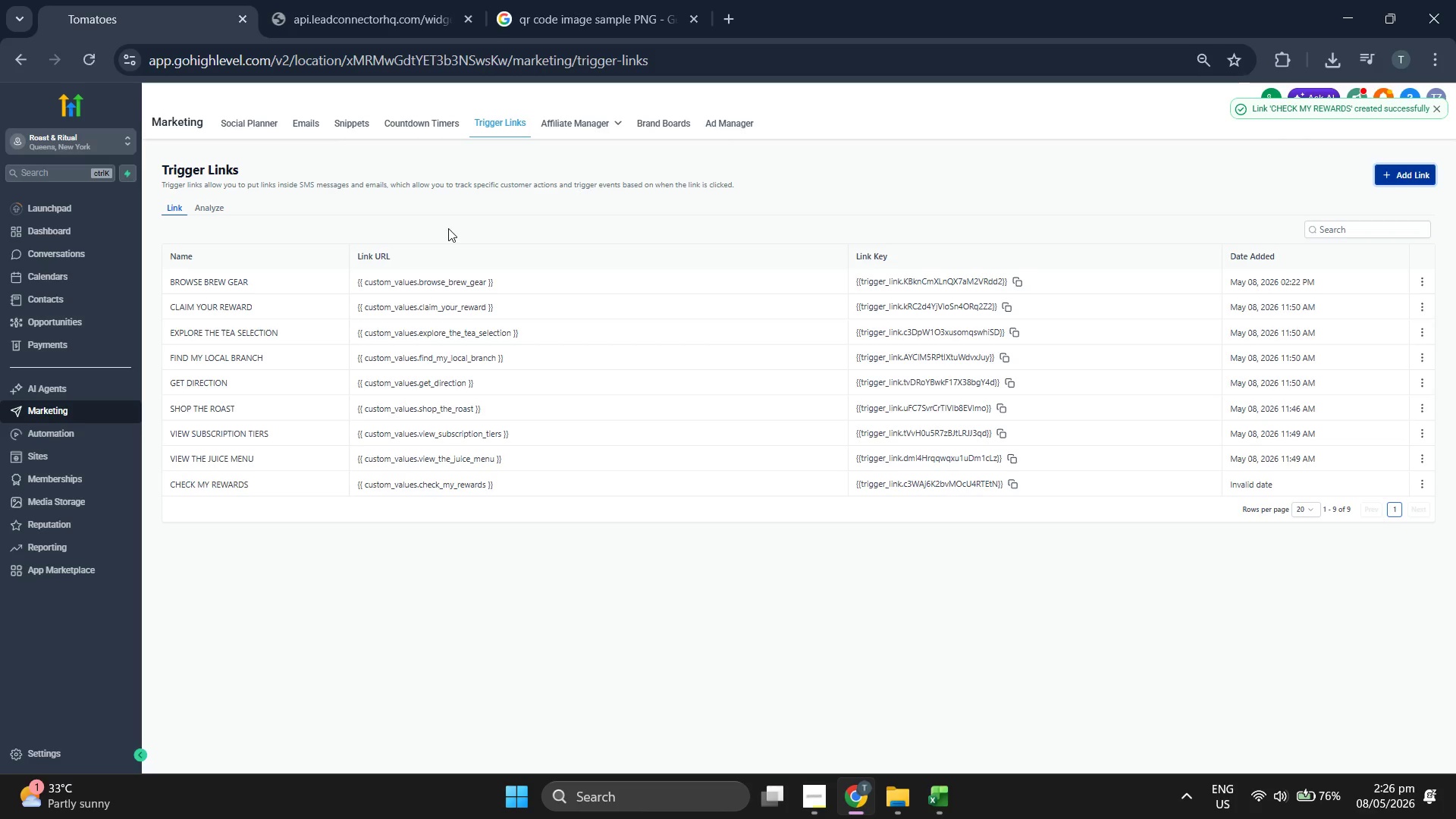 
left_click([302, 126])
 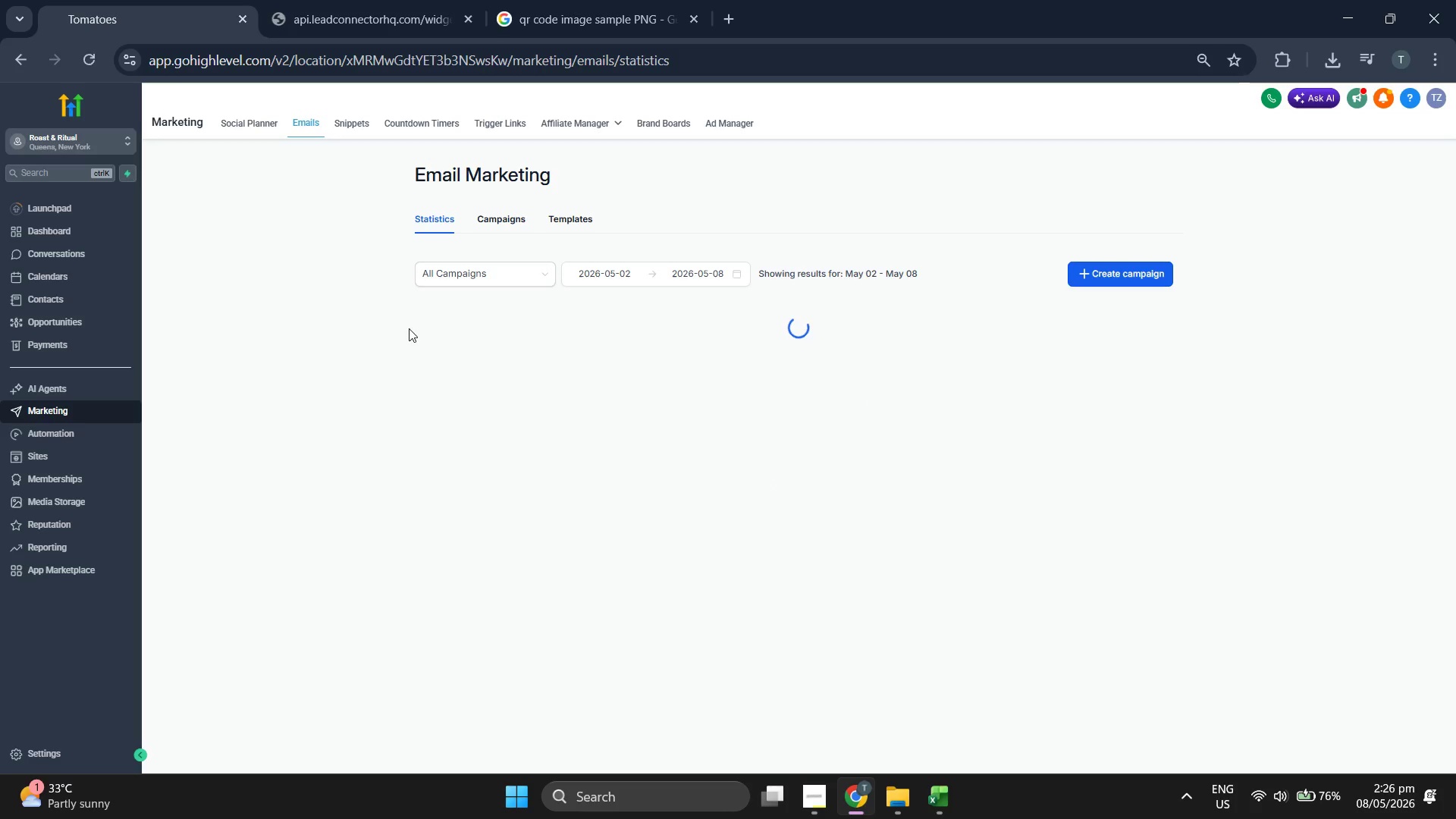 
left_click([559, 218])
 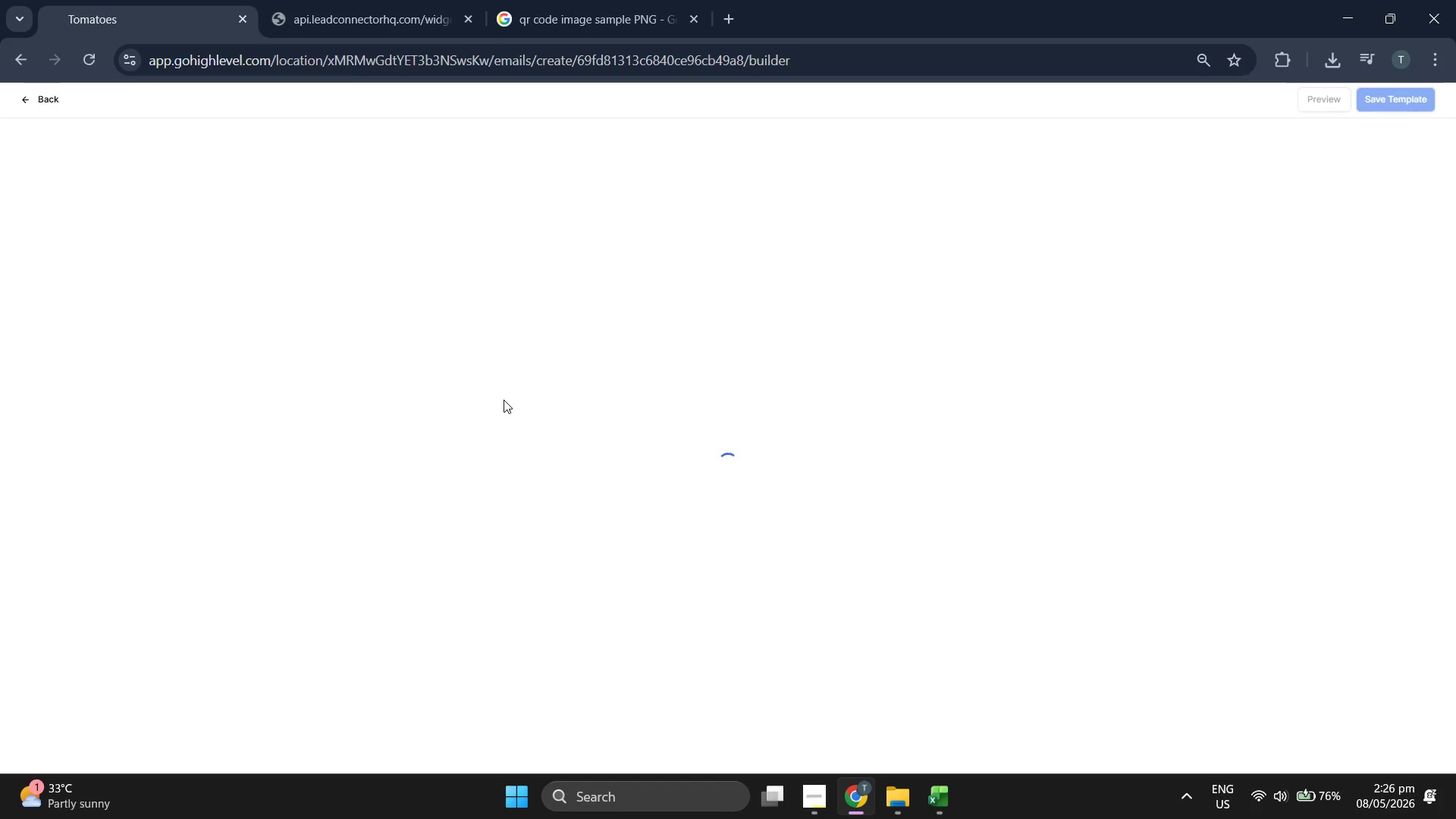 
wait(6.86)
 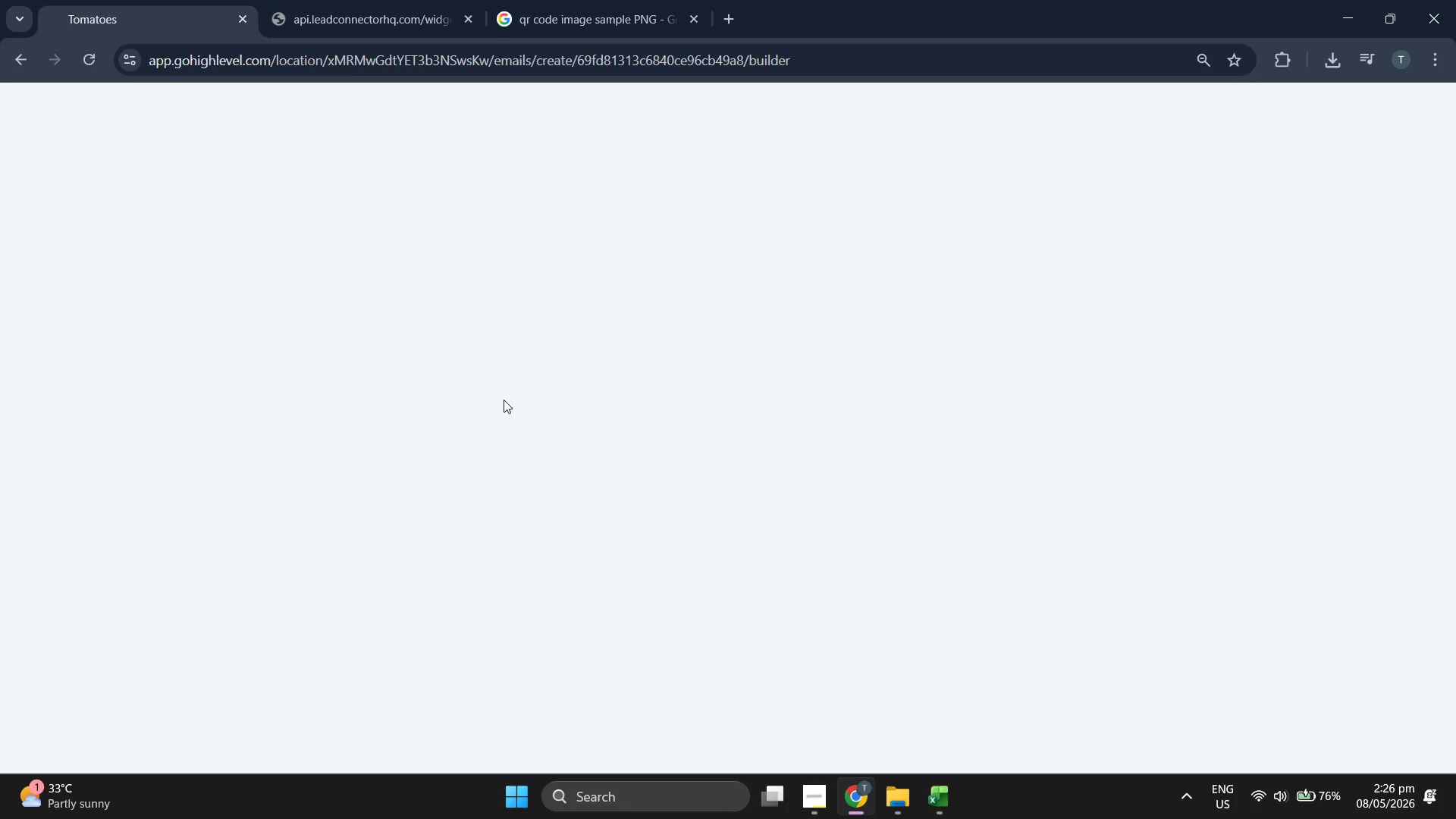 
left_click([832, 400])
 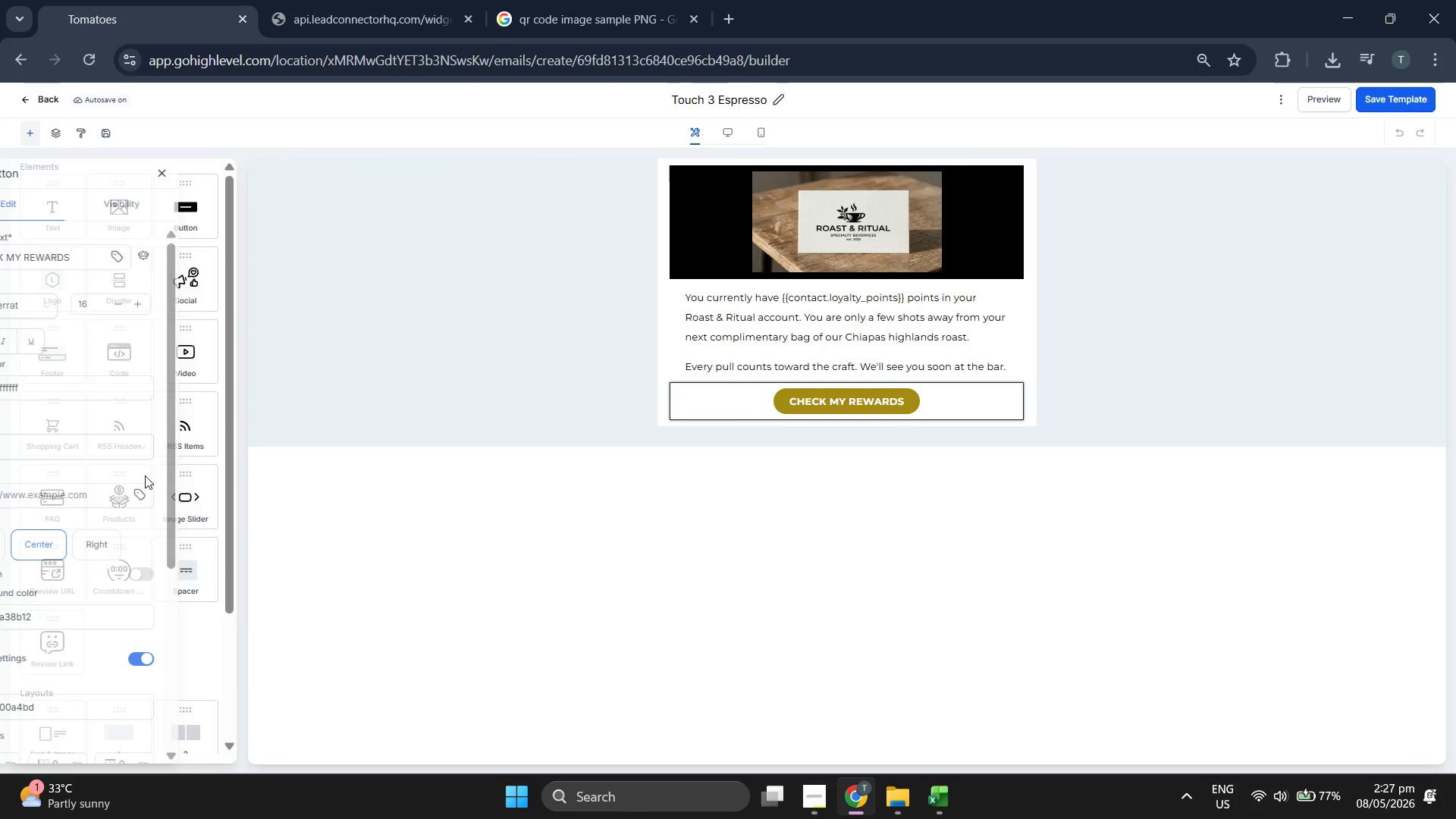 
scroll: coordinate [145, 475], scroll_direction: down, amount: 2.0
 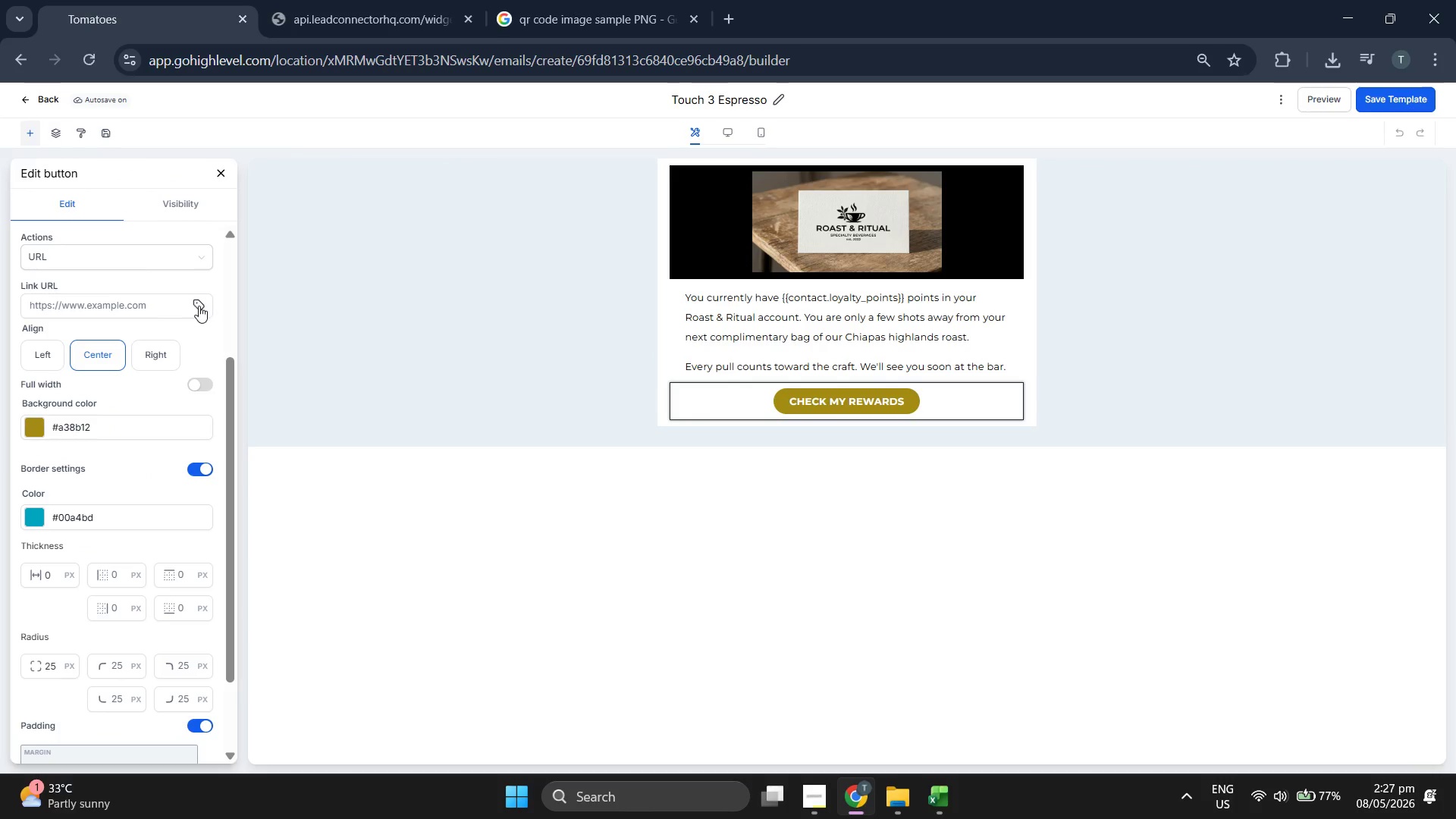 
left_click([197, 303])
 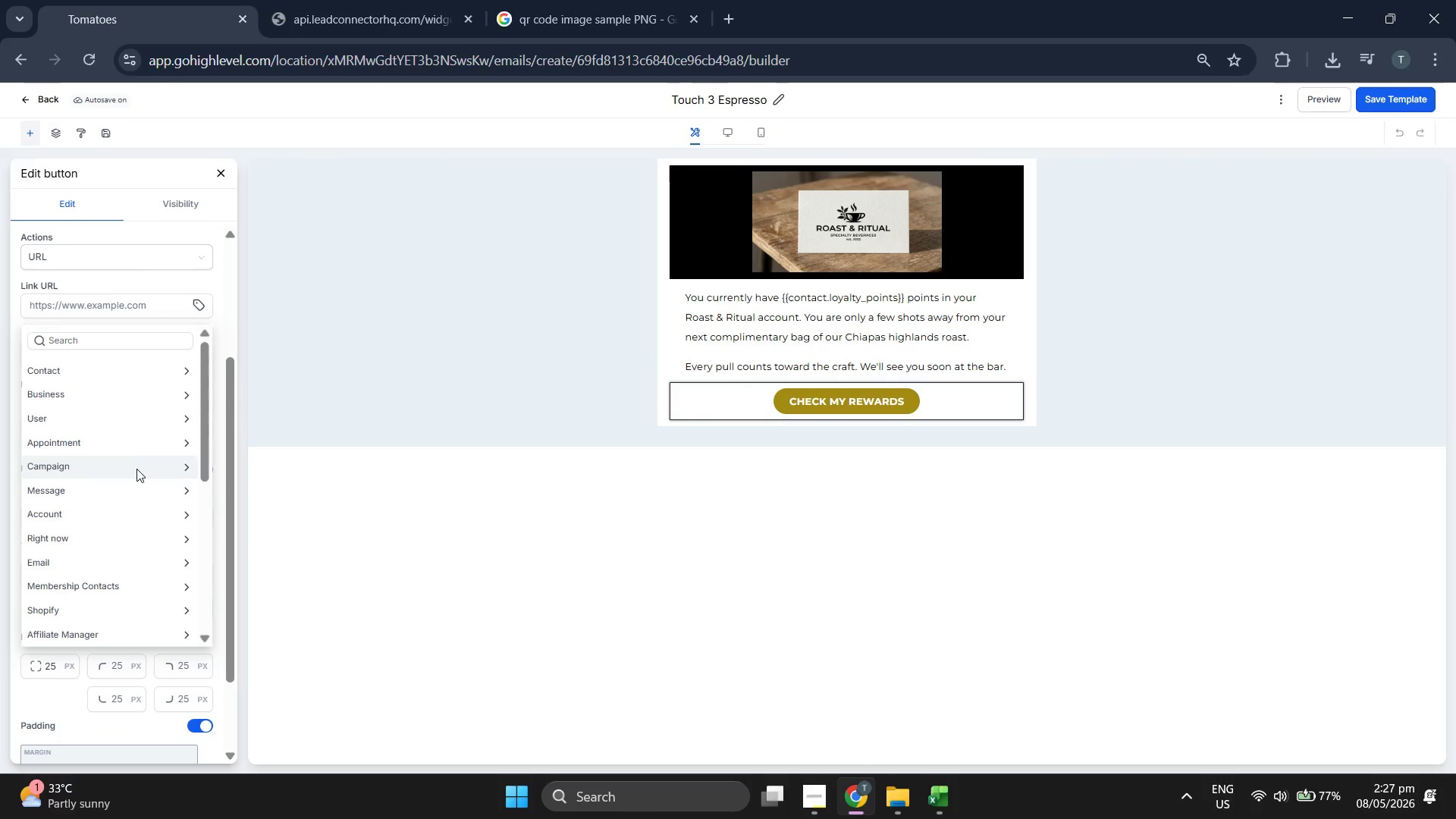 
scroll: coordinate [136, 488], scroll_direction: down, amount: 1.0
 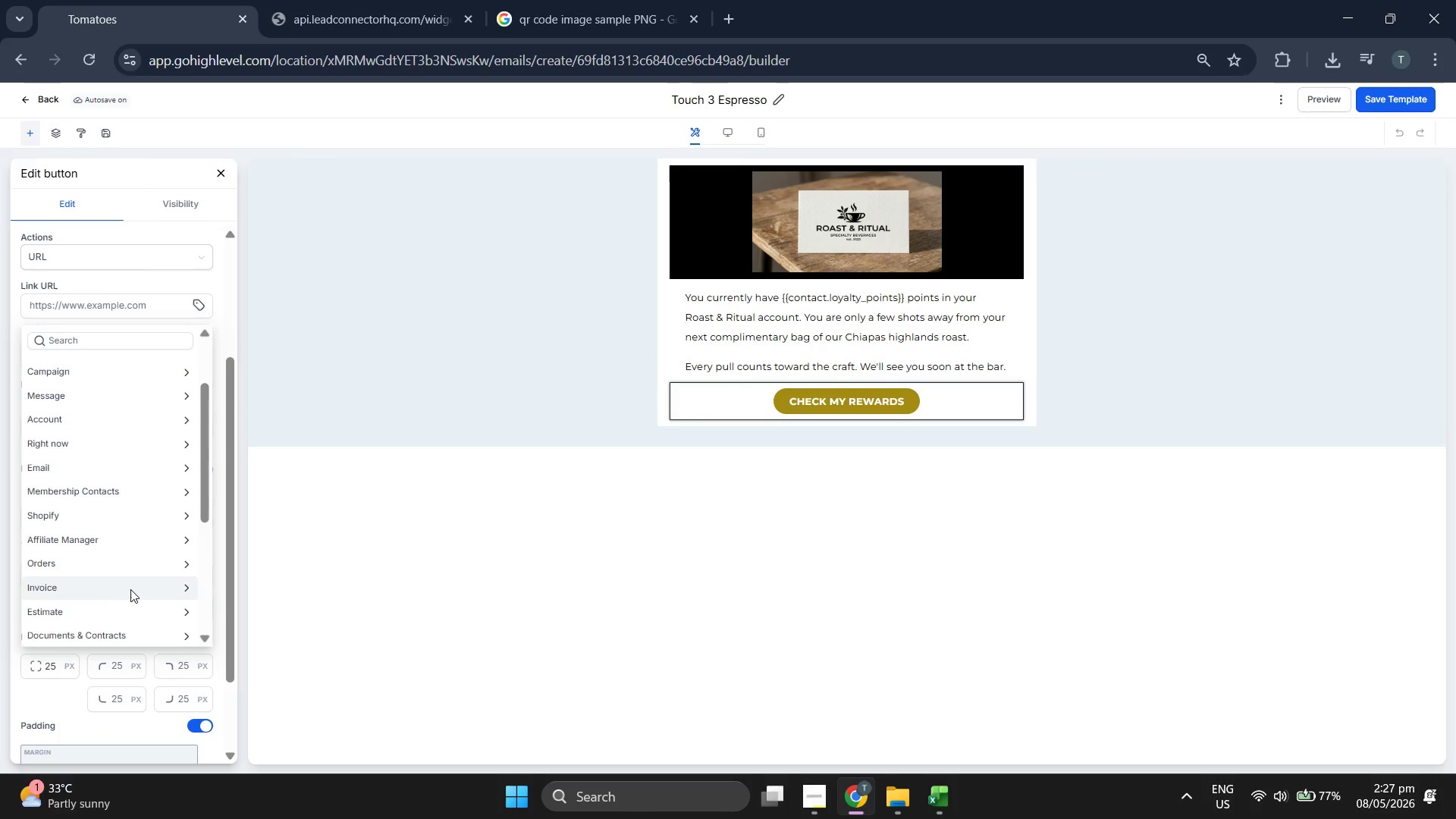 
left_click([124, 630])
 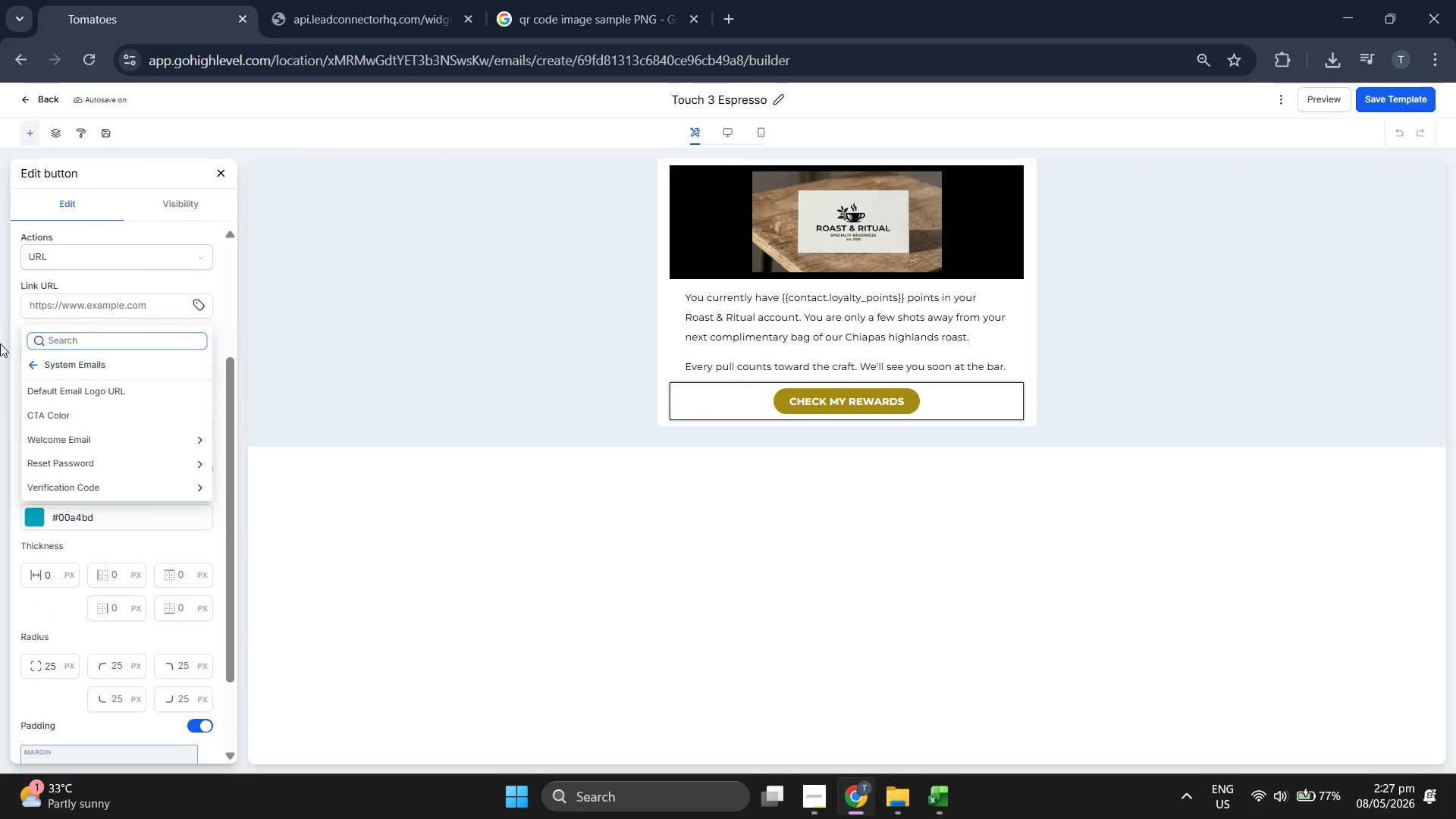 
scroll: coordinate [124, 621], scroll_direction: down, amount: 9.0
 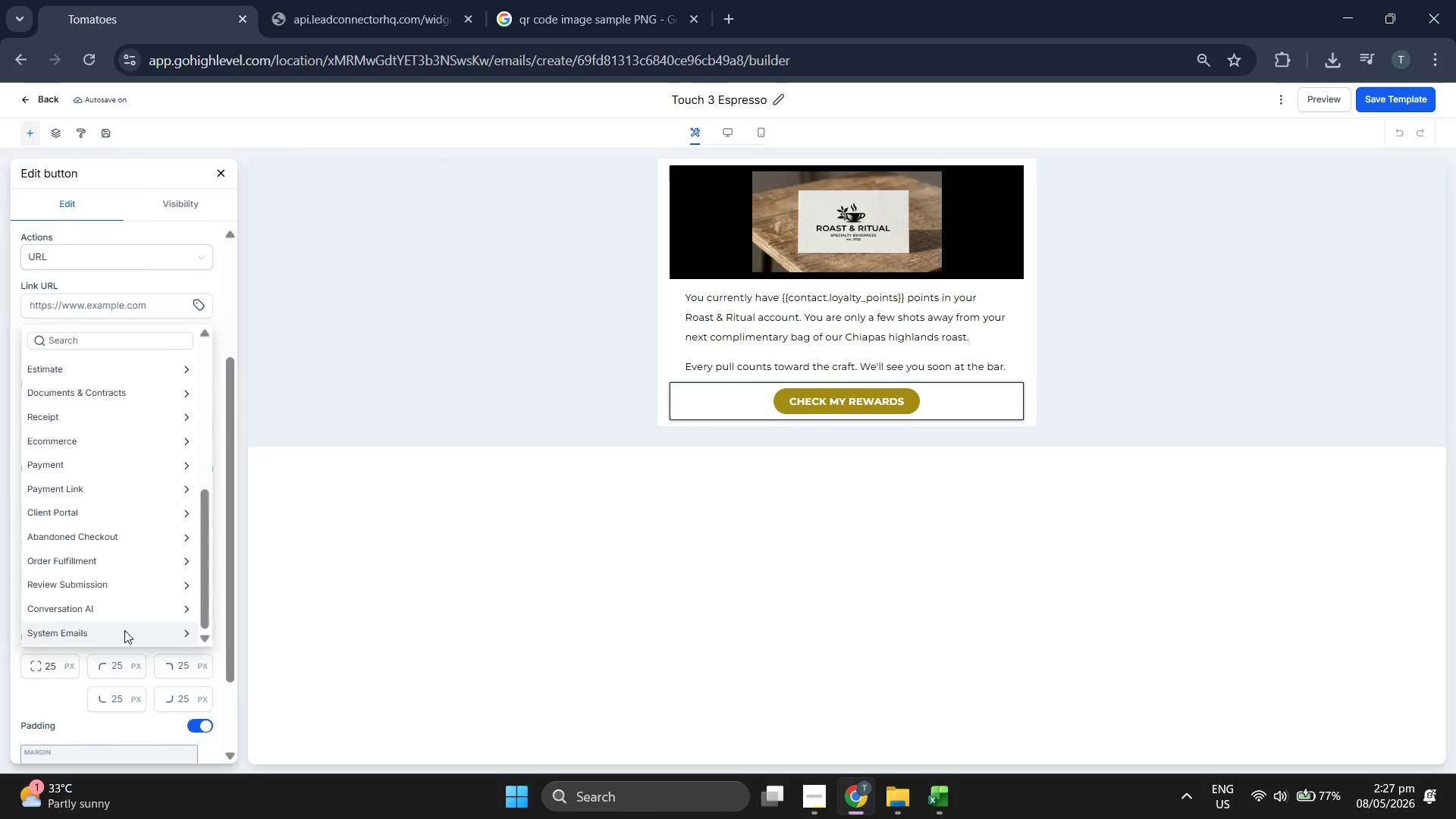 
left_click([32, 359])
 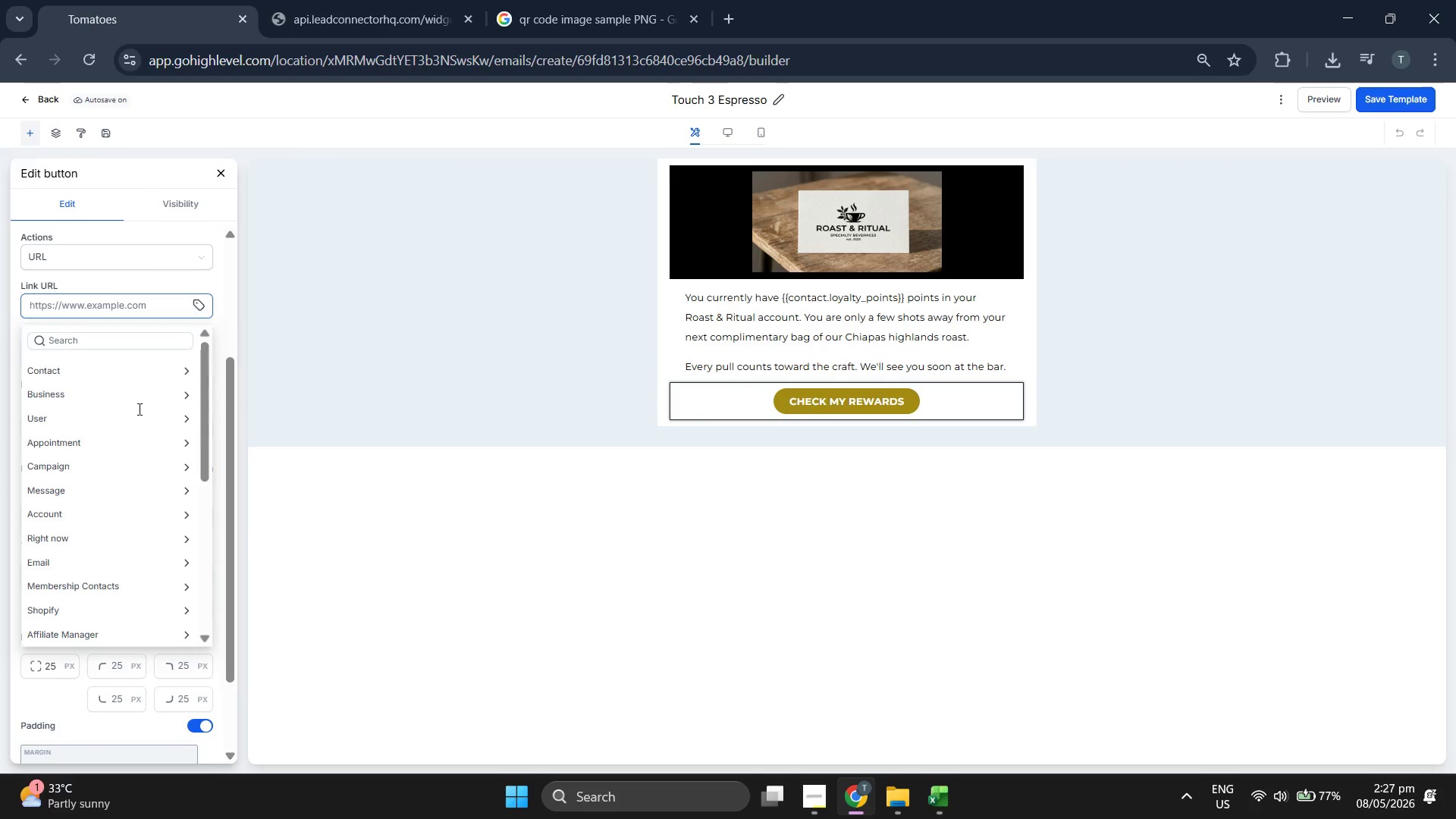 
scroll: coordinate [117, 617], scroll_direction: down, amount: 32.0
 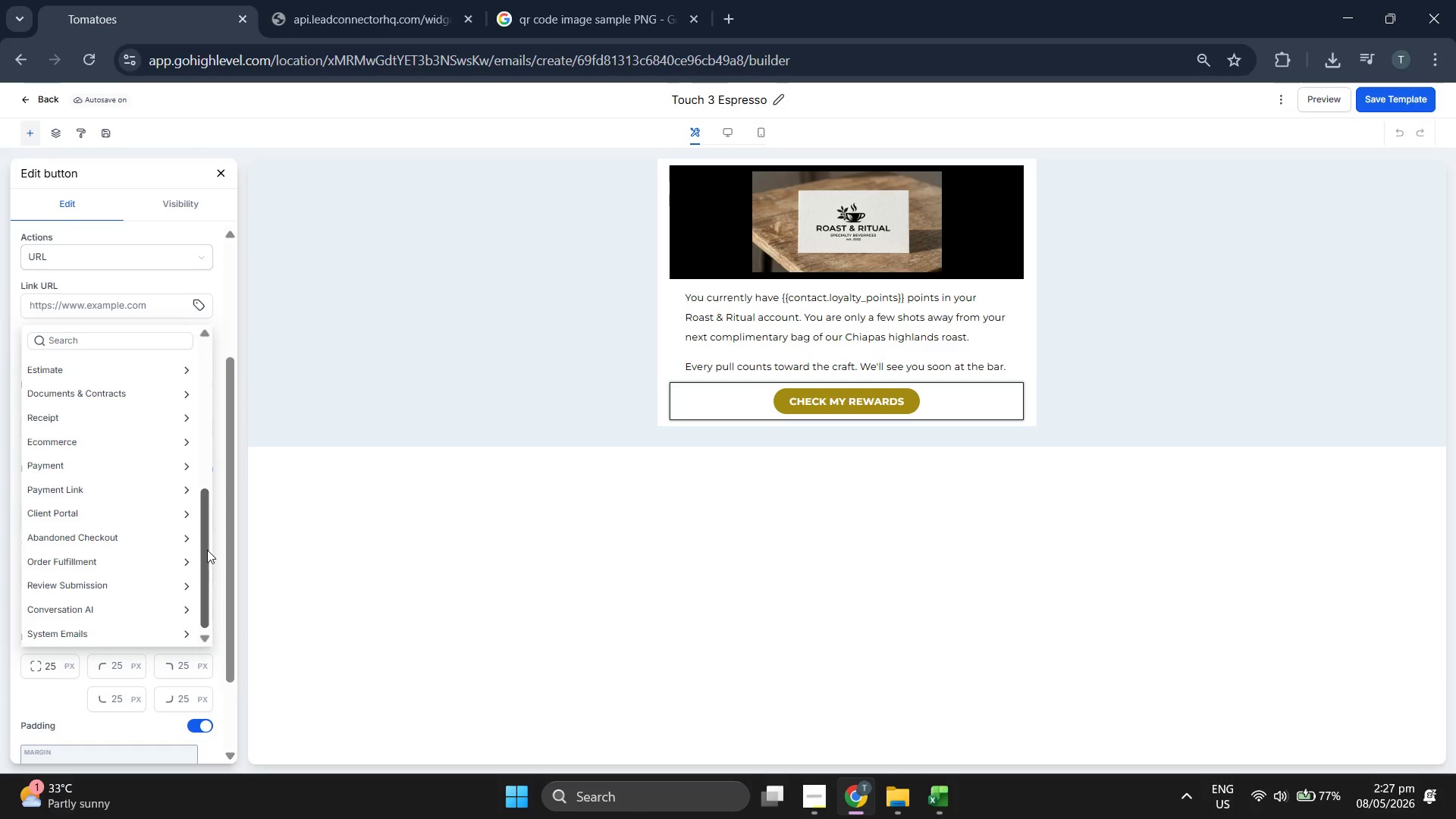 
left_click_drag(start_coordinate=[207, 550], to_coordinate=[199, 605])
 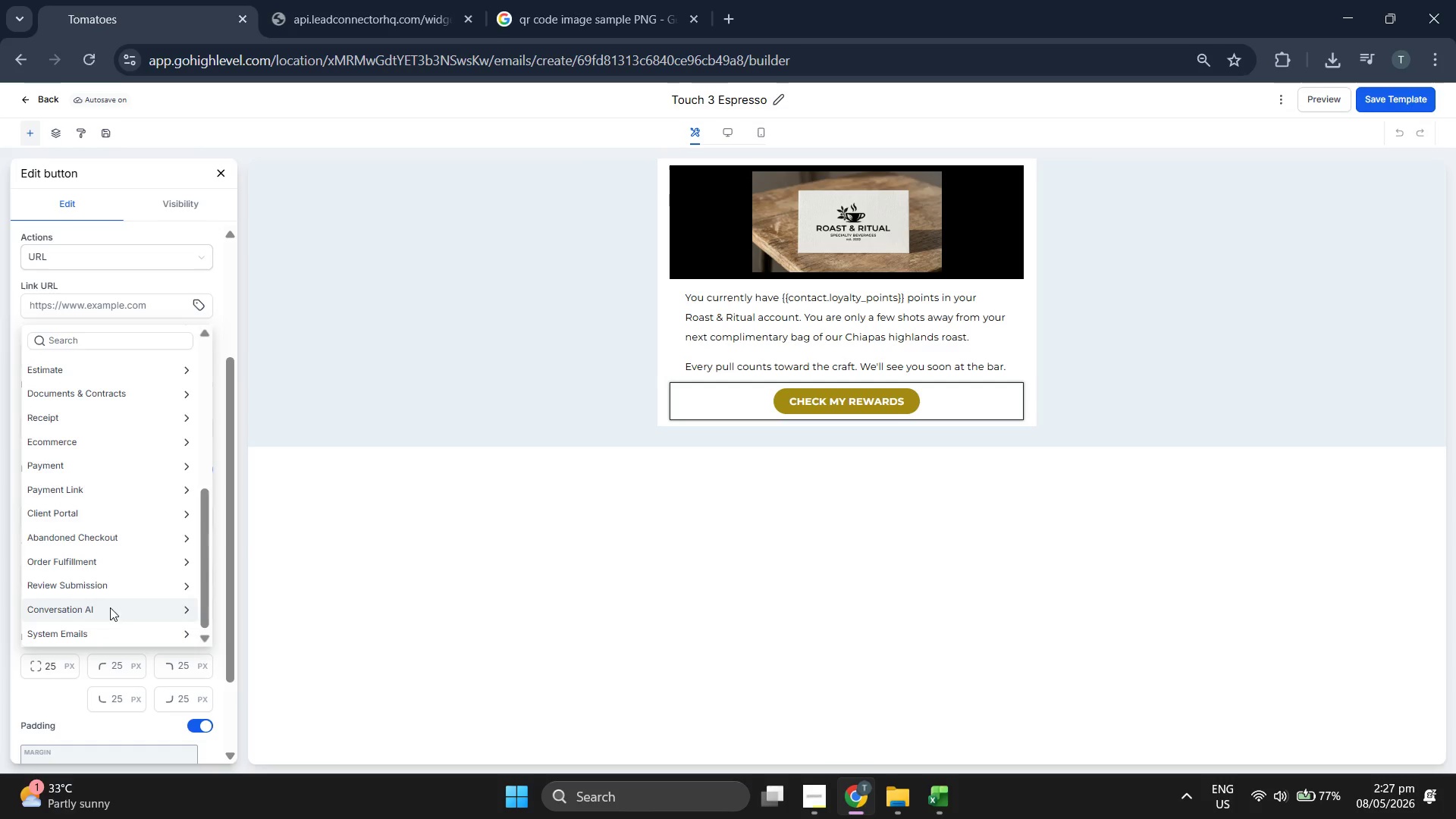 
scroll: coordinate [126, 576], scroll_direction: up, amount: 9.0
 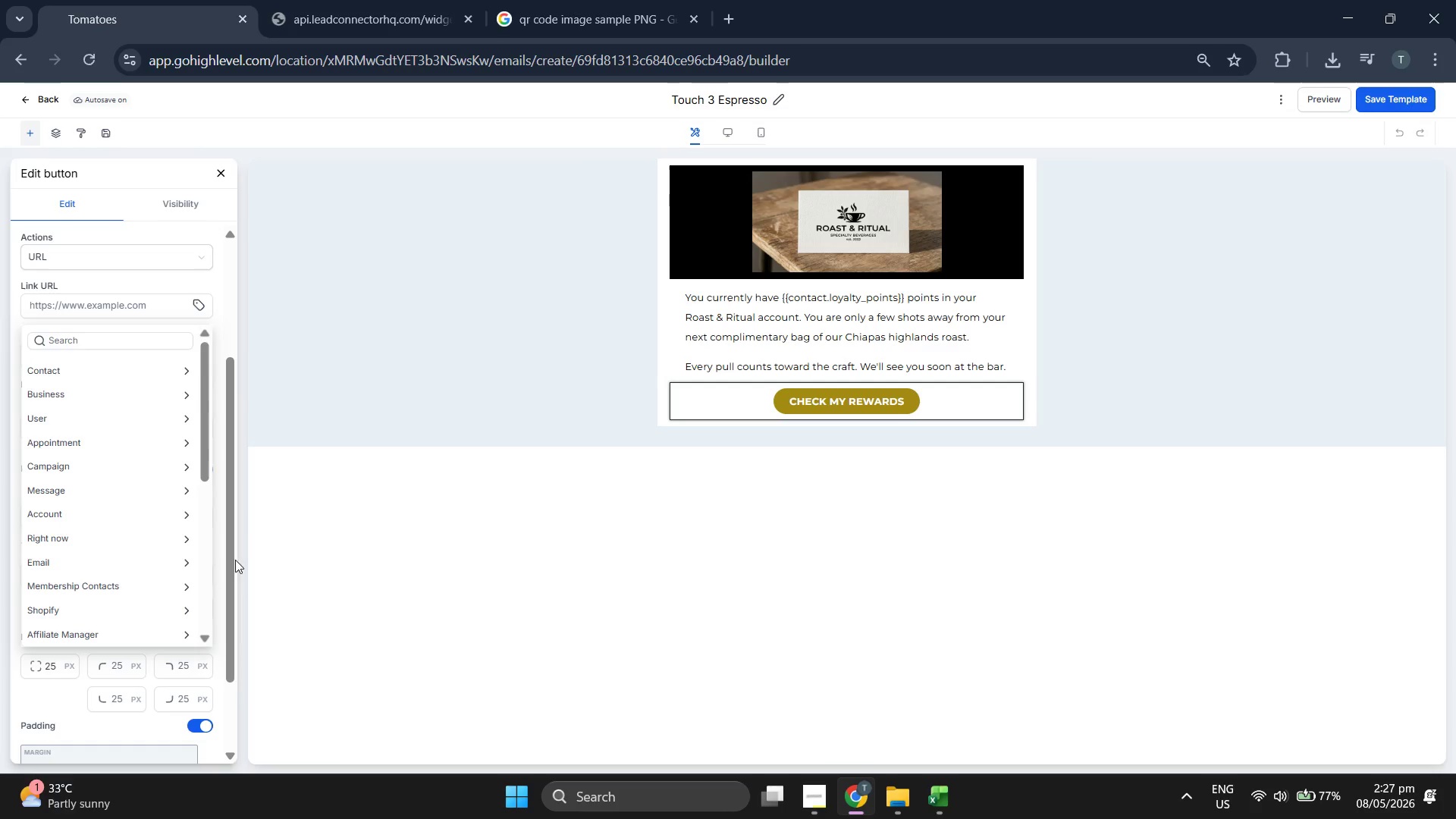 
left_click([400, 586])
 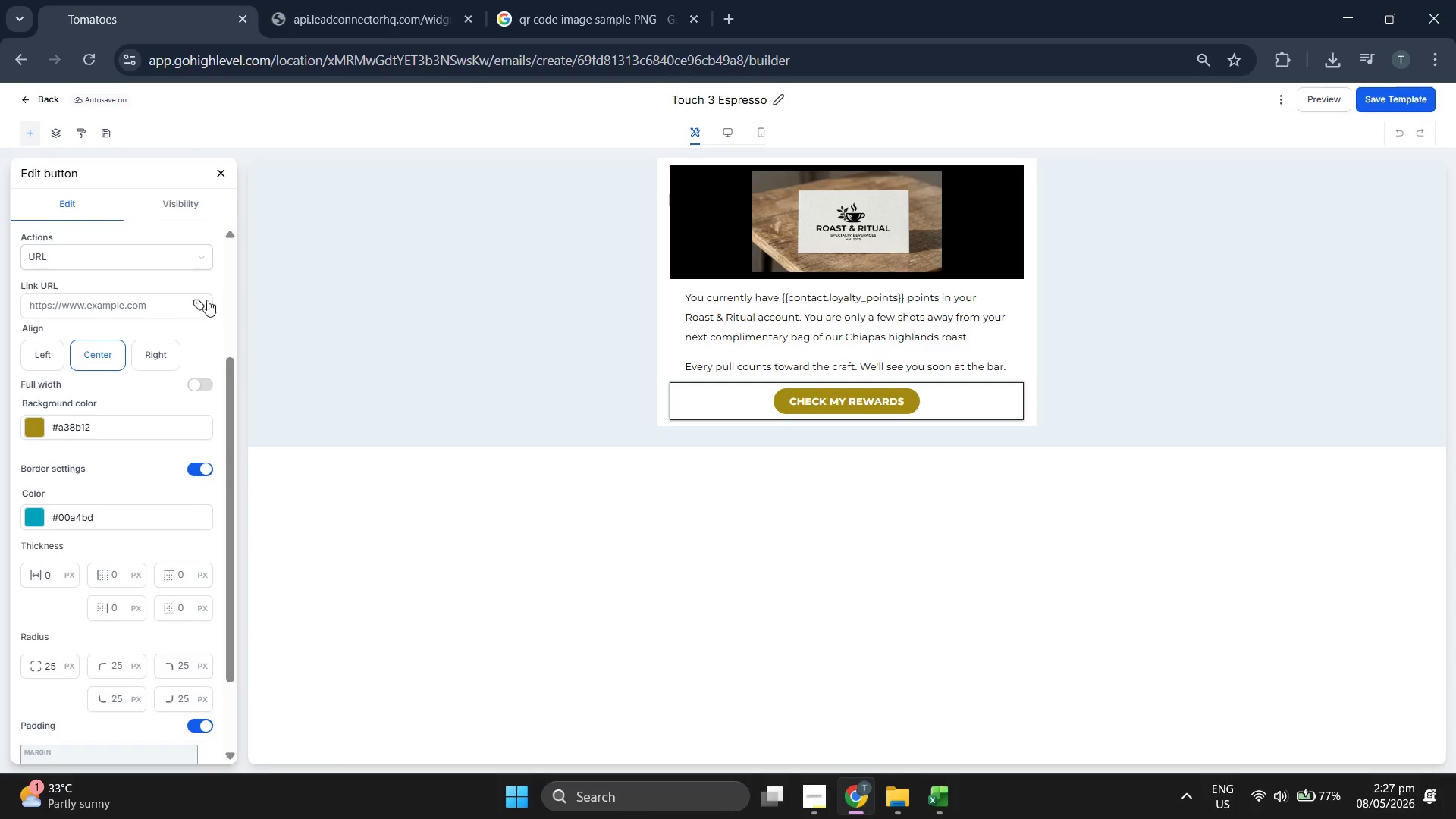 
left_click([193, 300])
 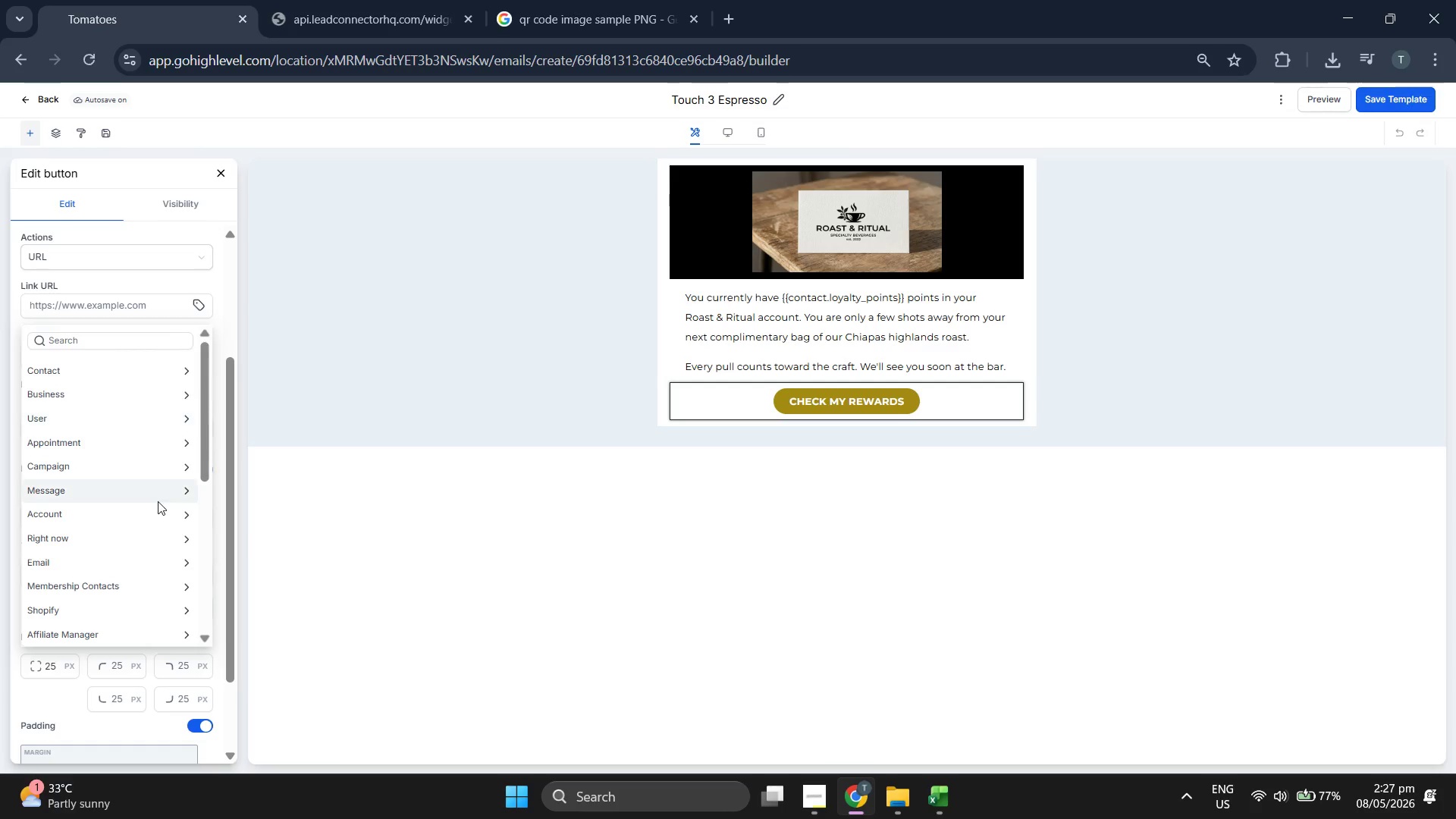 
scroll: coordinate [158, 504], scroll_direction: down, amount: 17.0
 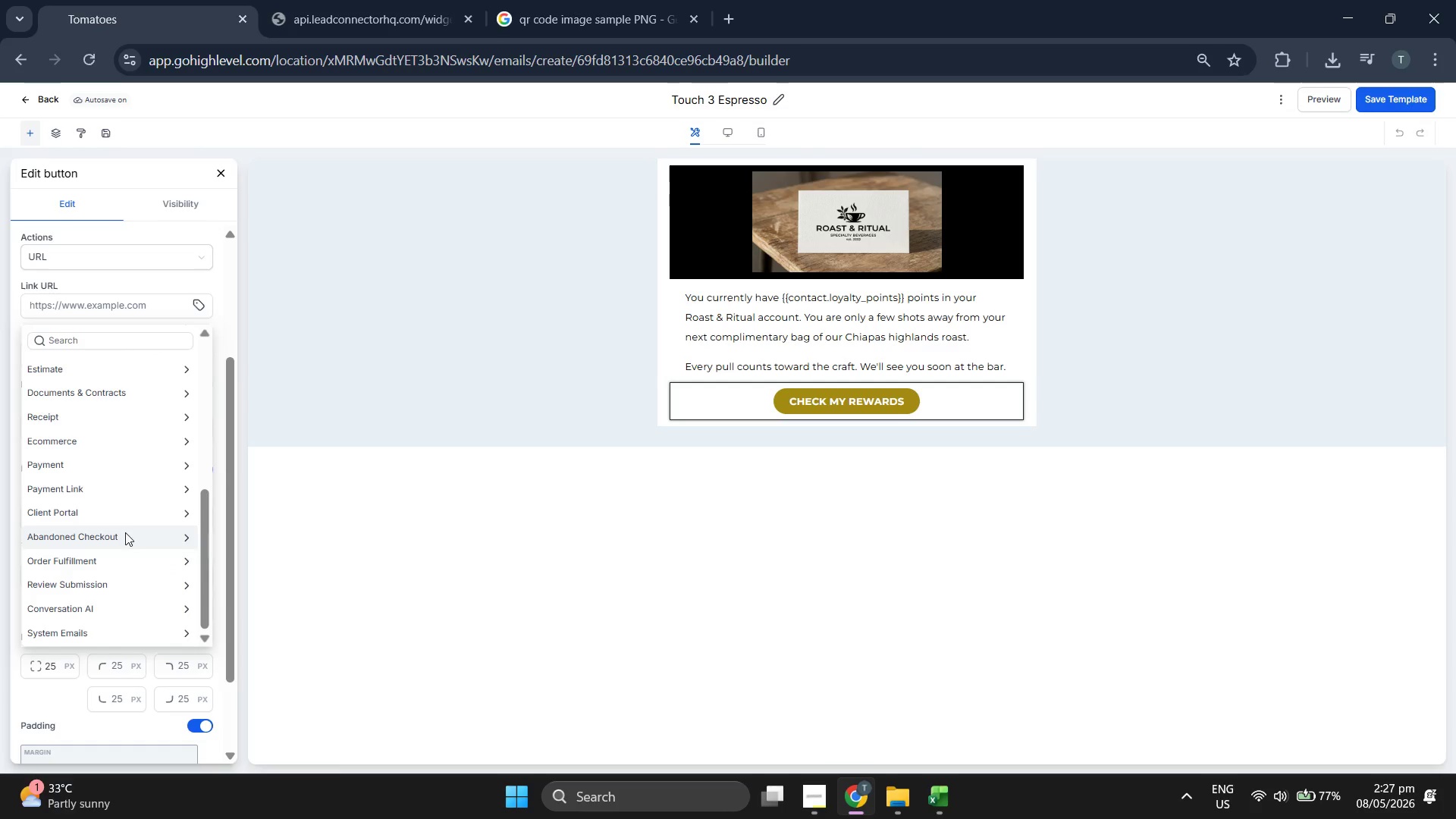 
scroll: coordinate [121, 523], scroll_direction: up, amount: 2.0
 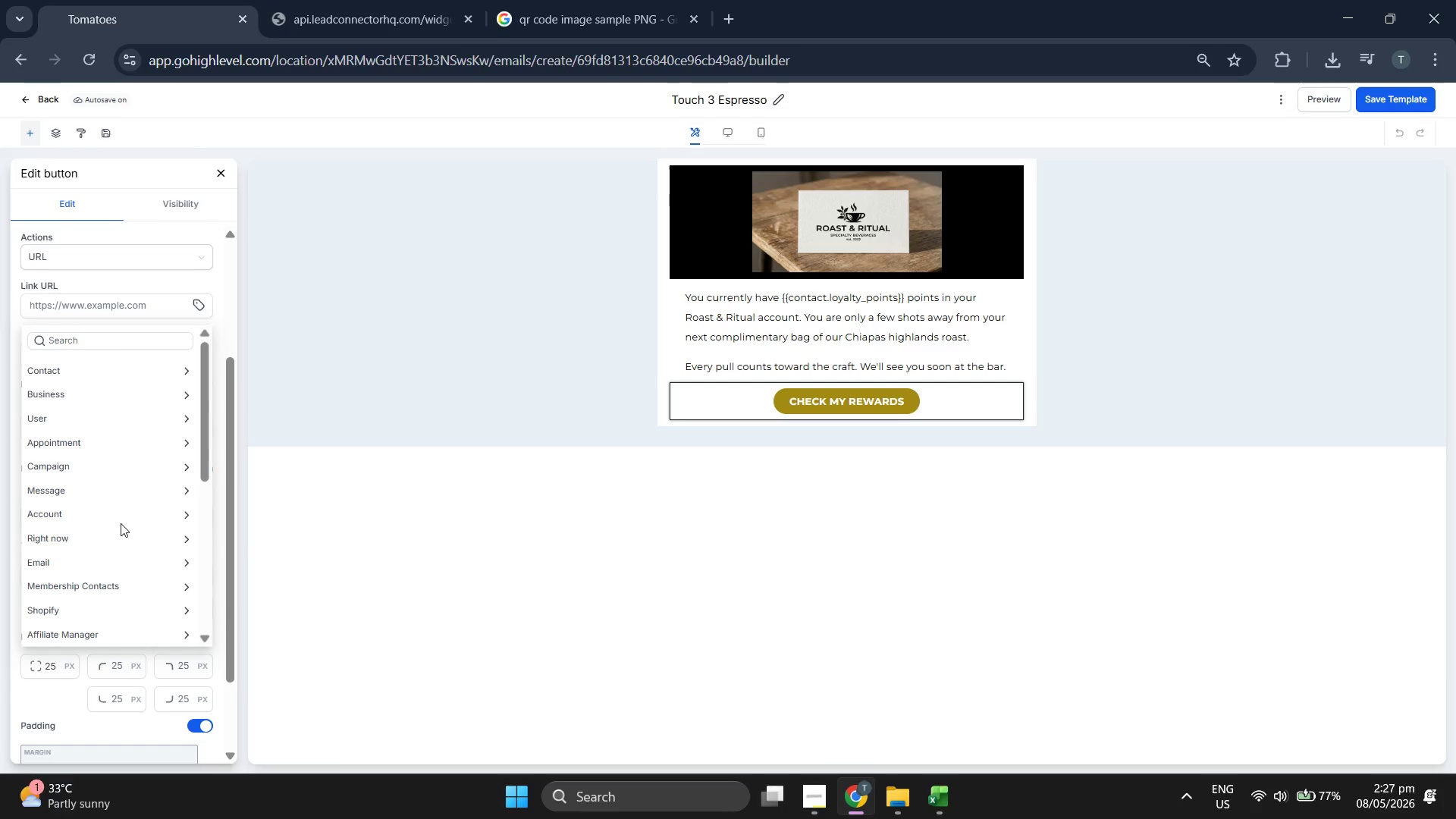 
scroll: coordinate [121, 523], scroll_direction: down, amount: 20.0
 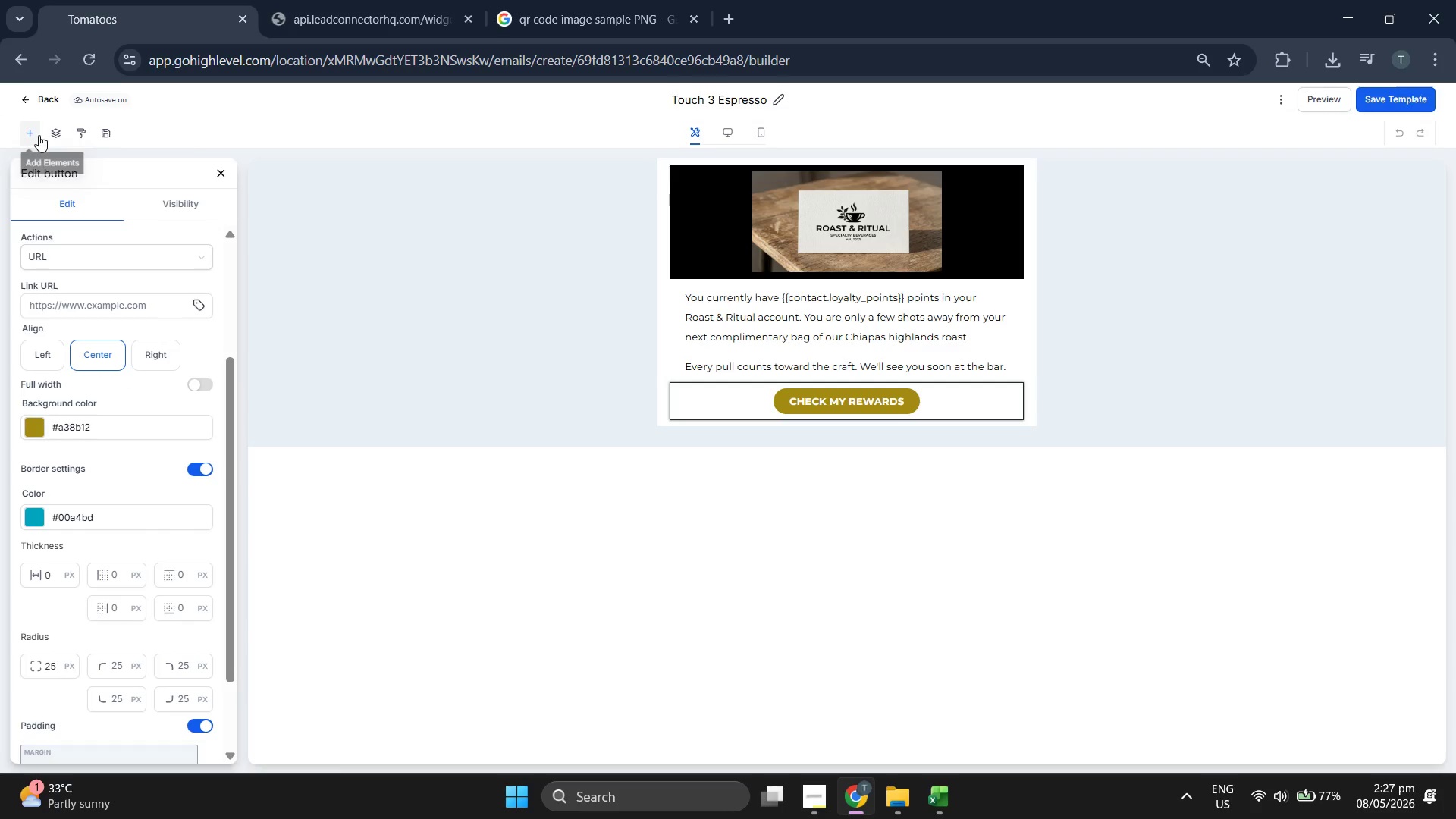 
left_click([46, 103])
 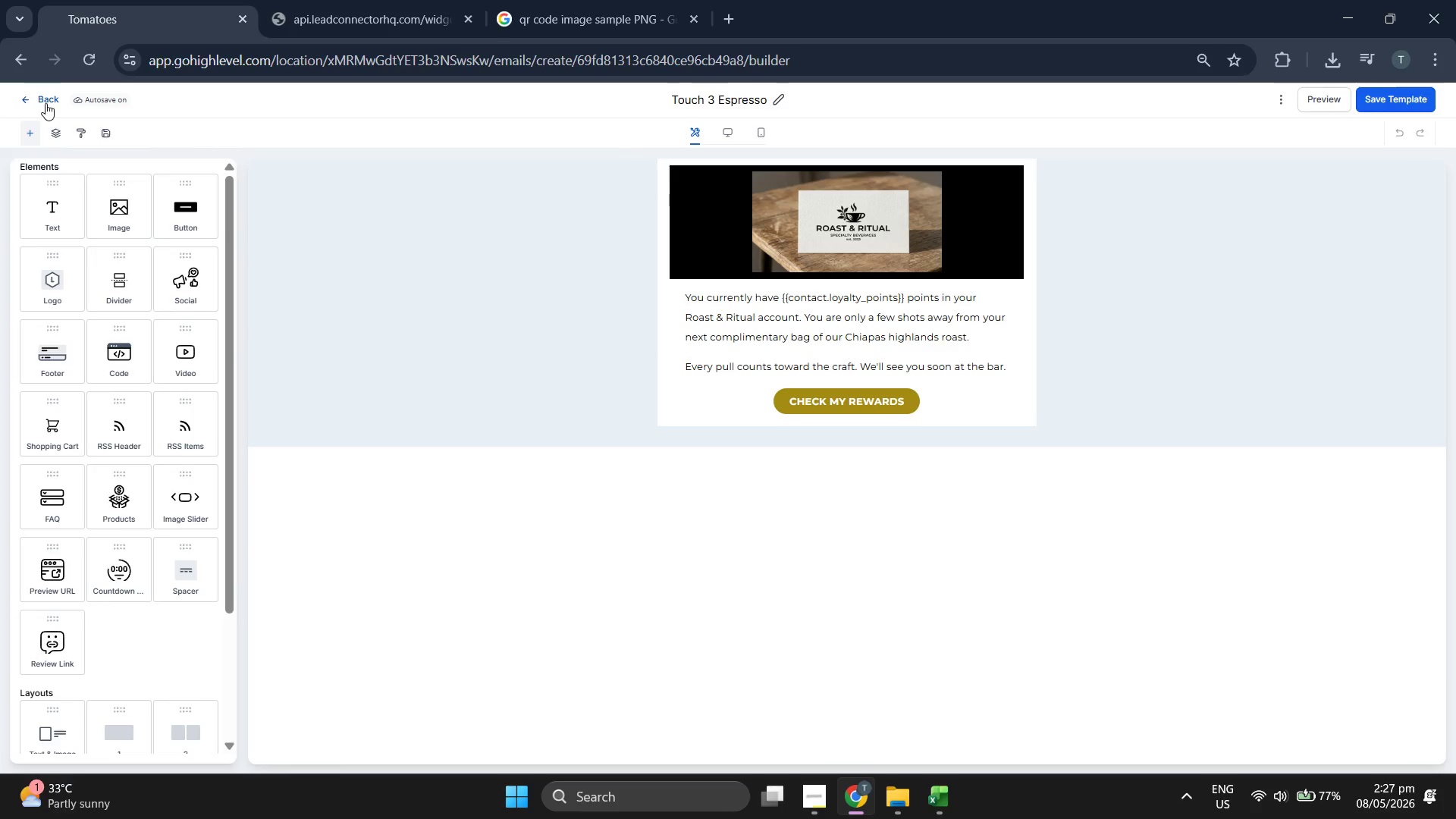 
left_click([46, 103])
 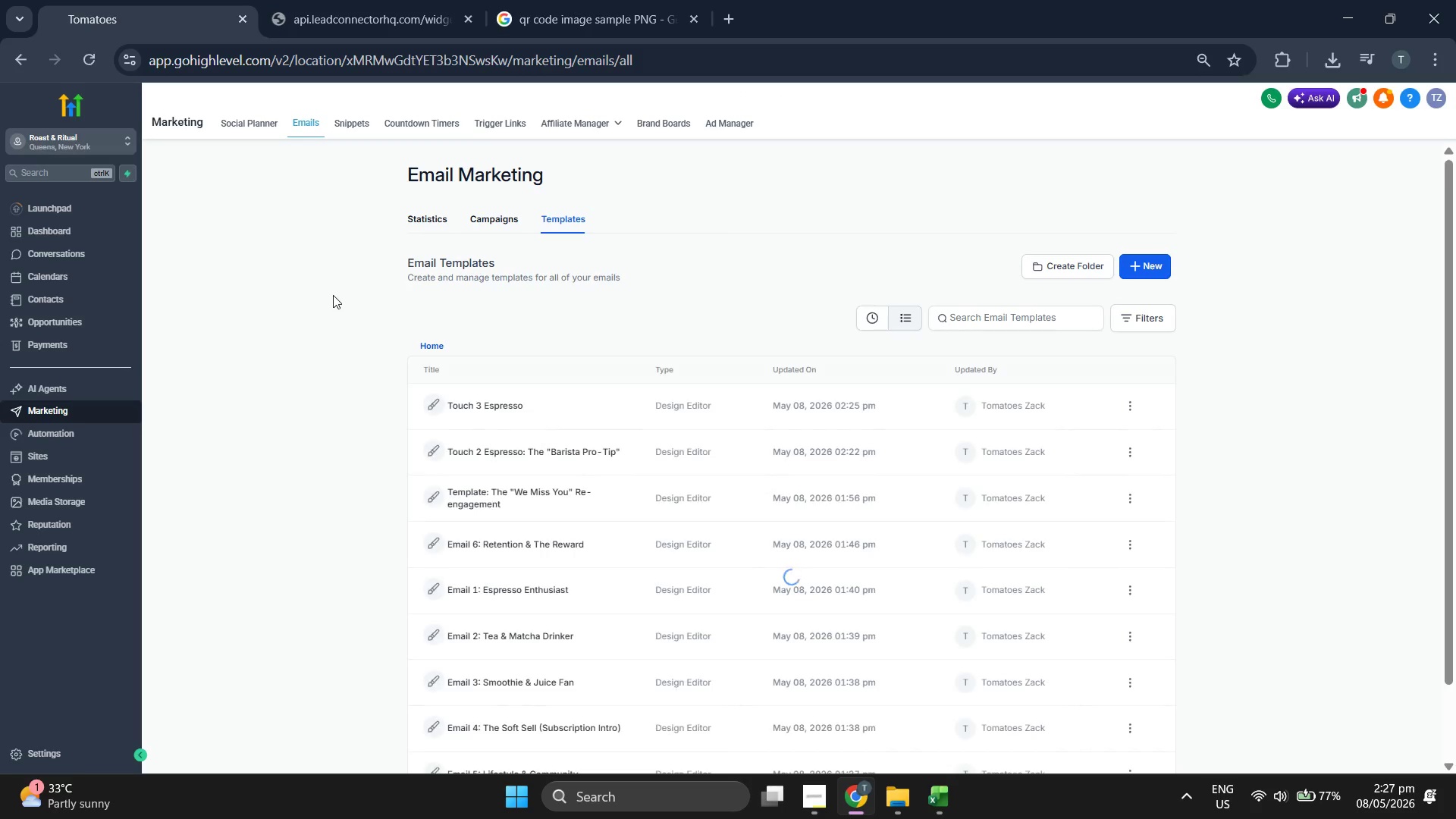 
wait(5.22)
 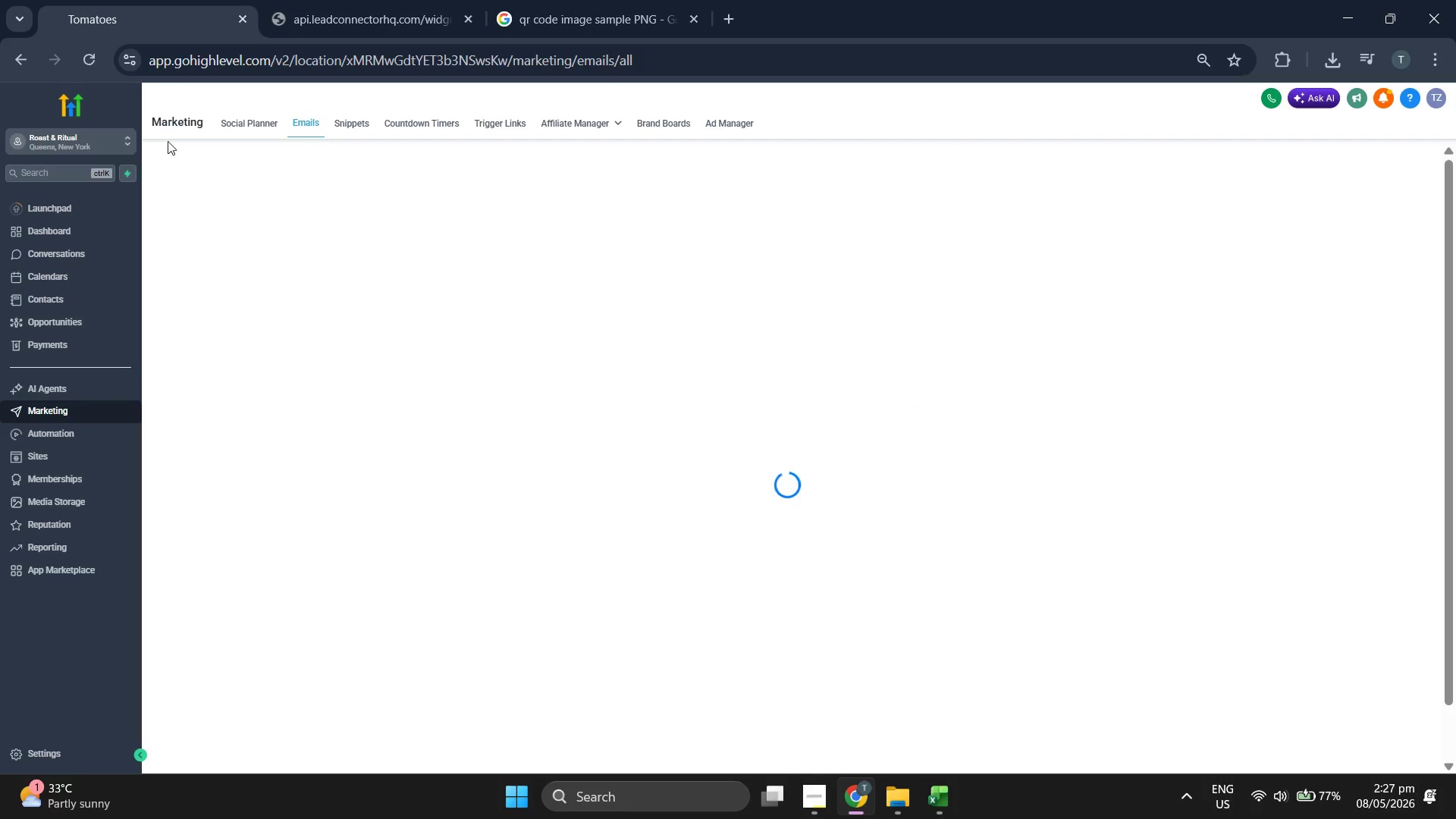 
left_click([488, 405])
 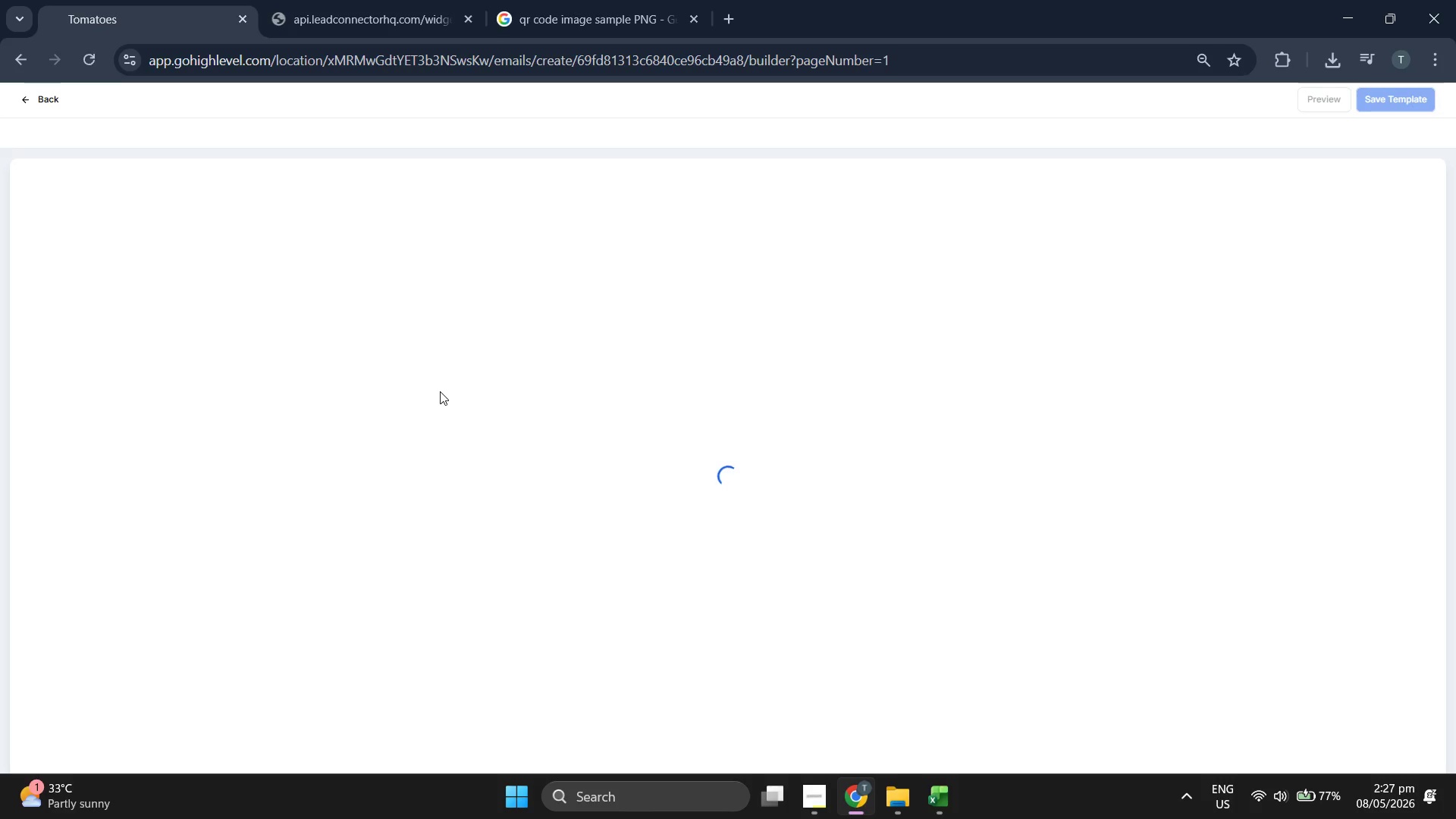 
left_click([846, 413])
 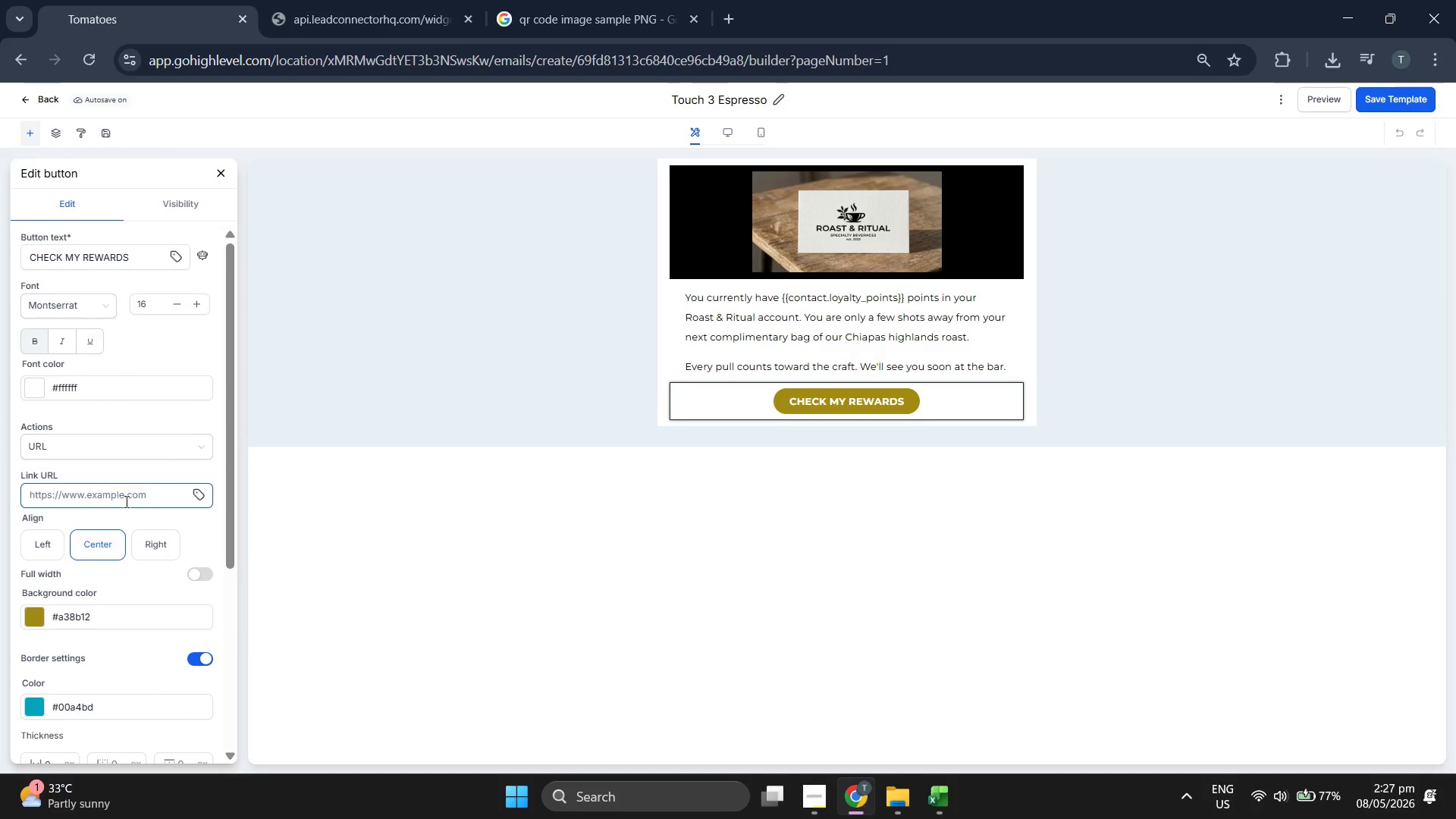 
scroll: coordinate [105, 506], scroll_direction: down, amount: 3.0
 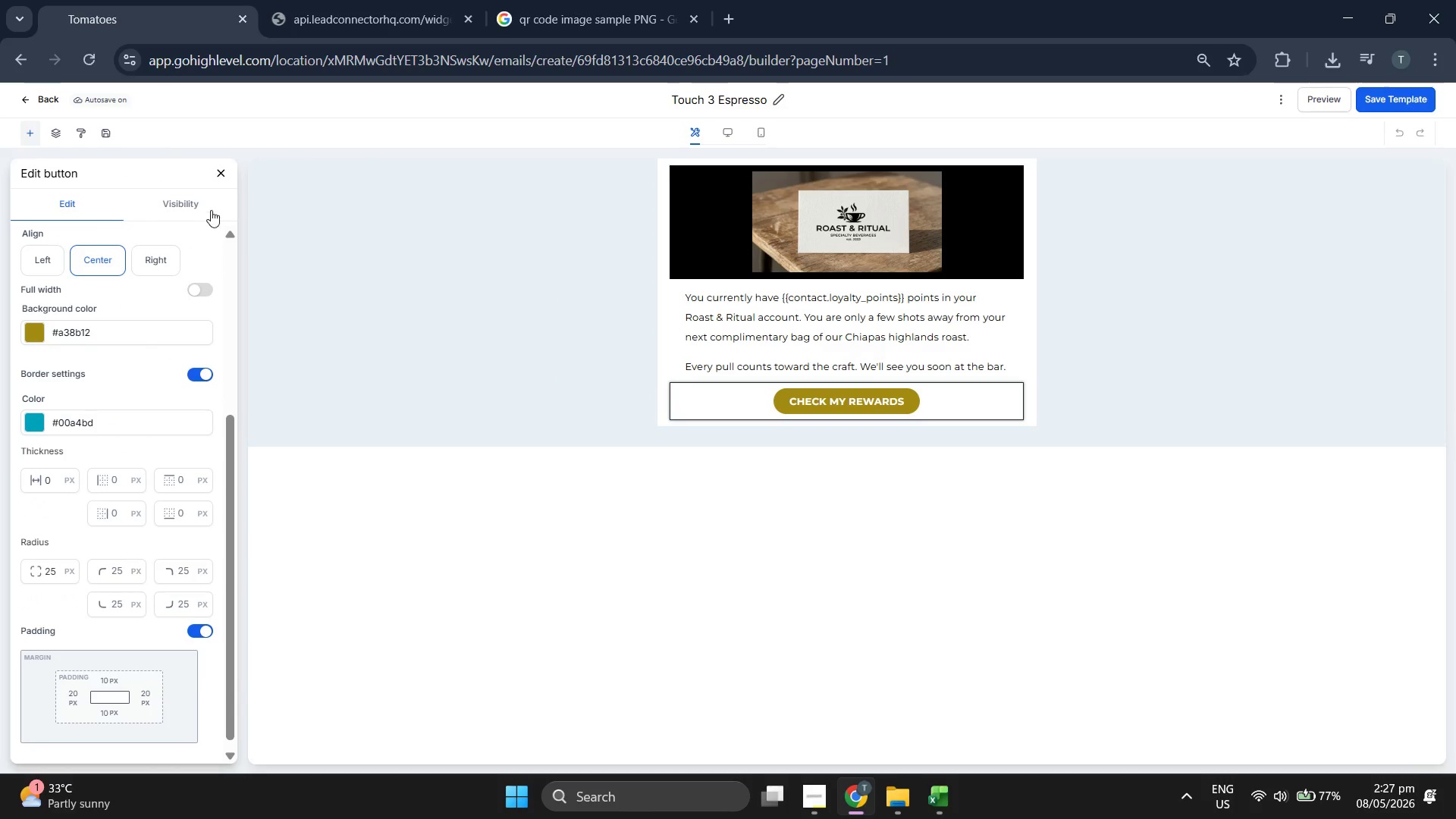 
scroll: coordinate [193, 244], scroll_direction: up, amount: 1.0
 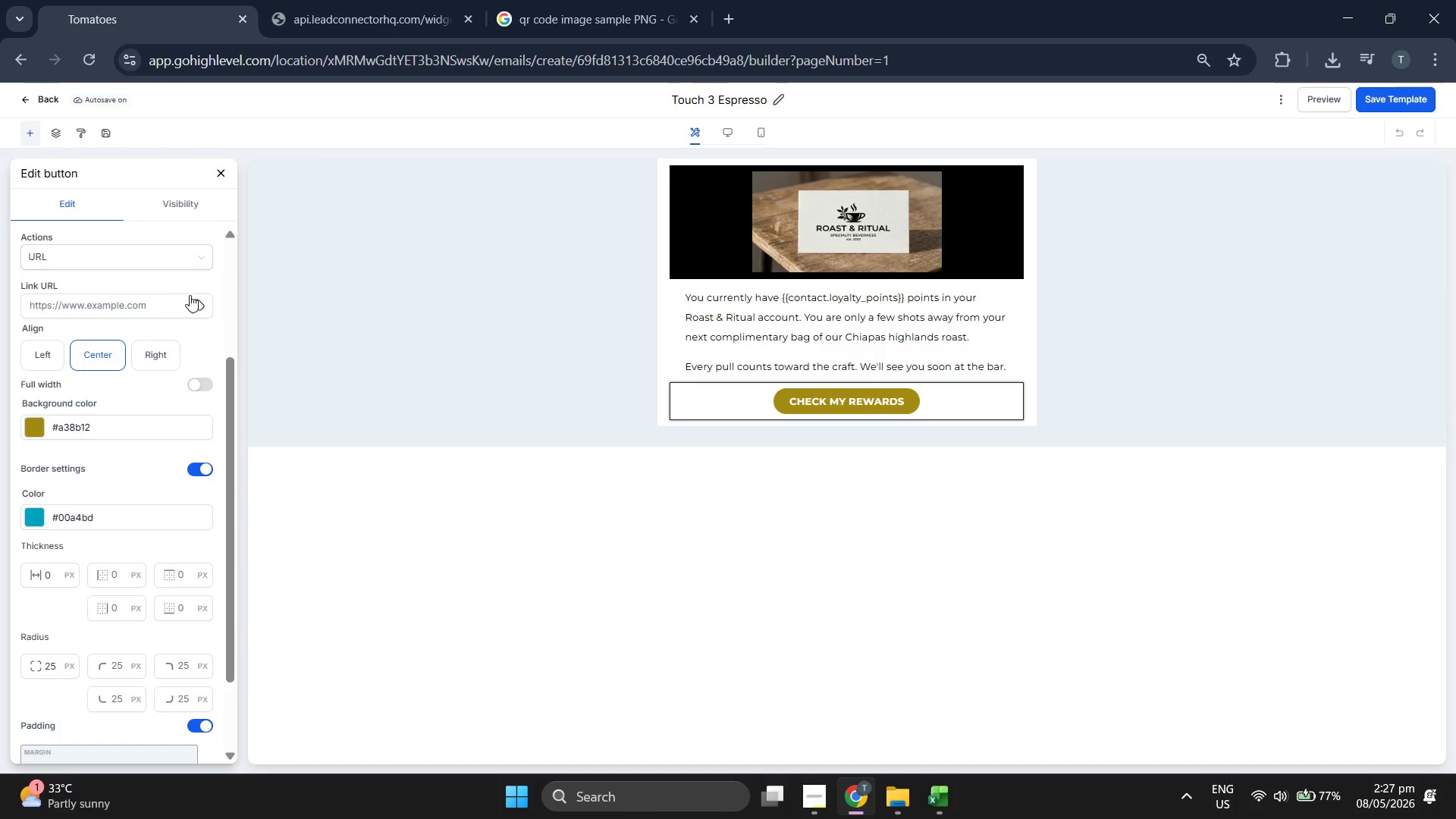 
left_click([196, 307])
 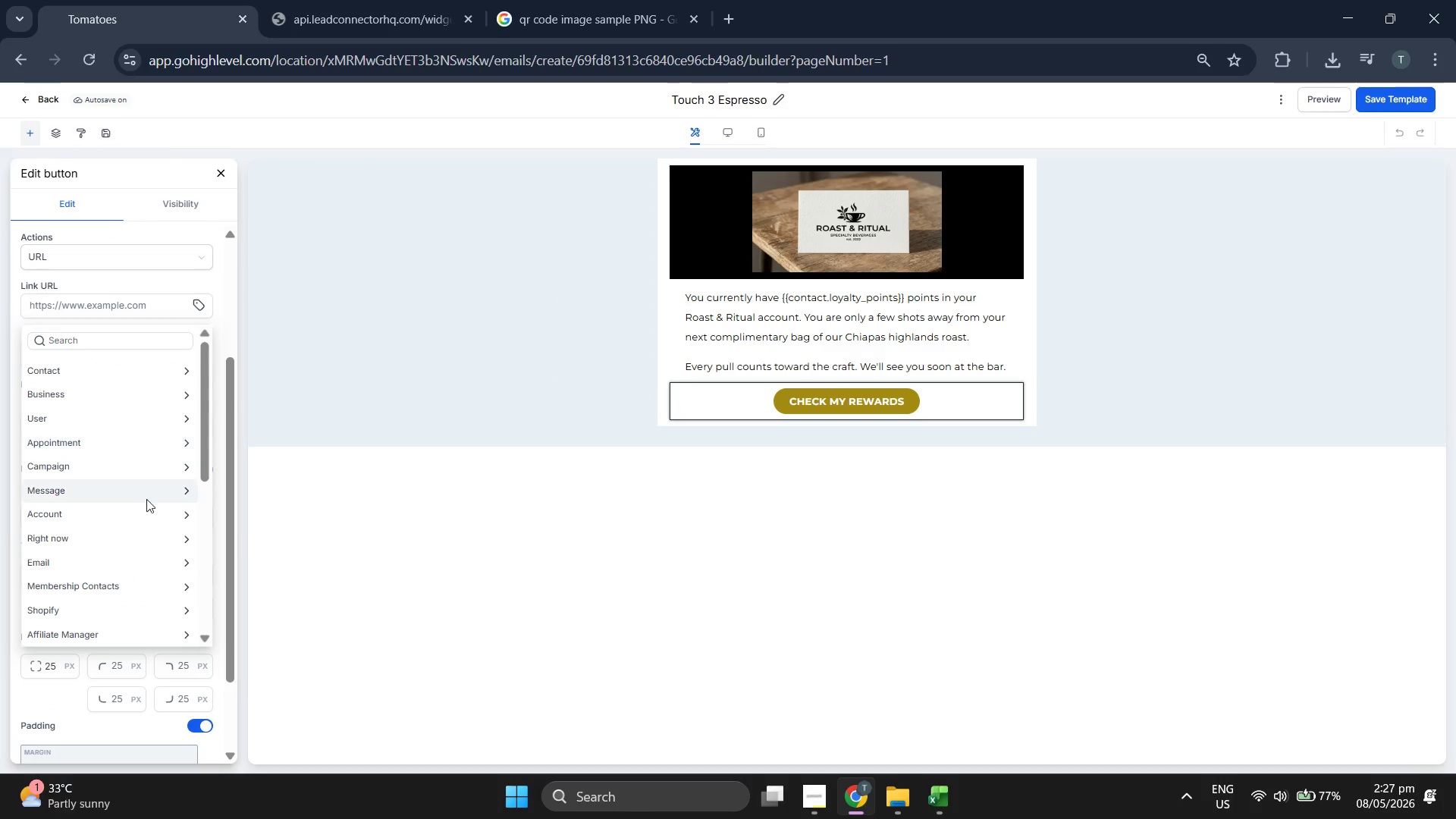 
scroll: coordinate [149, 593], scroll_direction: down, amount: 17.0
 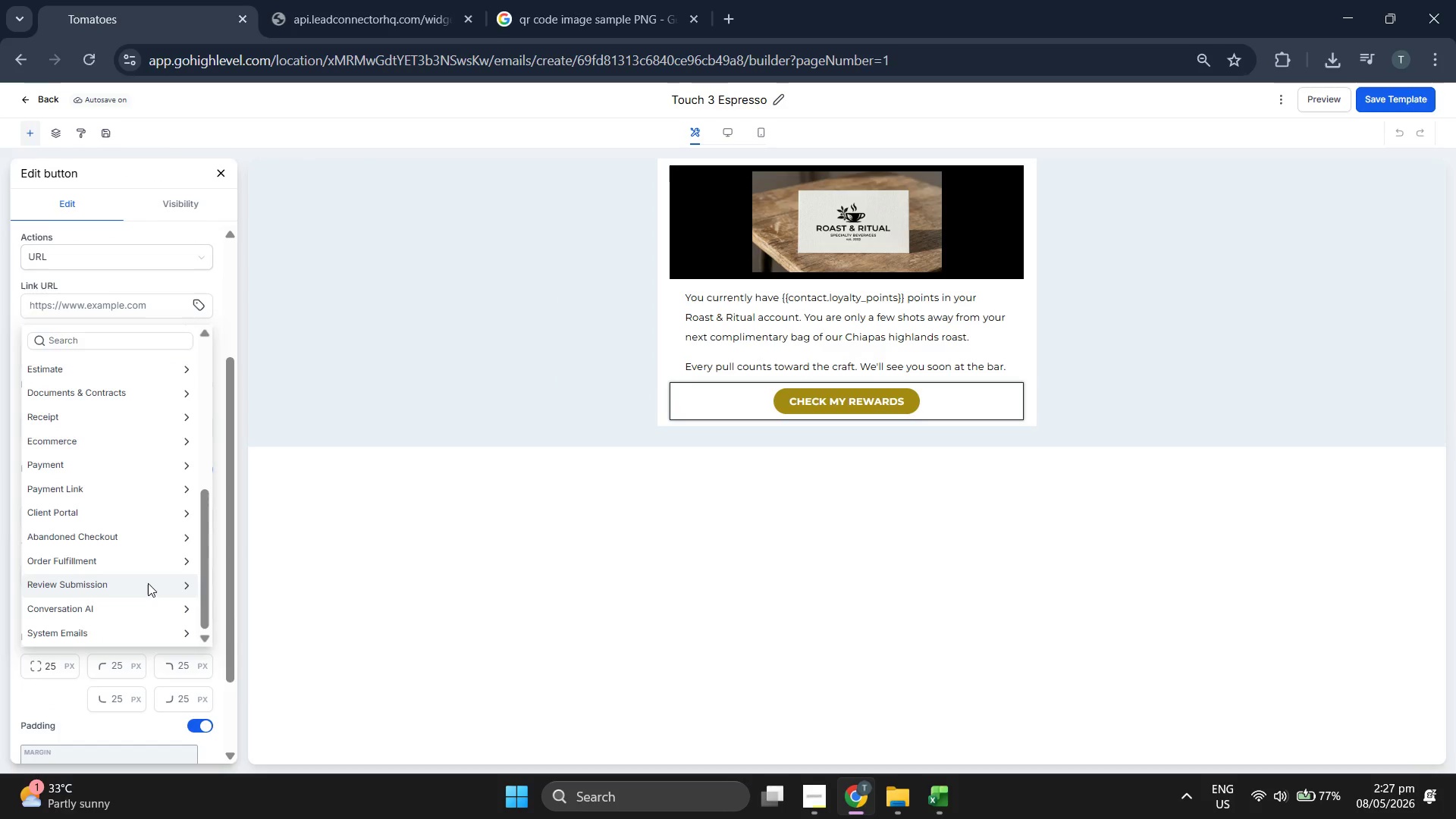 
scroll: coordinate [148, 582], scroll_direction: up, amount: 1.0
 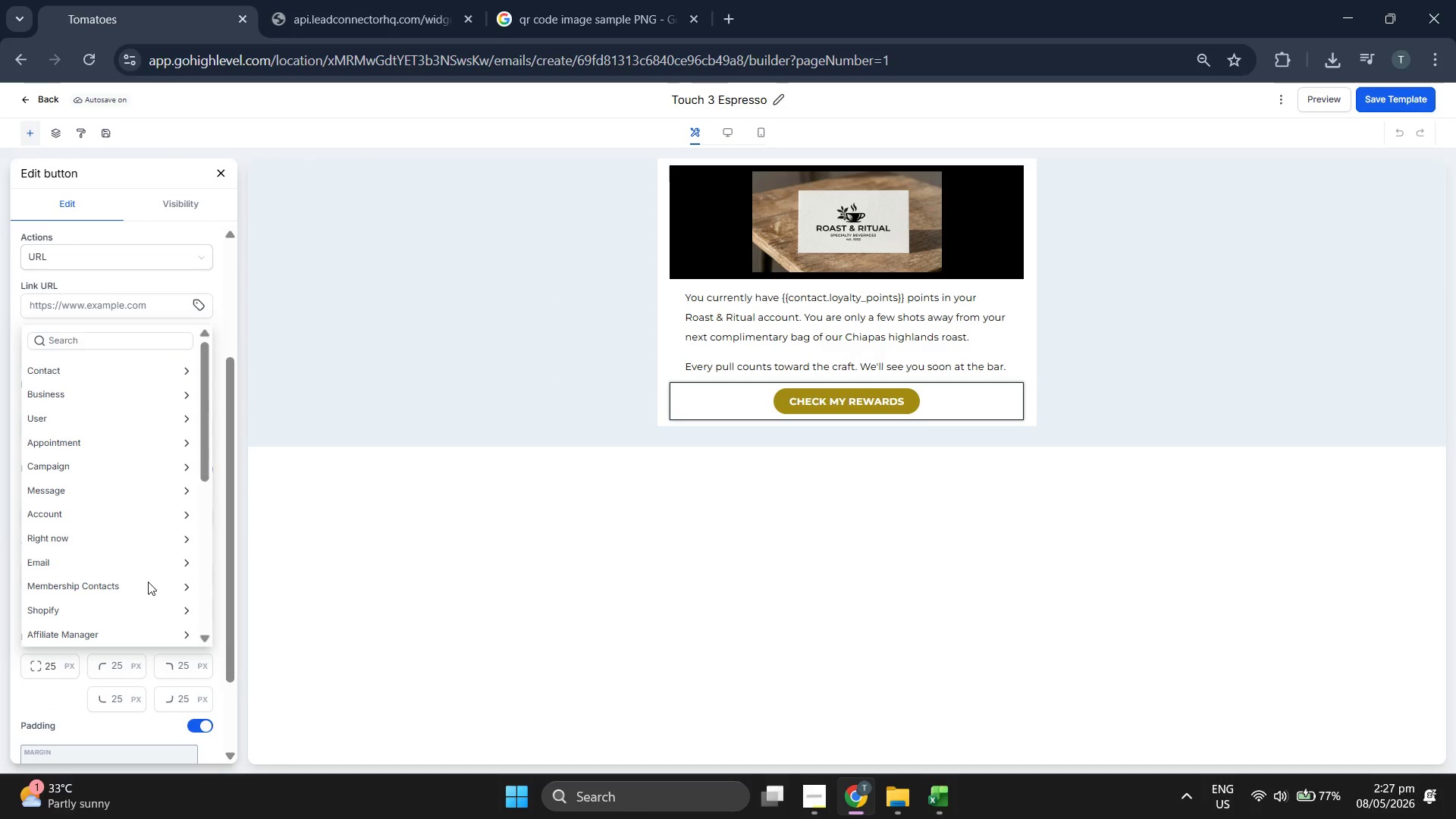 
left_click([328, 580])
 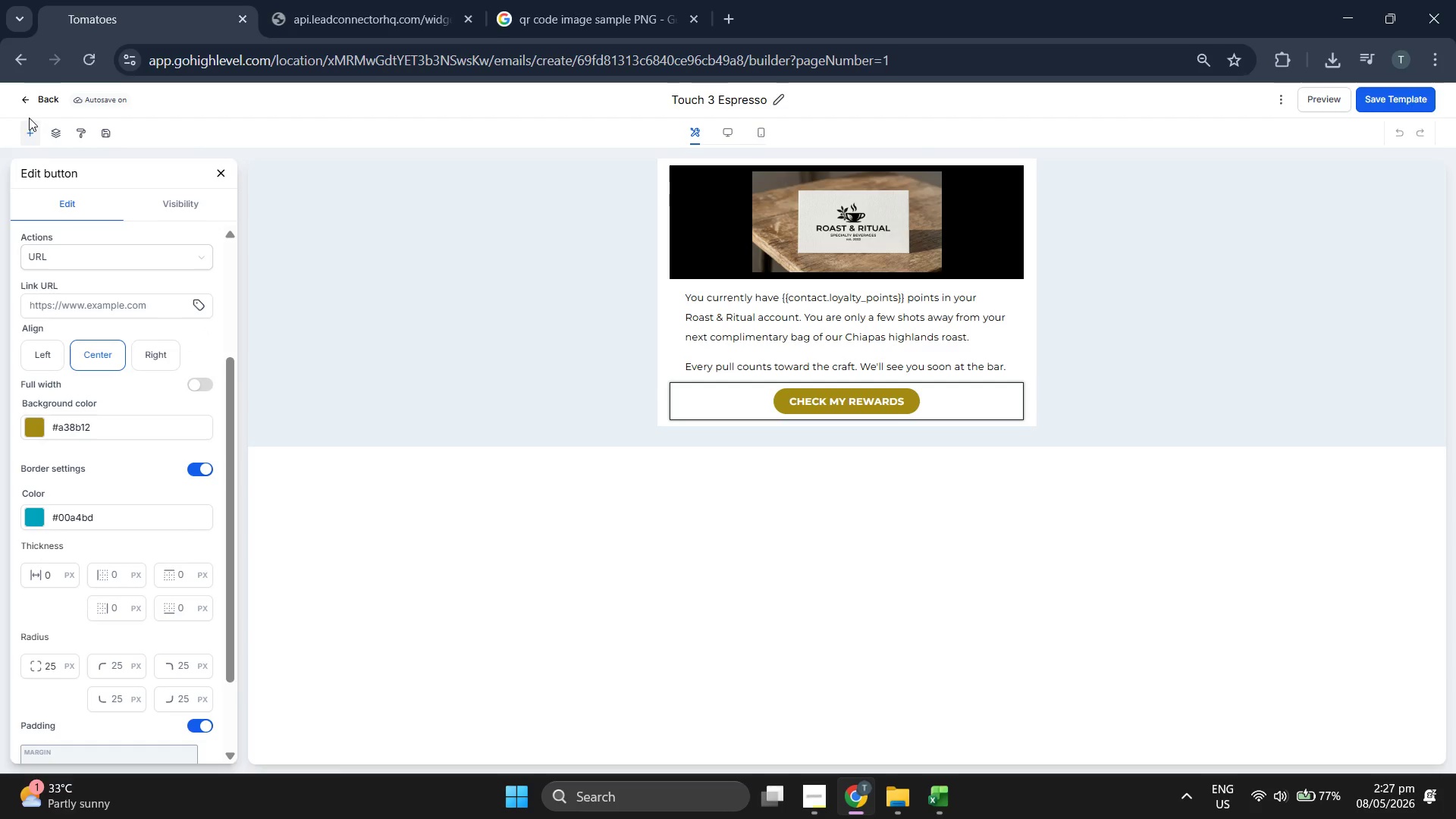 
left_click([39, 104])
 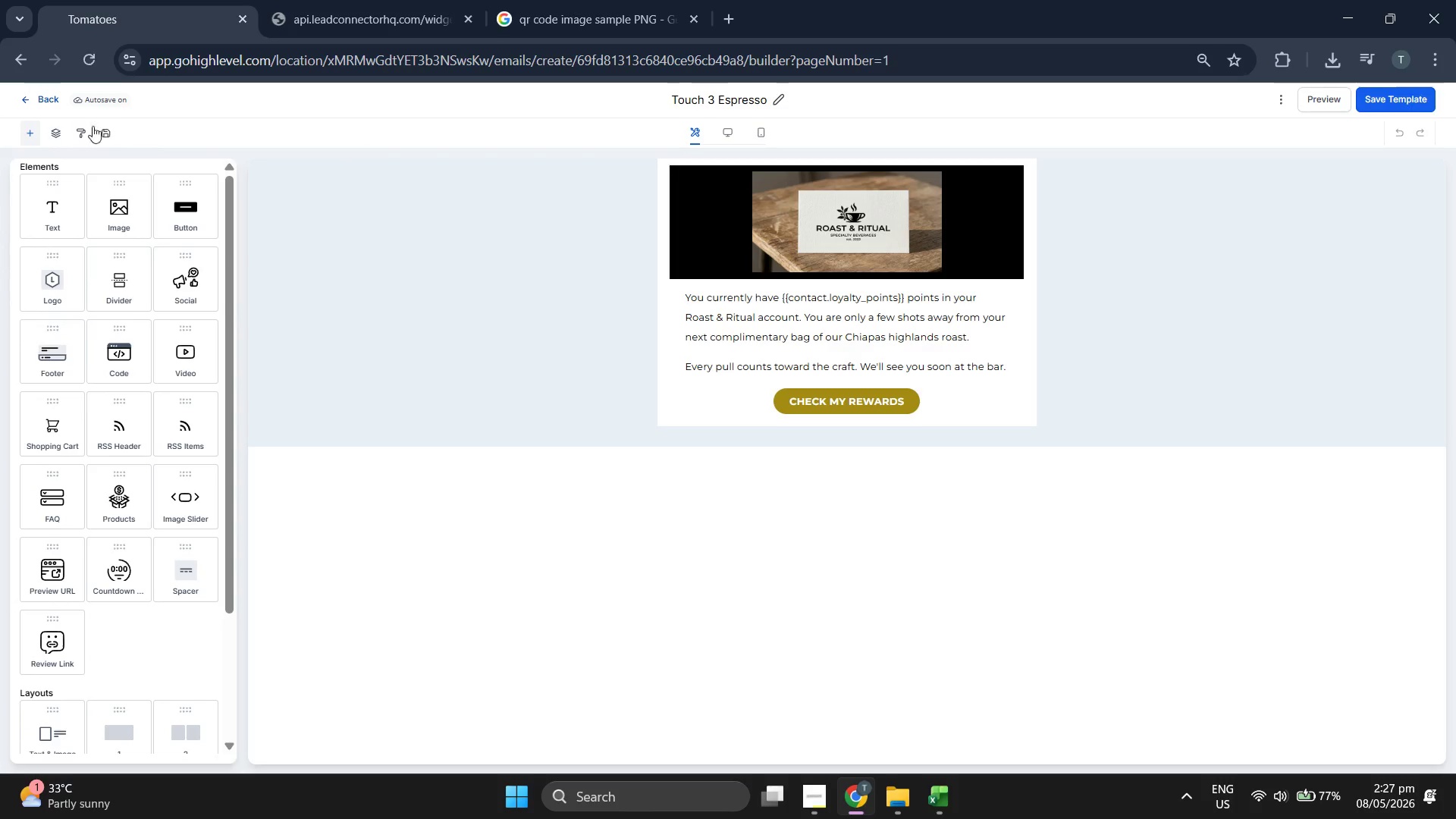 
left_click([33, 97])
 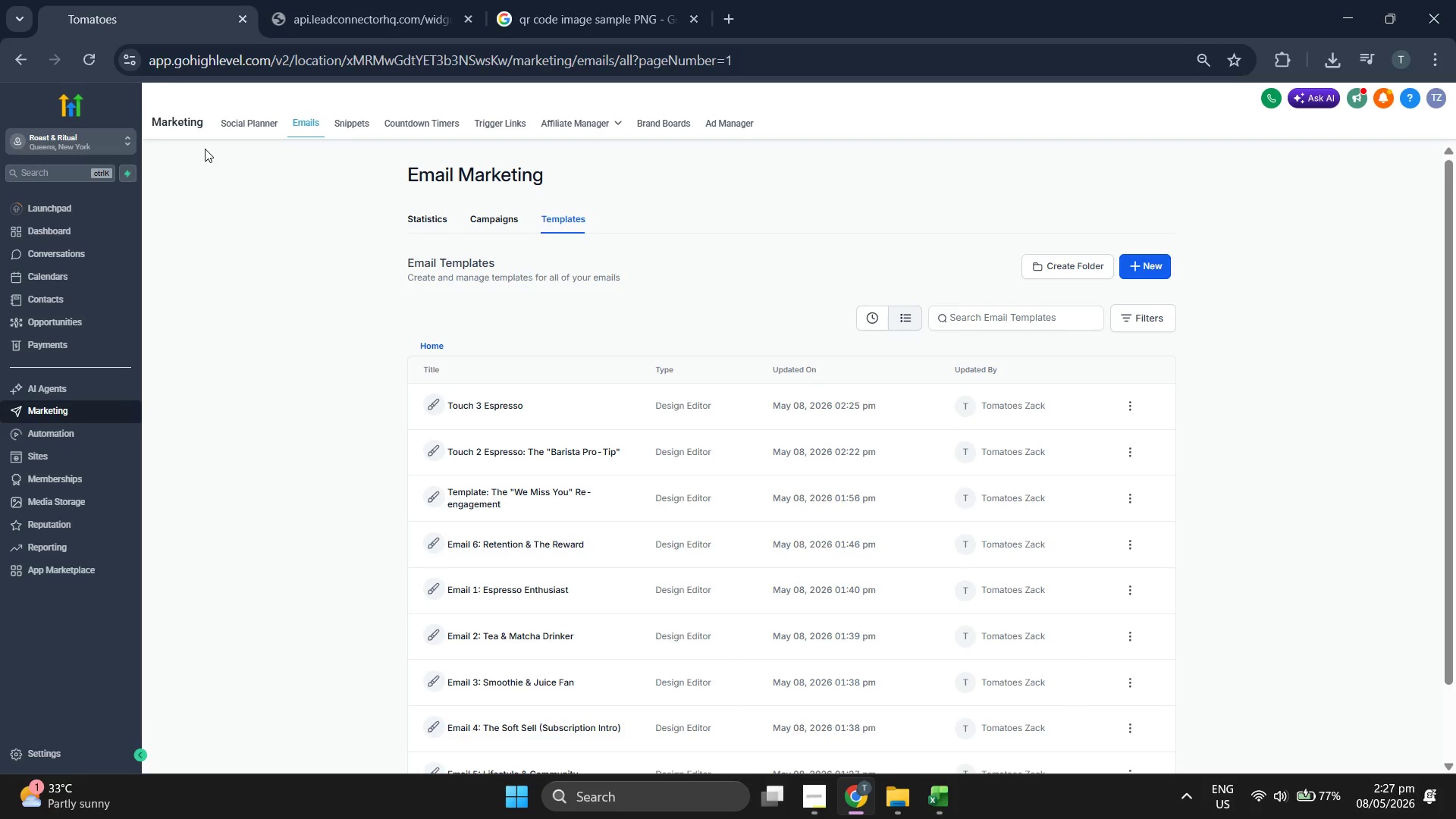 
wait(5.28)
 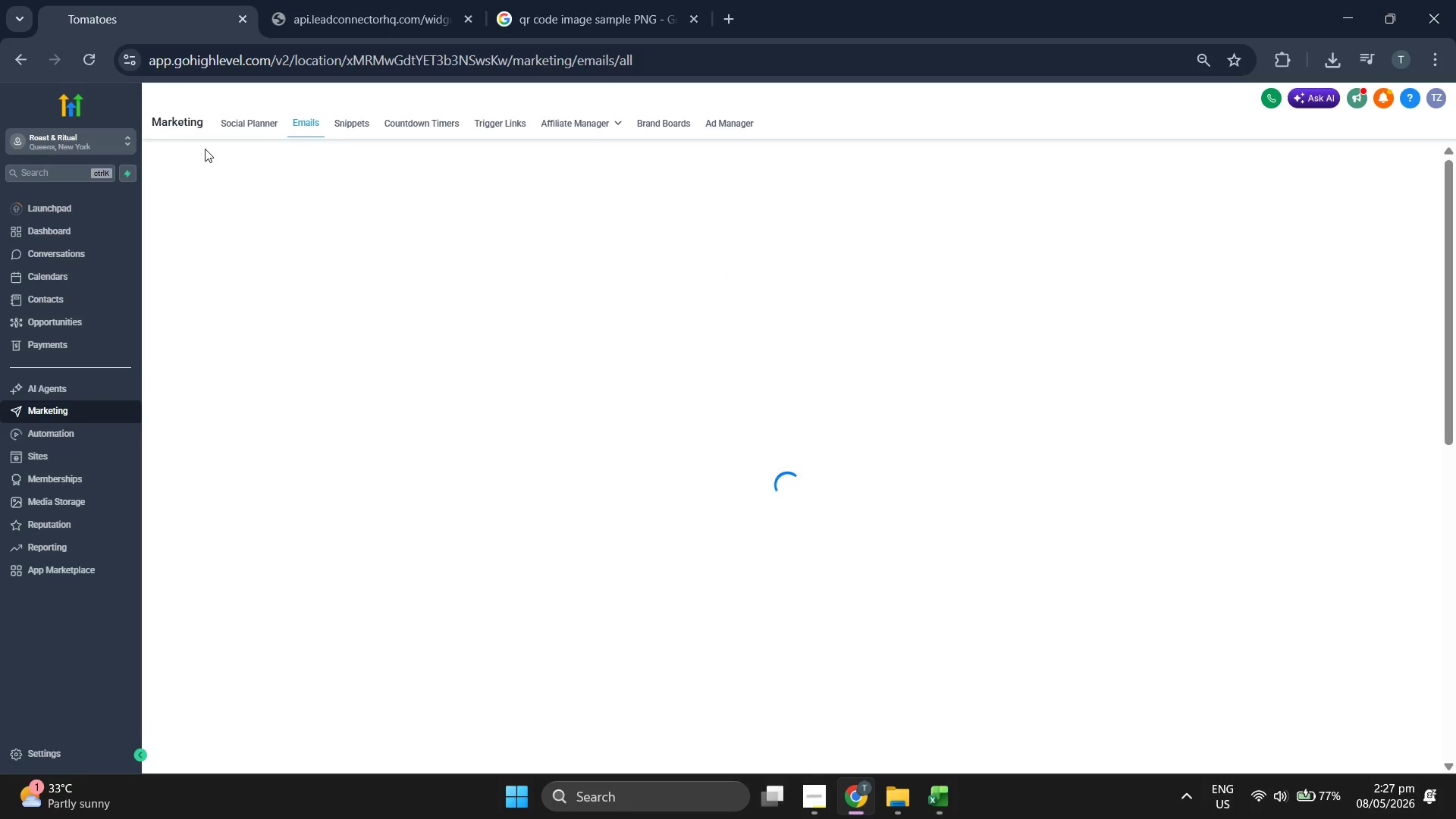 
left_click([1144, 262])
 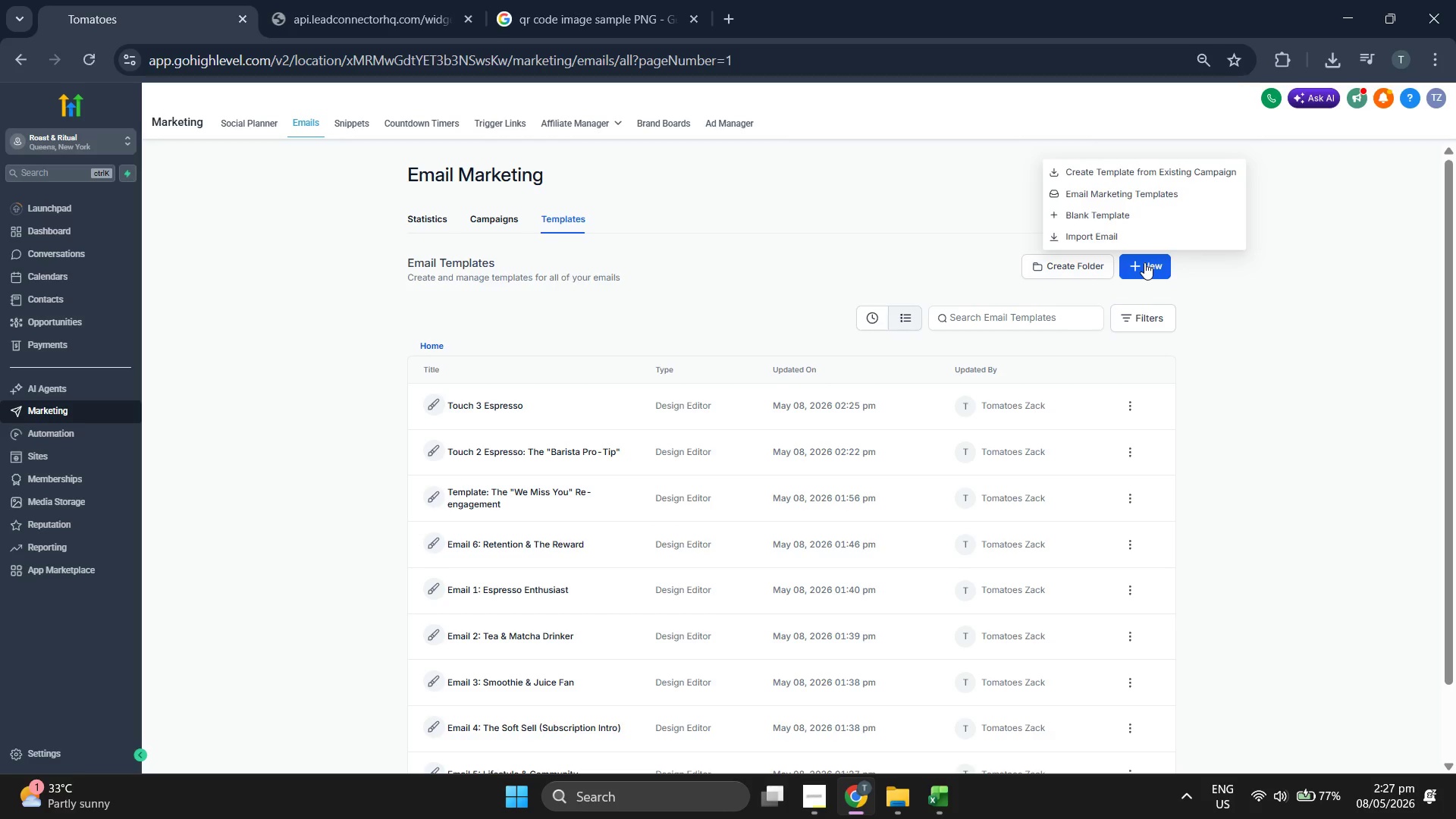 
wait(6.27)
 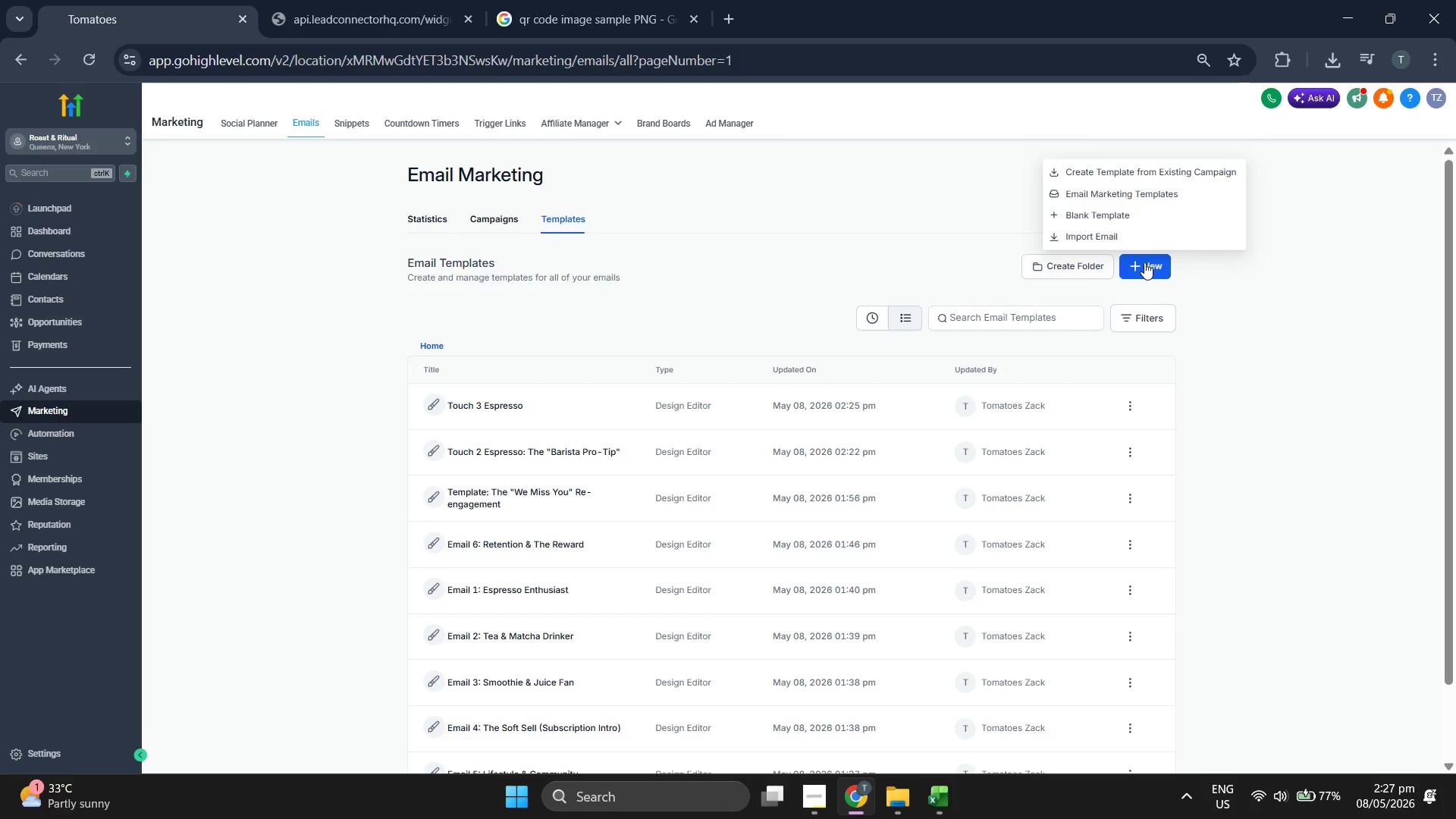 
left_click([1127, 207])
 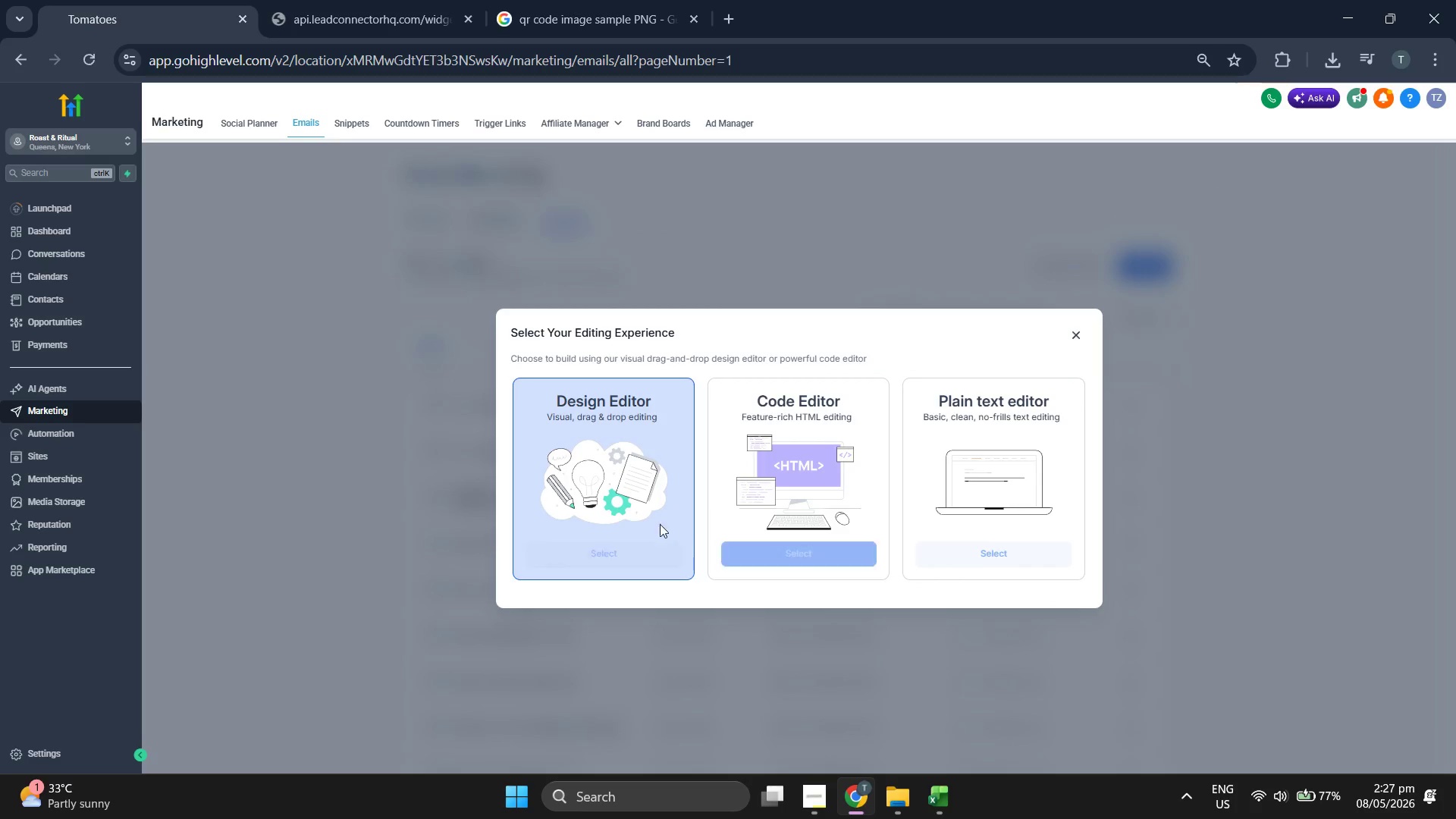 
left_click([636, 544])
 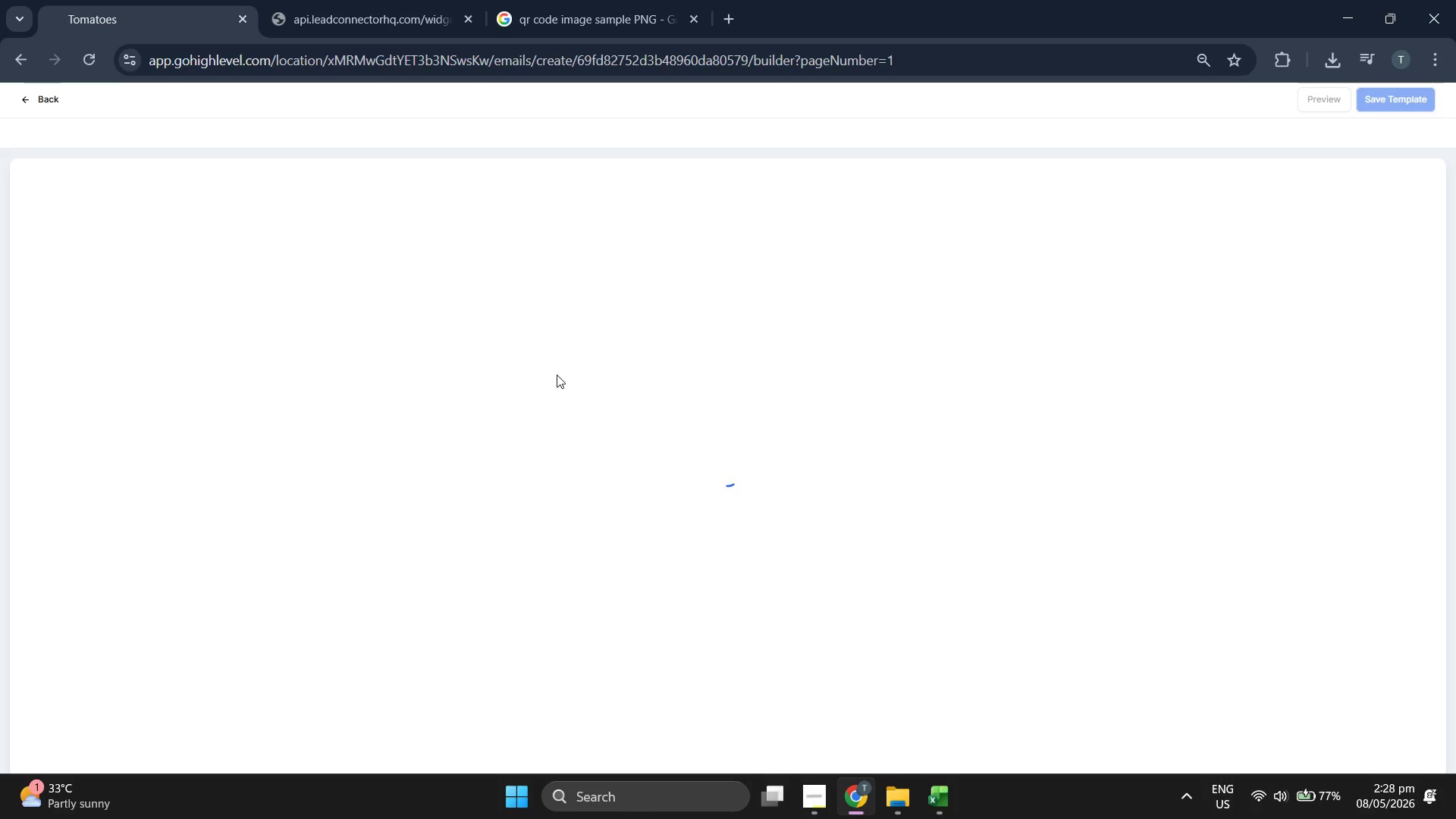 
wait(6.25)
 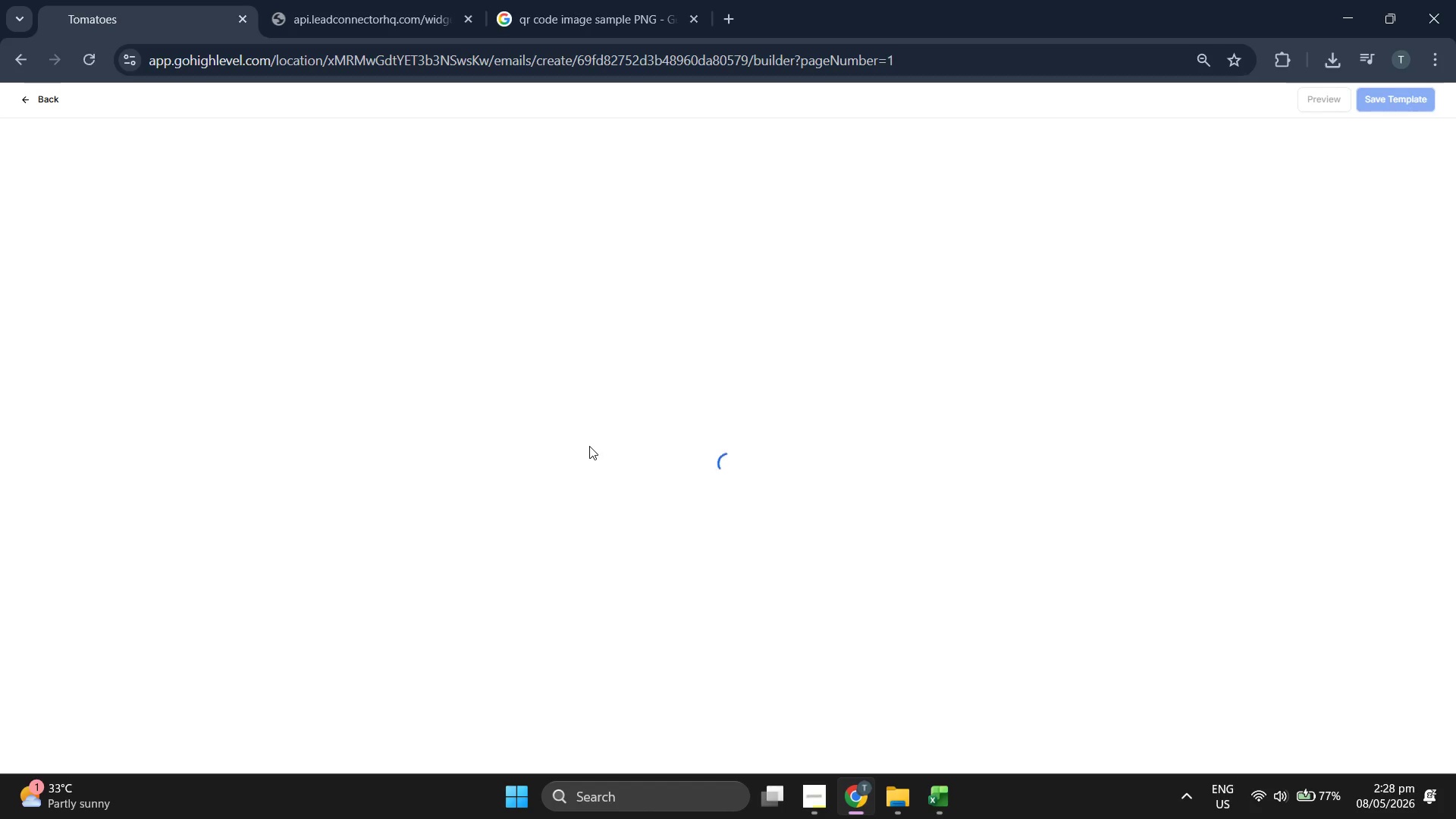 
double_click([741, 102])
 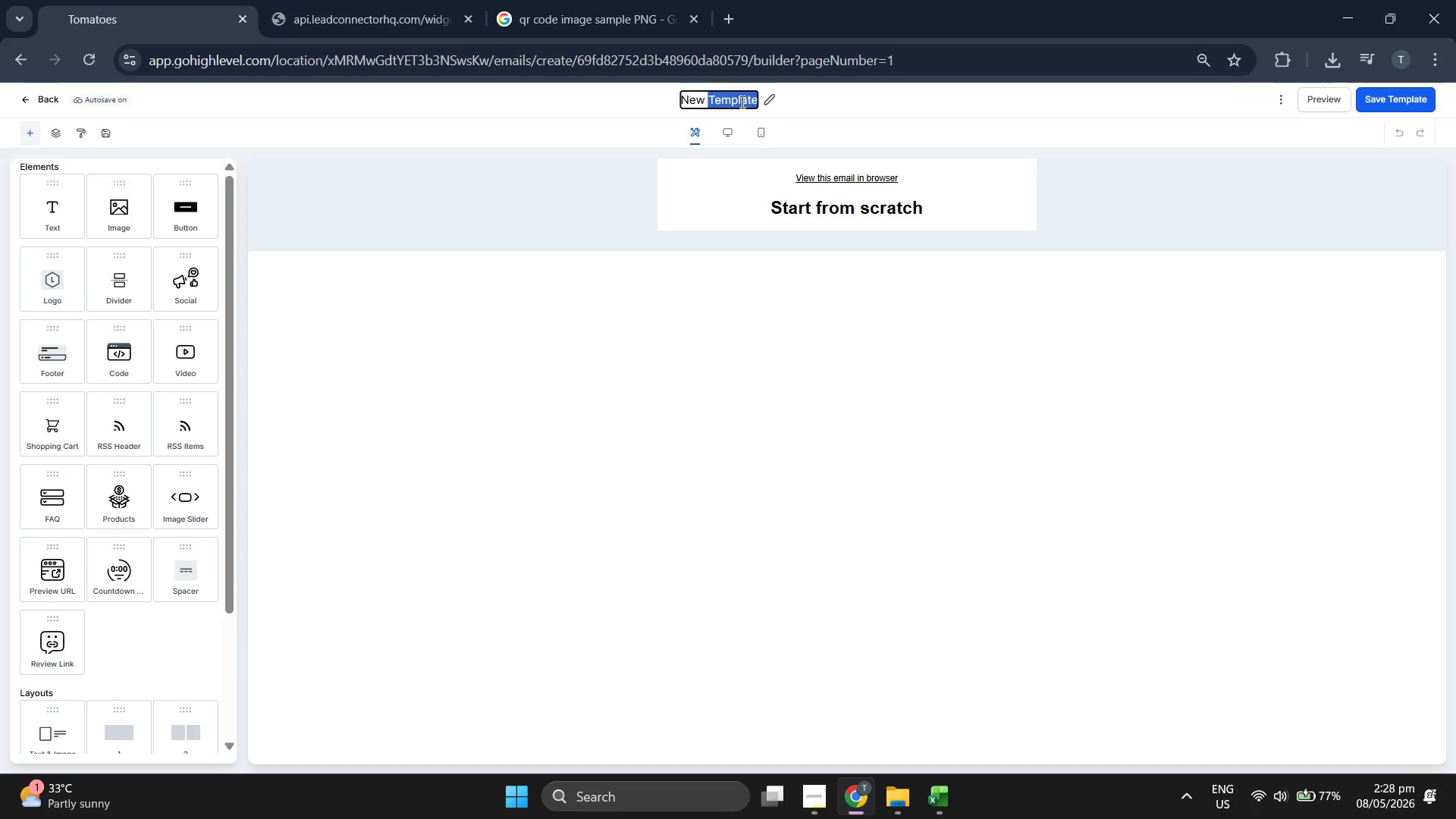 
triple_click([741, 102])
 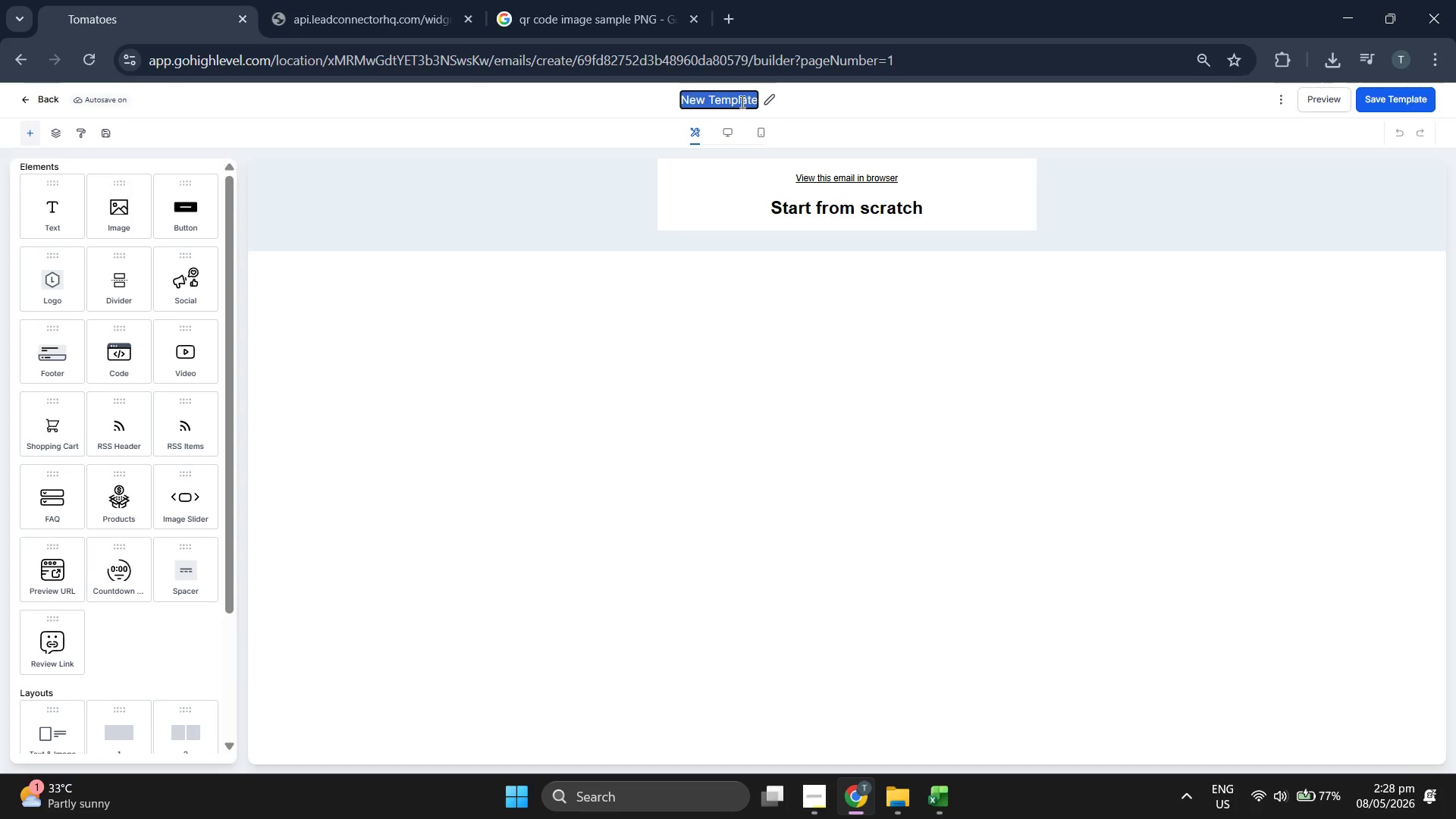 
type(tOUC)
key(Backspace)
key(Backspace)
key(Backspace)
key(Backspace)
type(Touch 2 Tea/Match)
 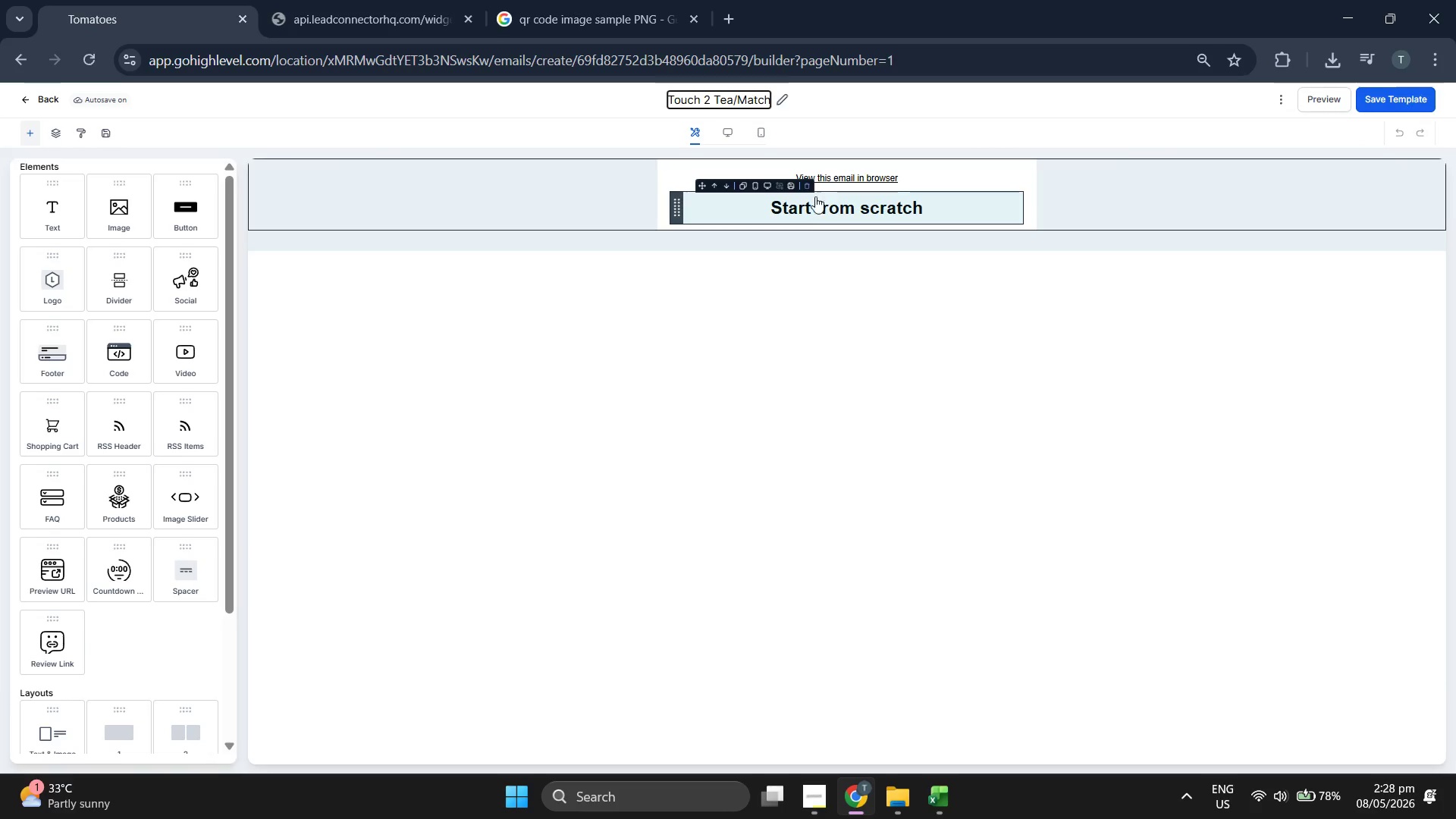 
left_click([805, 186])
 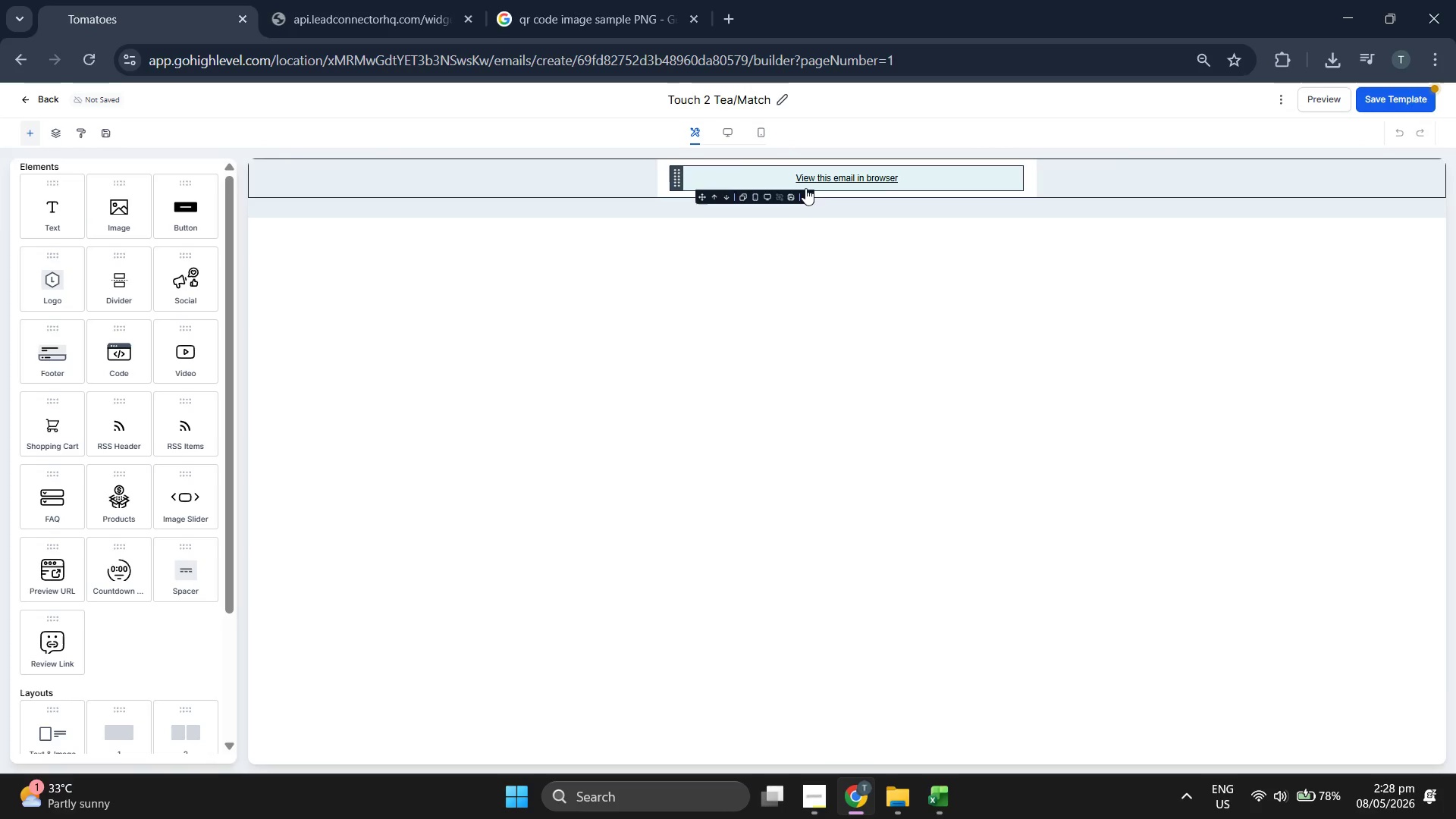 
left_click([808, 195])
 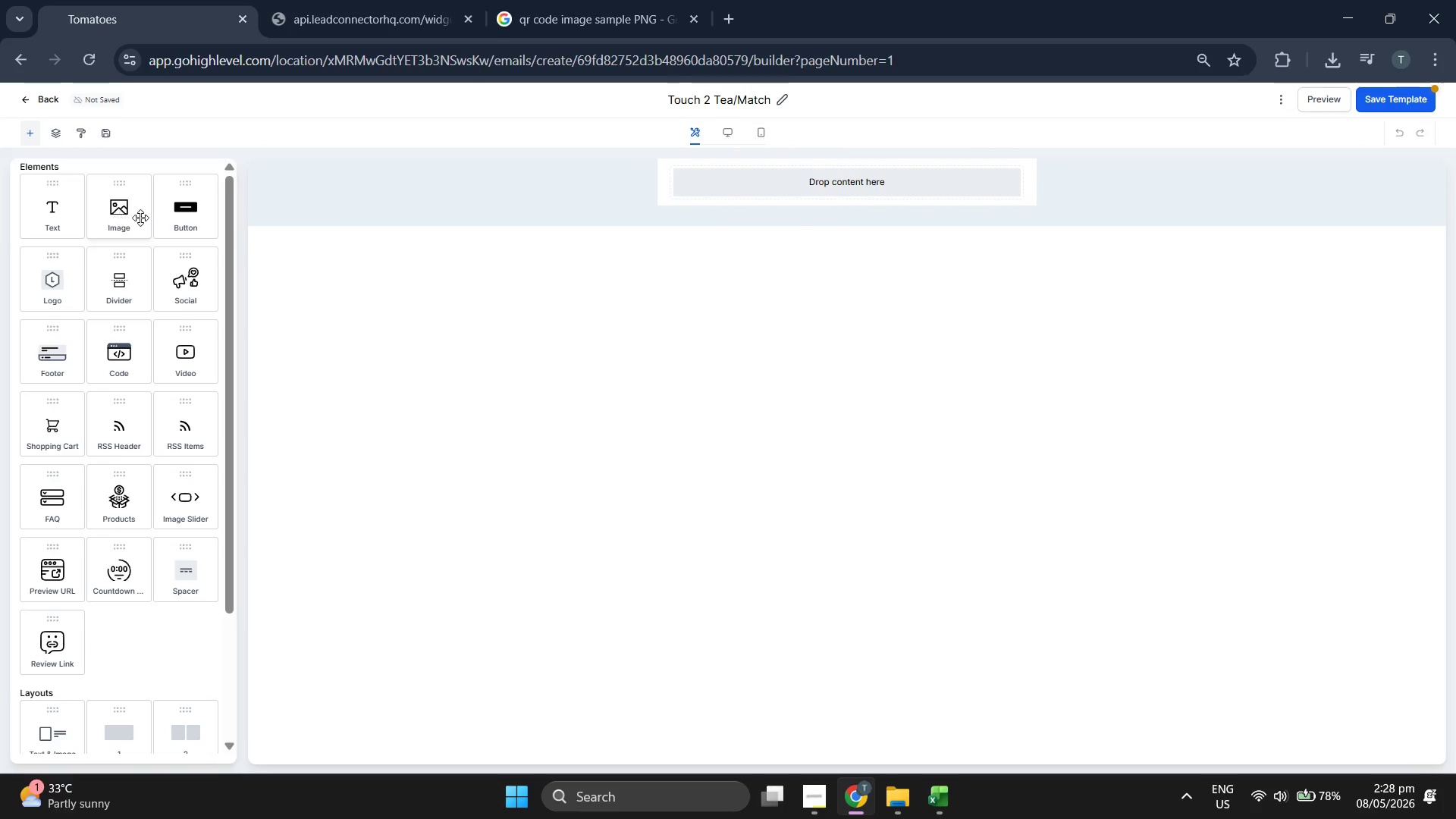 
left_click_drag(start_coordinate=[48, 295], to_coordinate=[761, 192])
 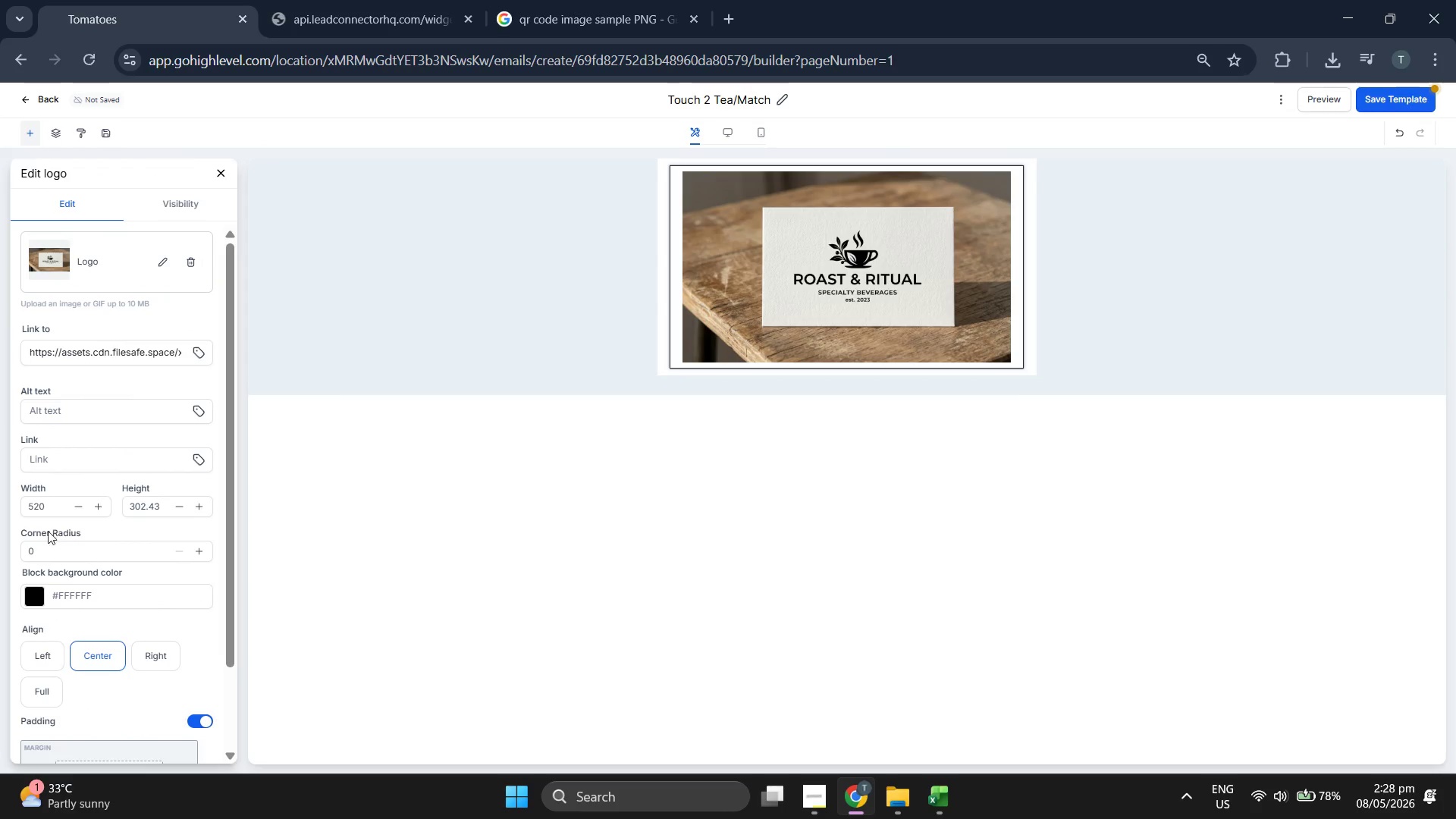 
double_click([46, 506])
 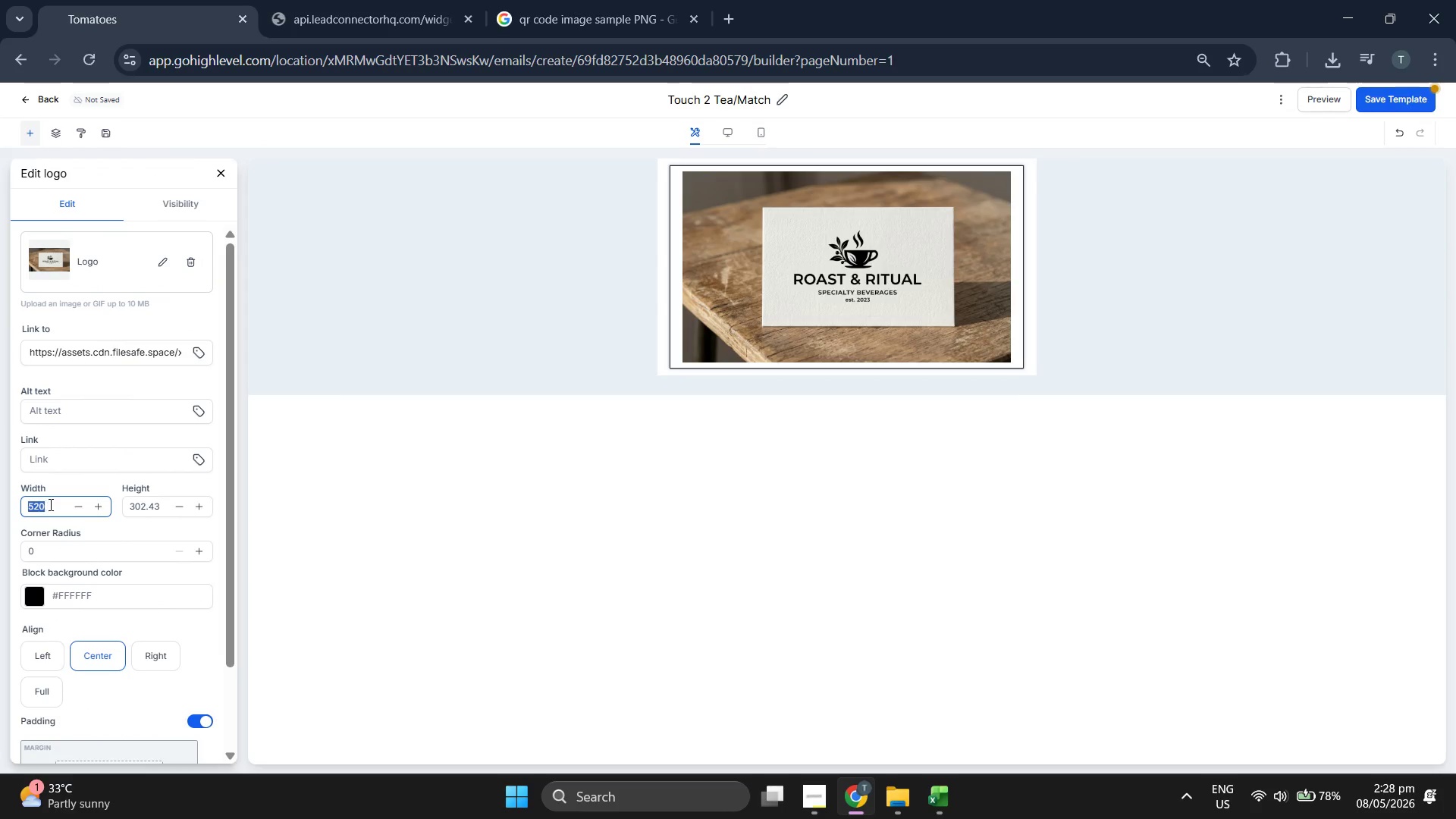 
type(300)
 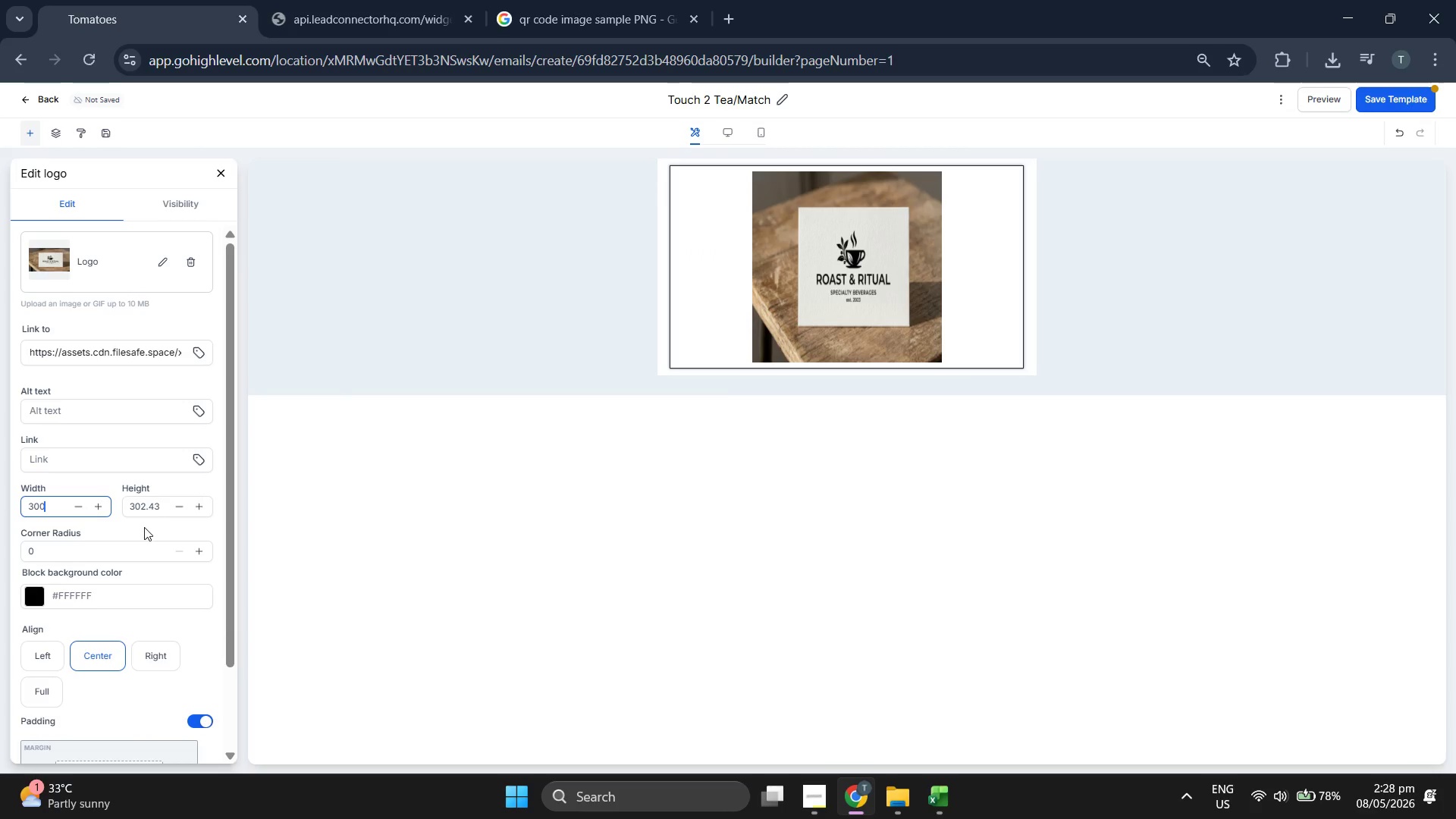 
double_click([155, 504])
 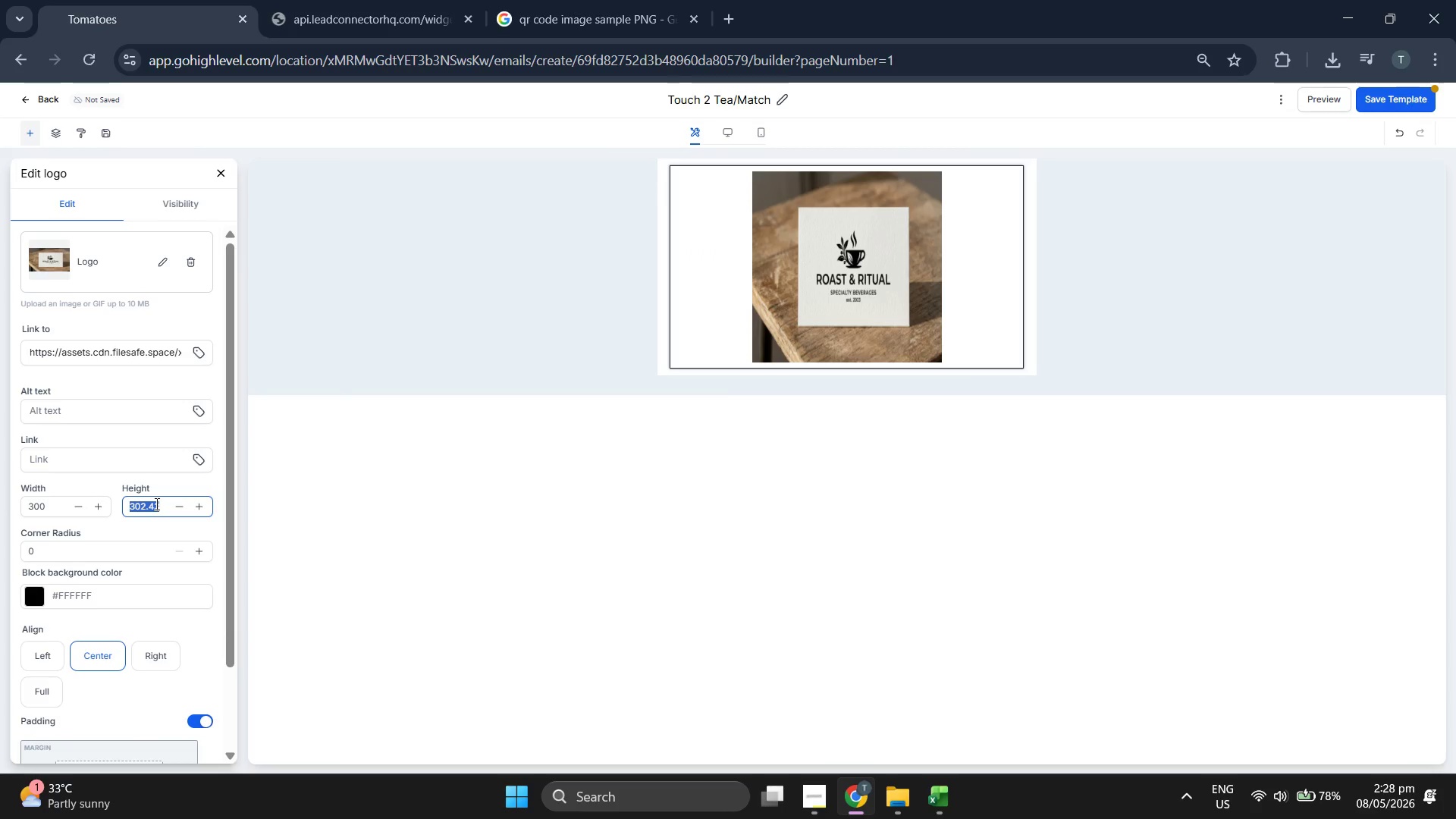 
type(160)
 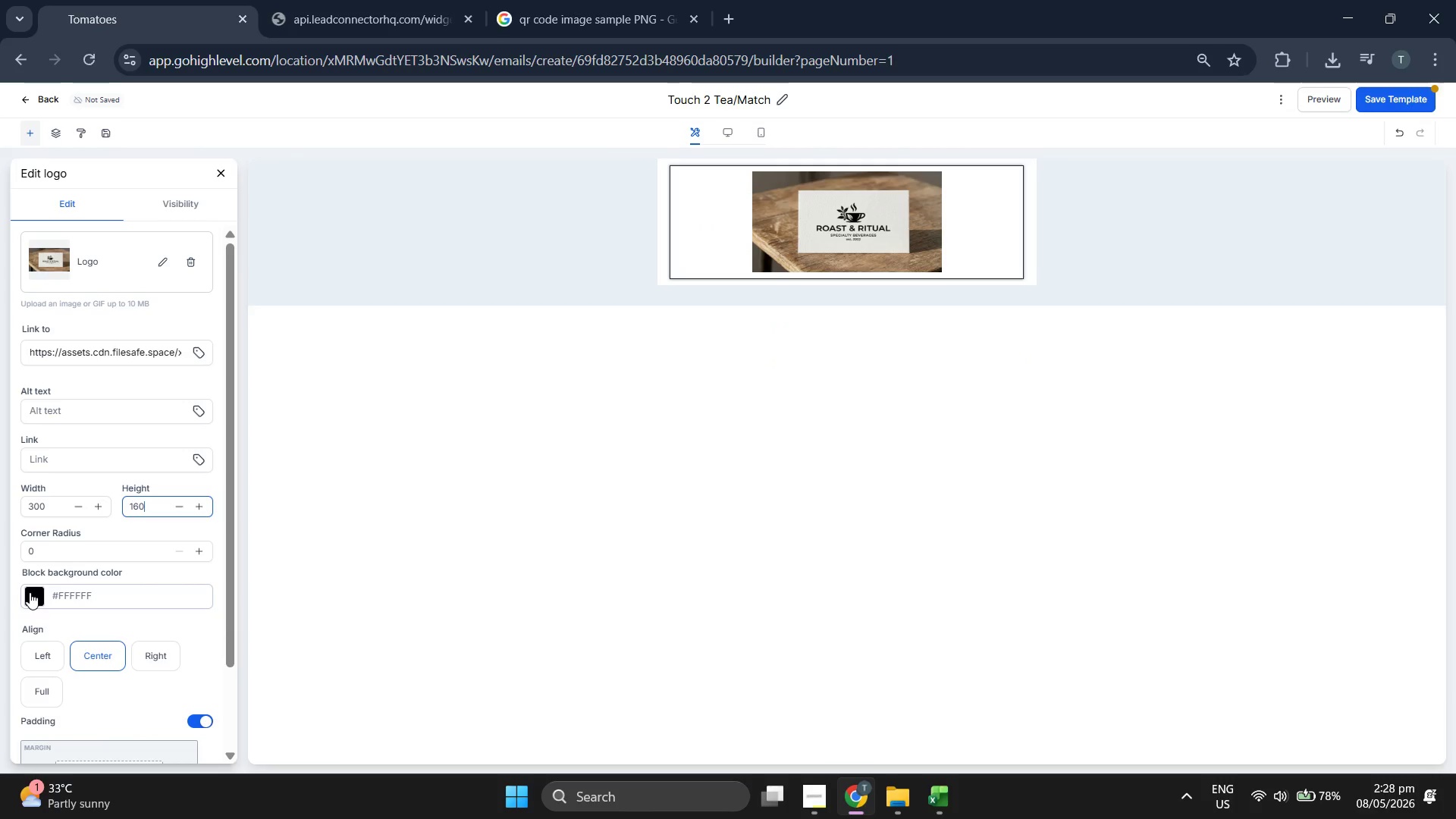 
left_click([27, 595])
 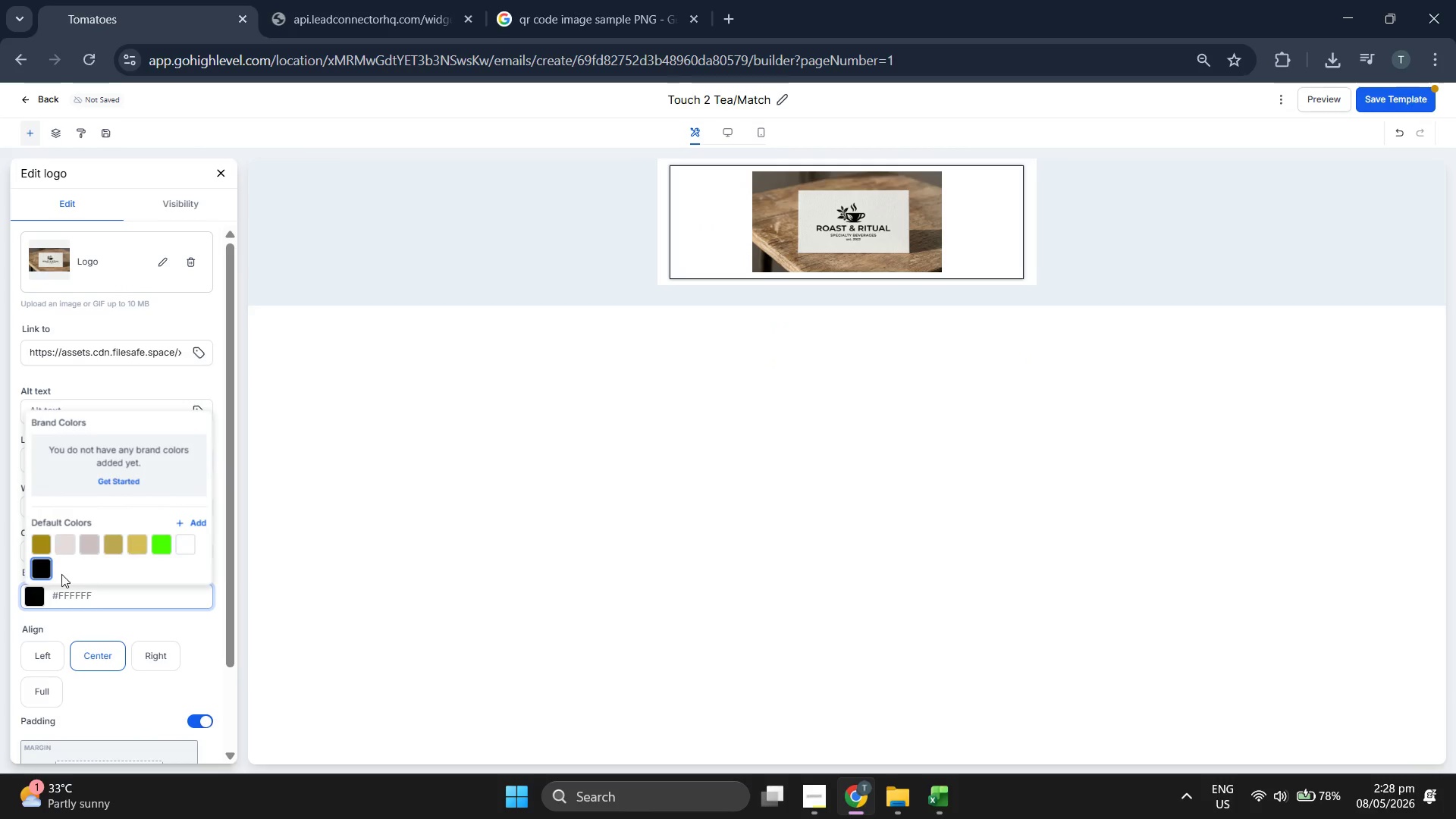 
left_click([38, 571])
 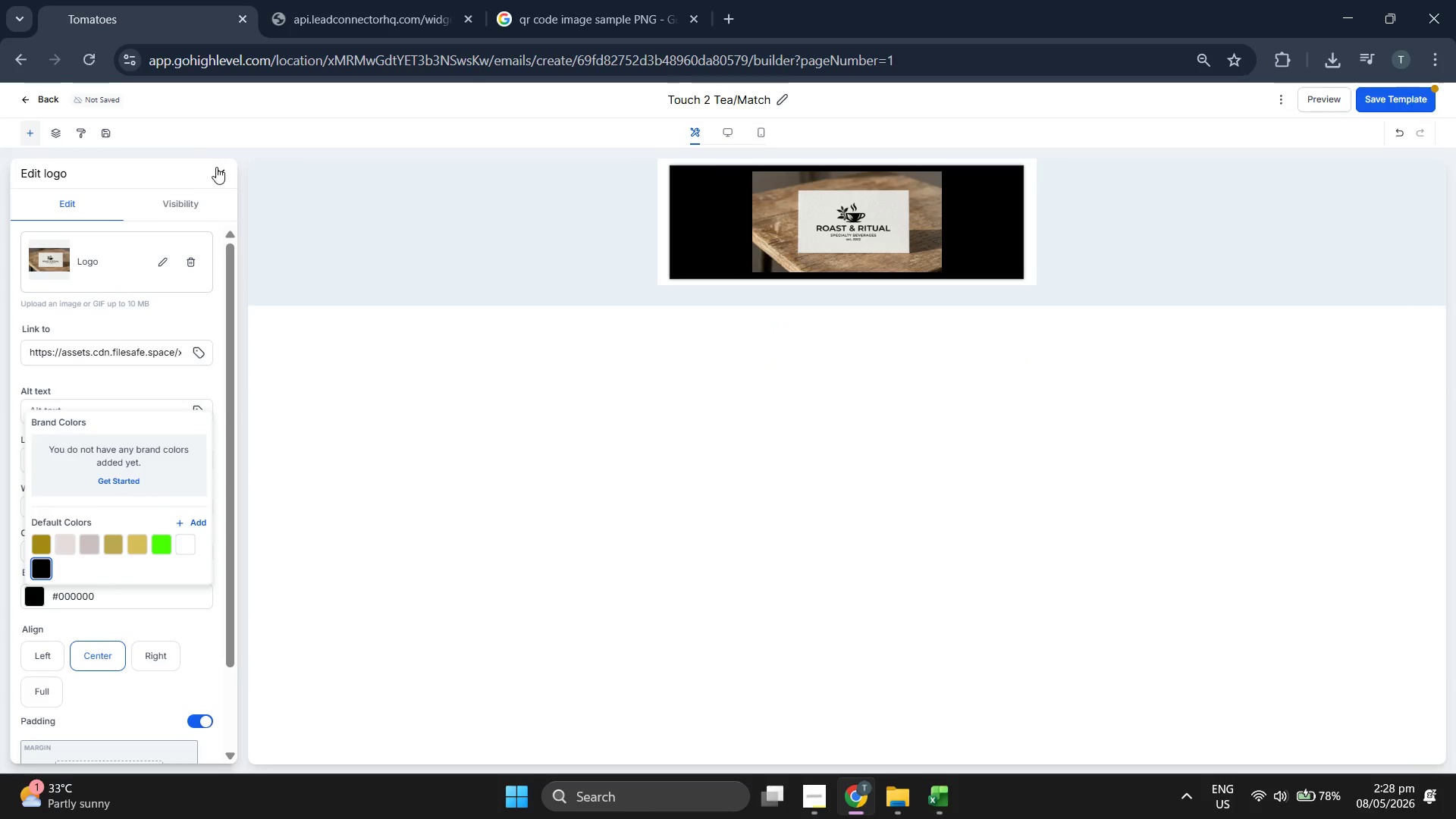 
left_click([218, 174])
 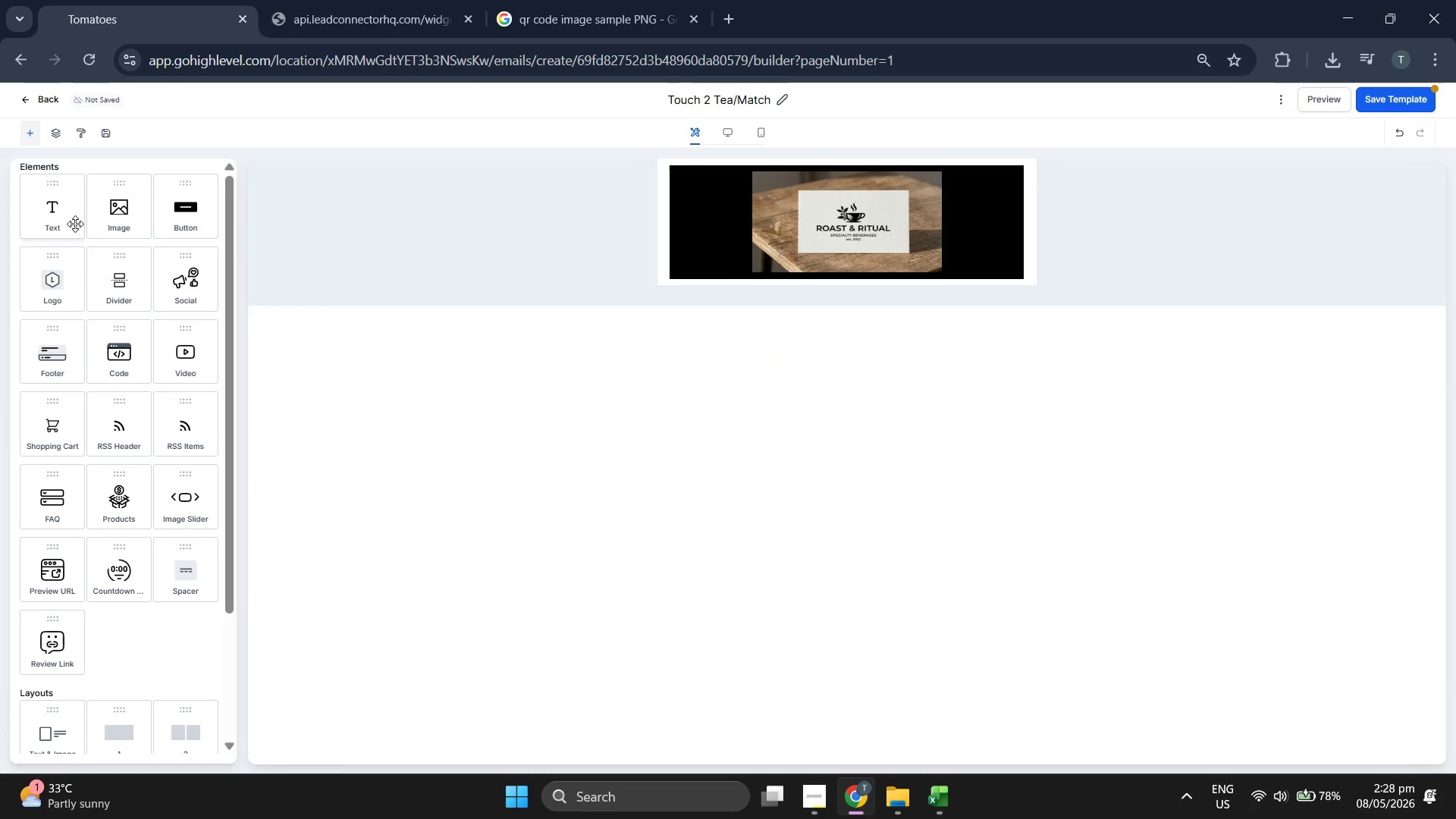 
left_click_drag(start_coordinate=[57, 224], to_coordinate=[760, 287])
 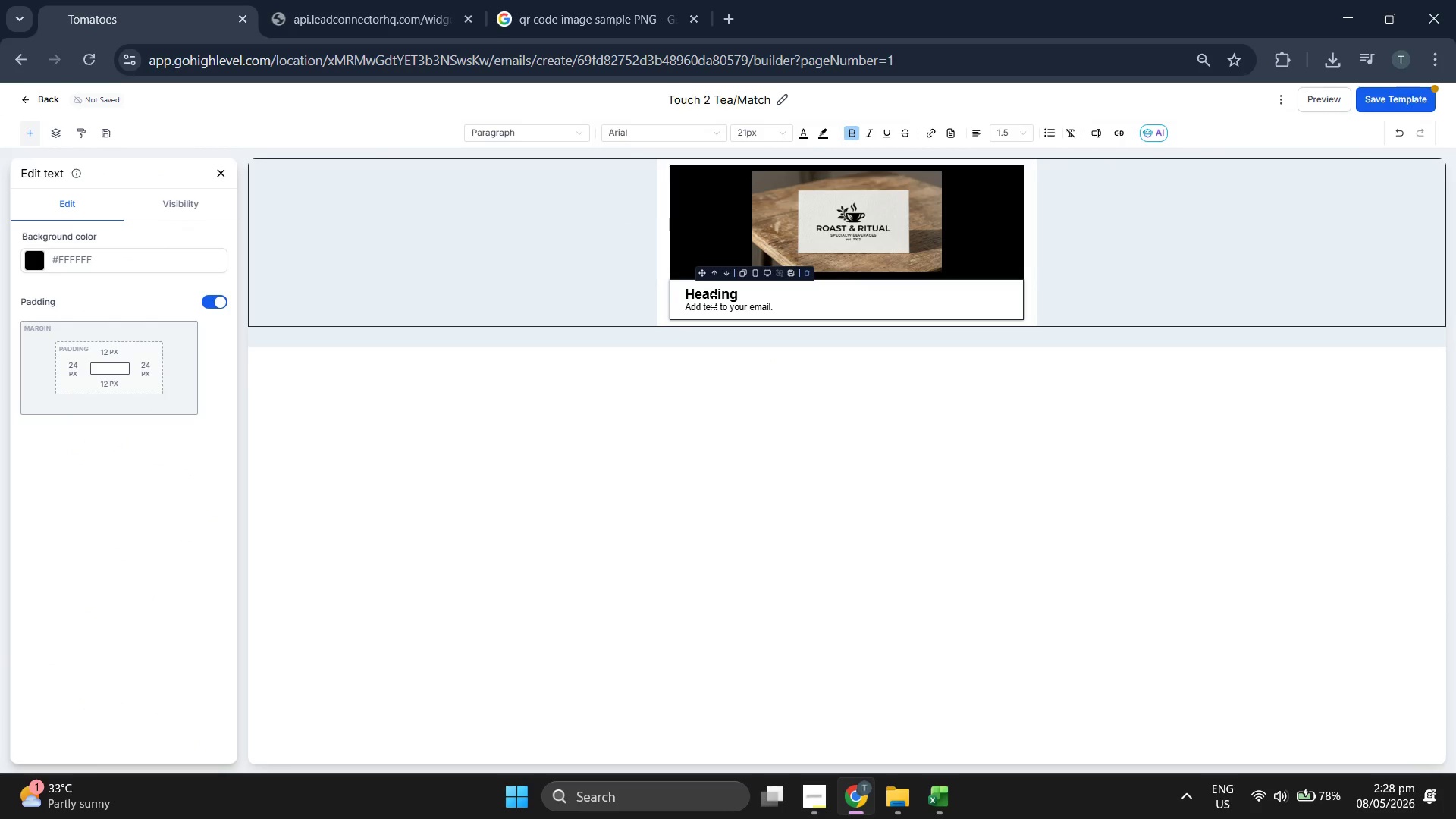 
double_click([712, 301])
 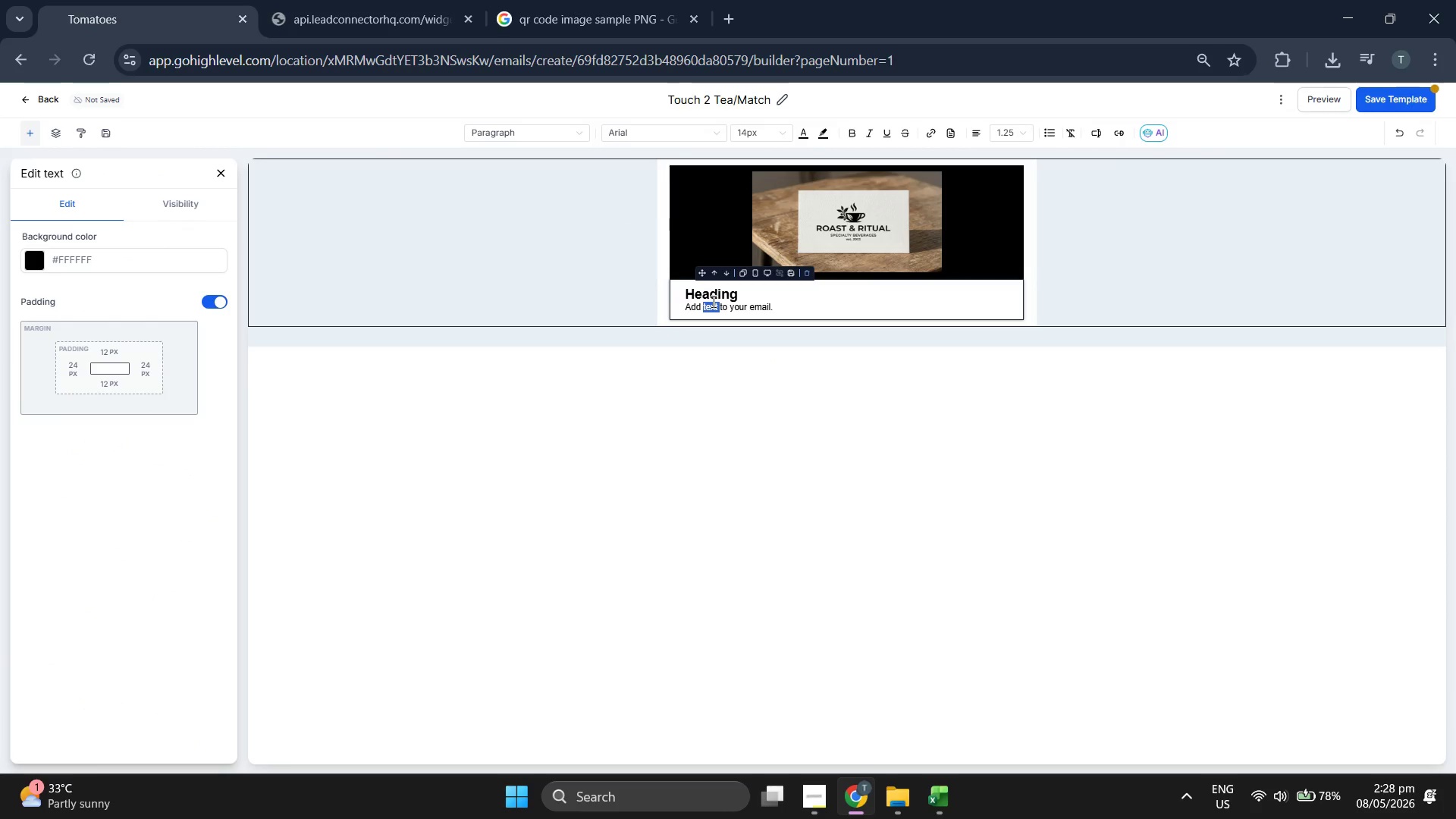 
double_click([712, 301])
 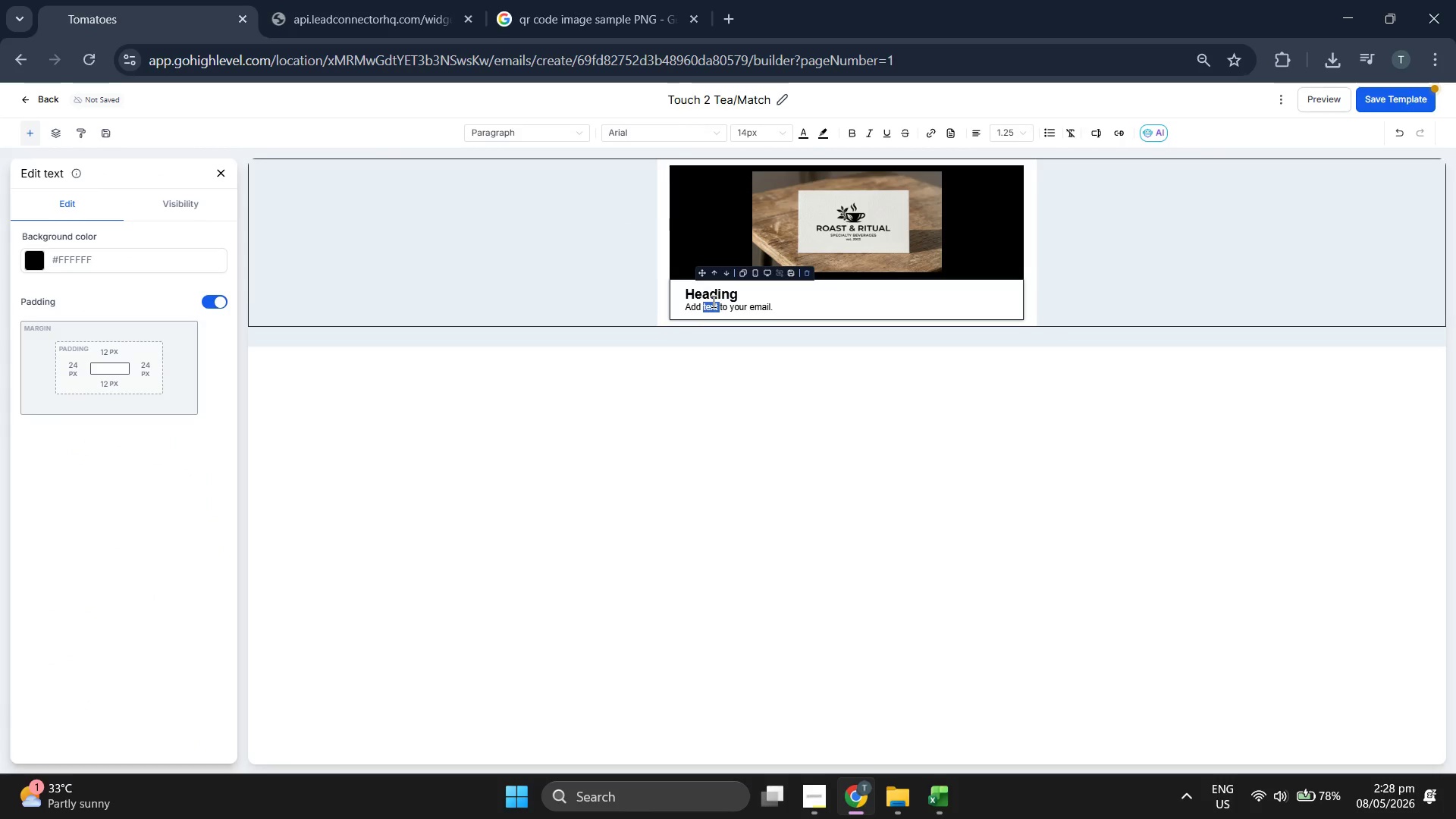 
triple_click([712, 301])
 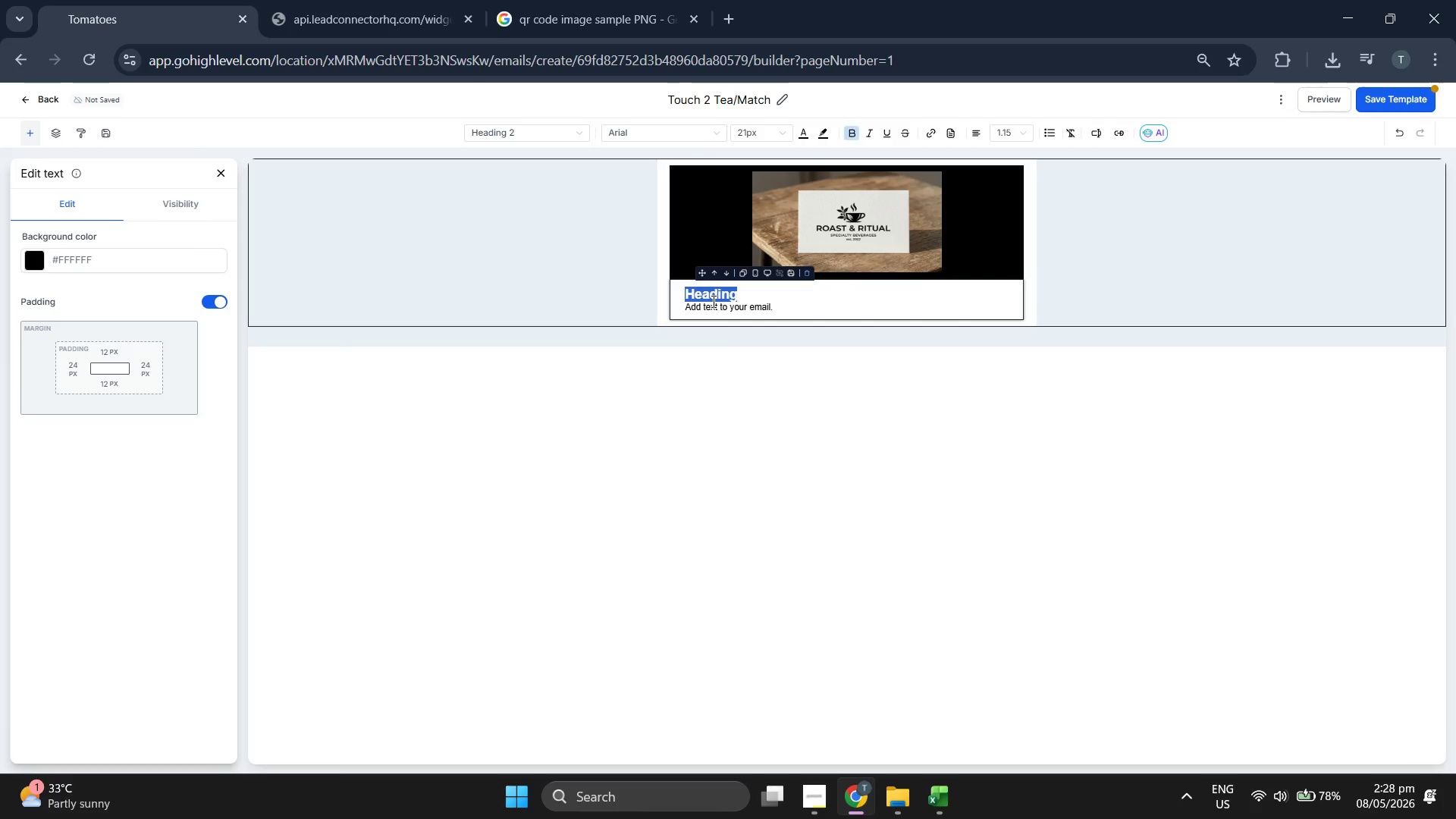 
key(Backspace)
 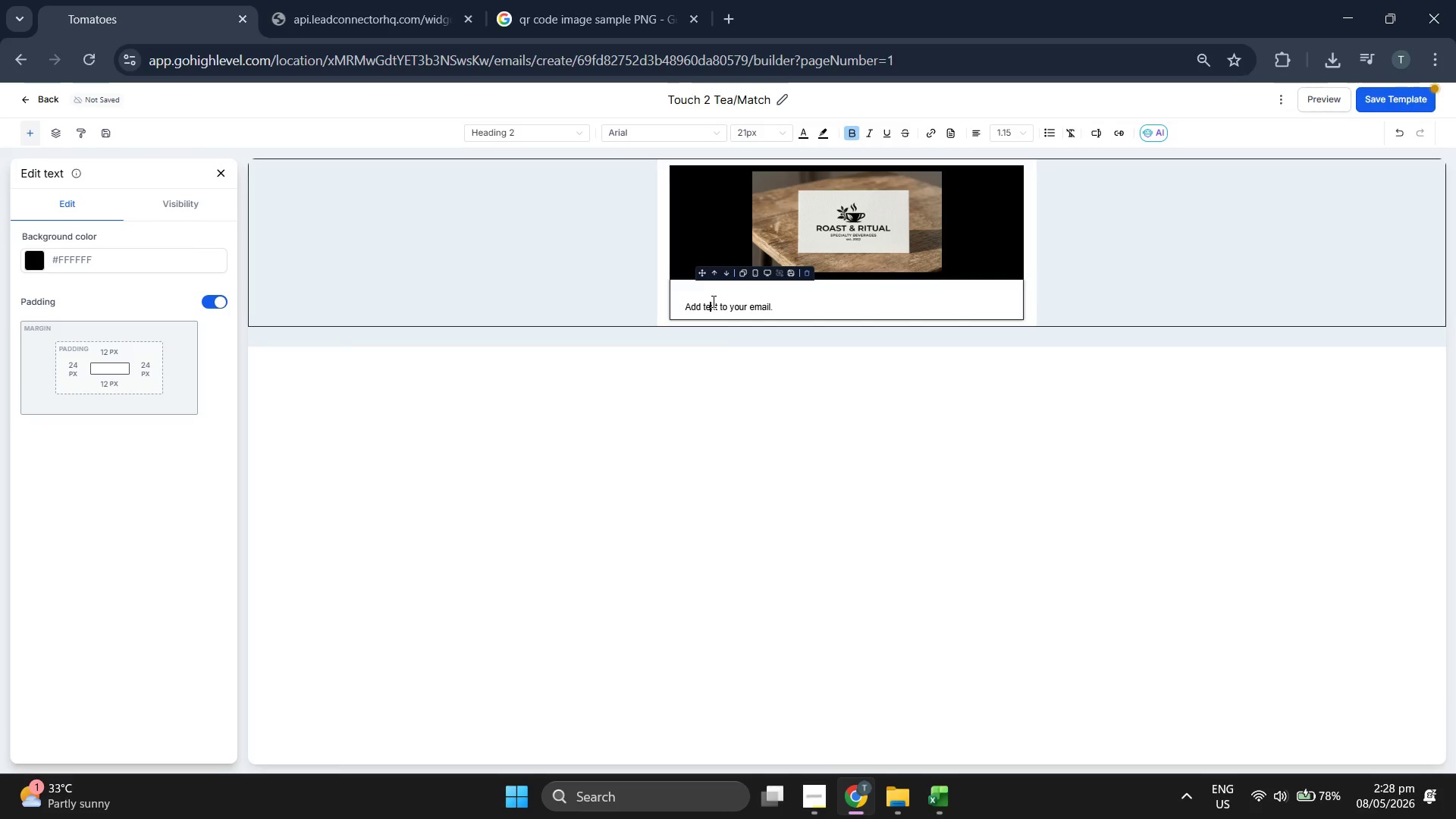 
double_click([712, 301])
 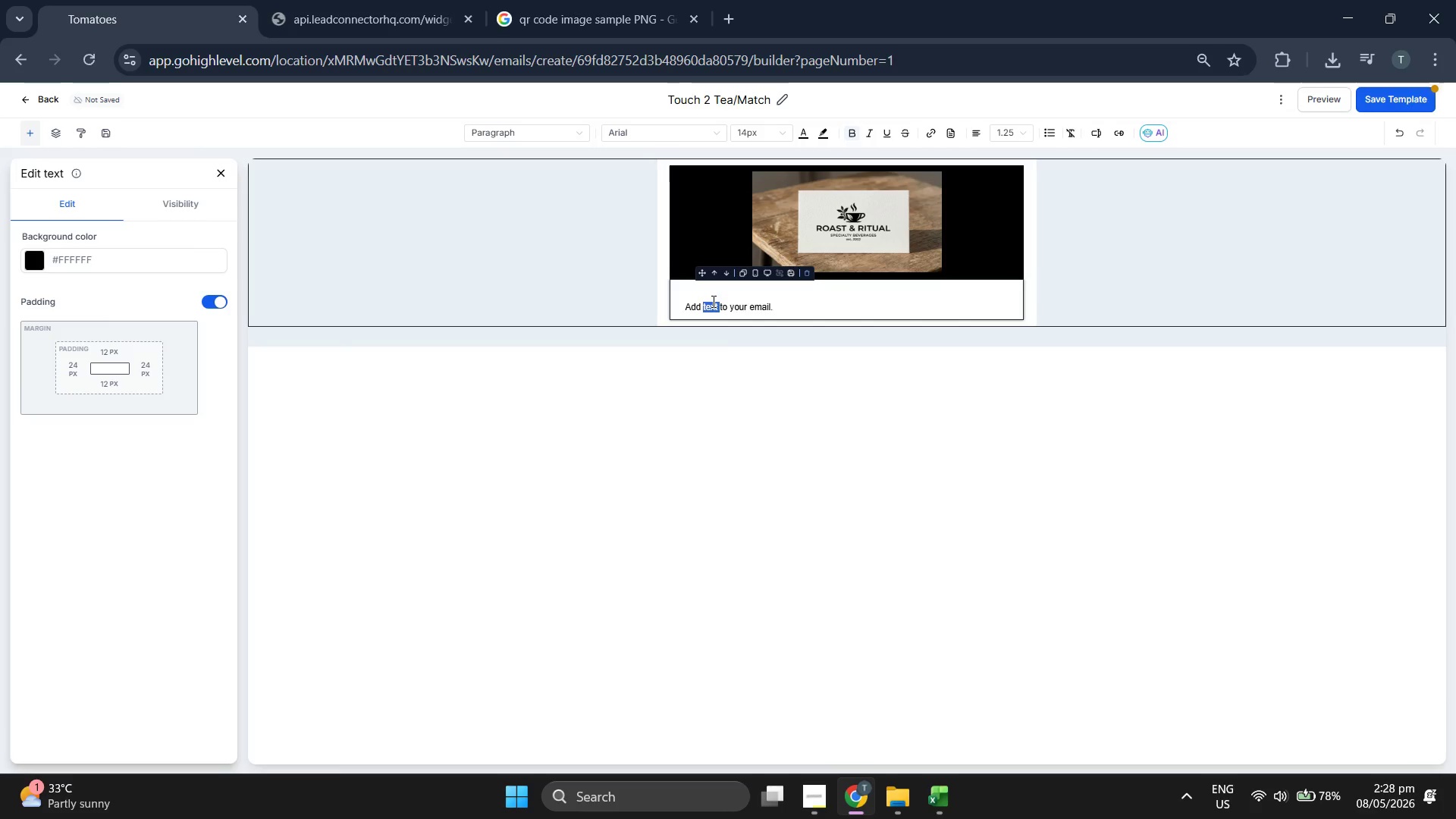 
triple_click([712, 301])
 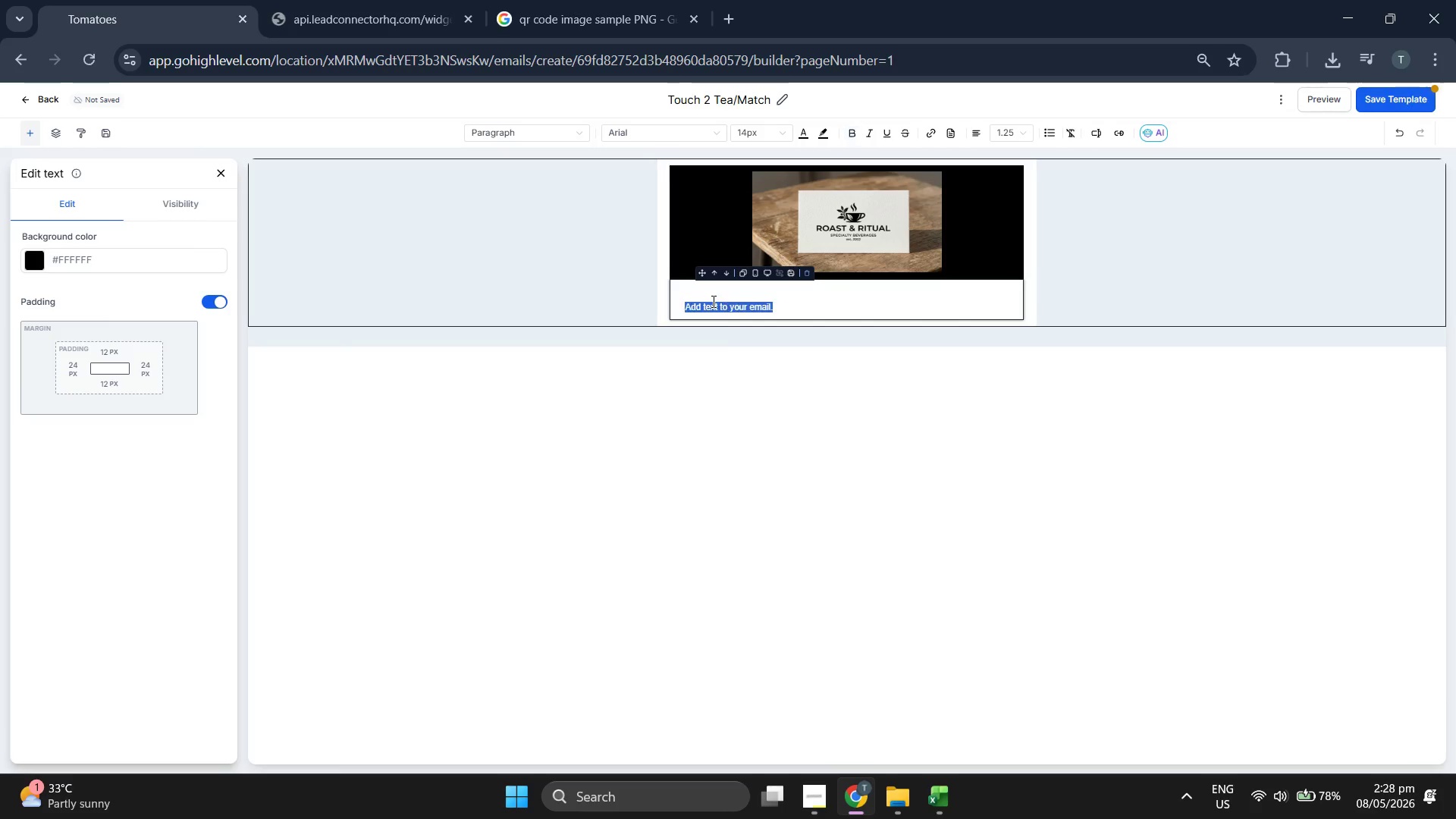 
key(Backspace)
 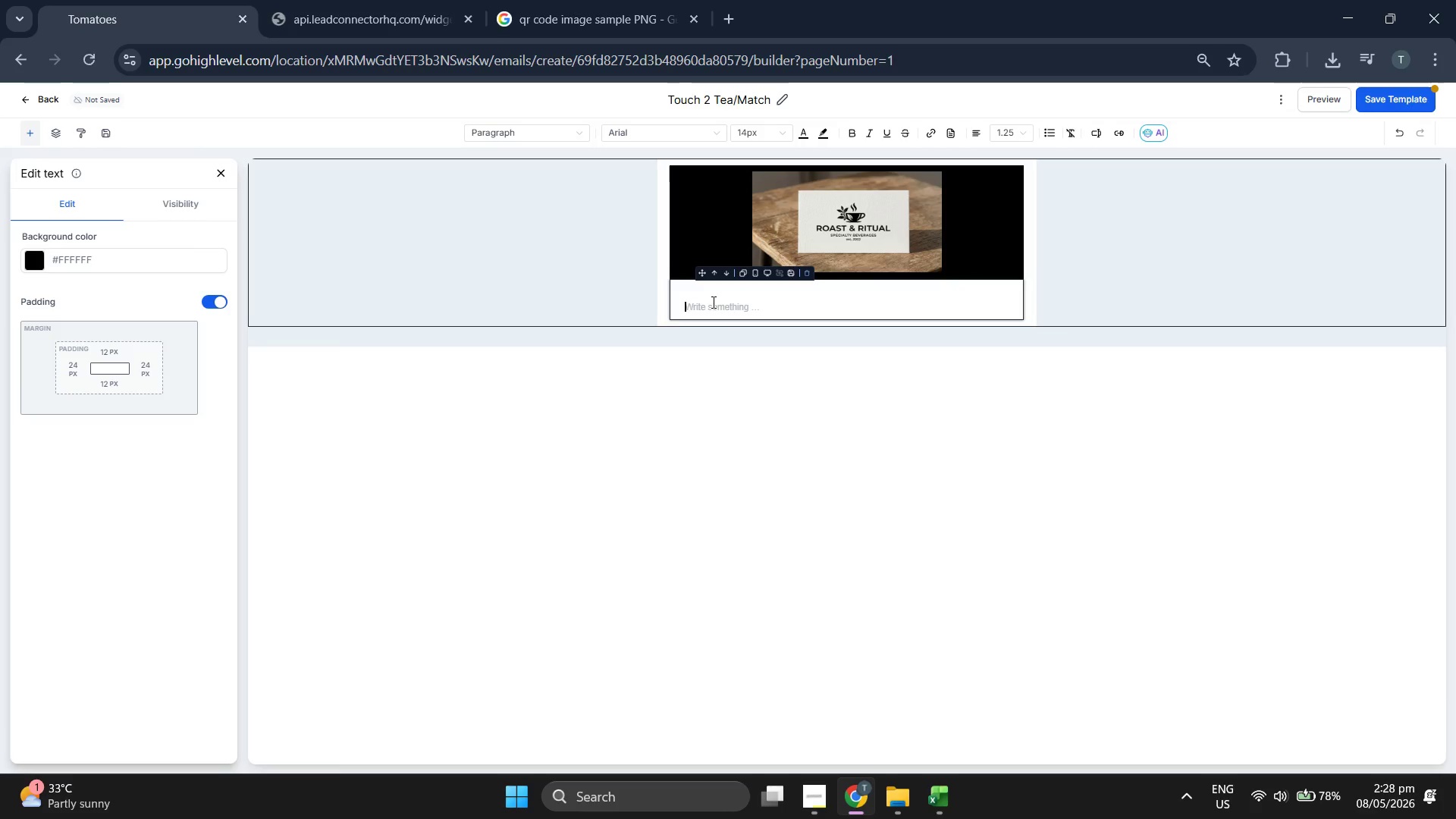 
key(Backspace)
 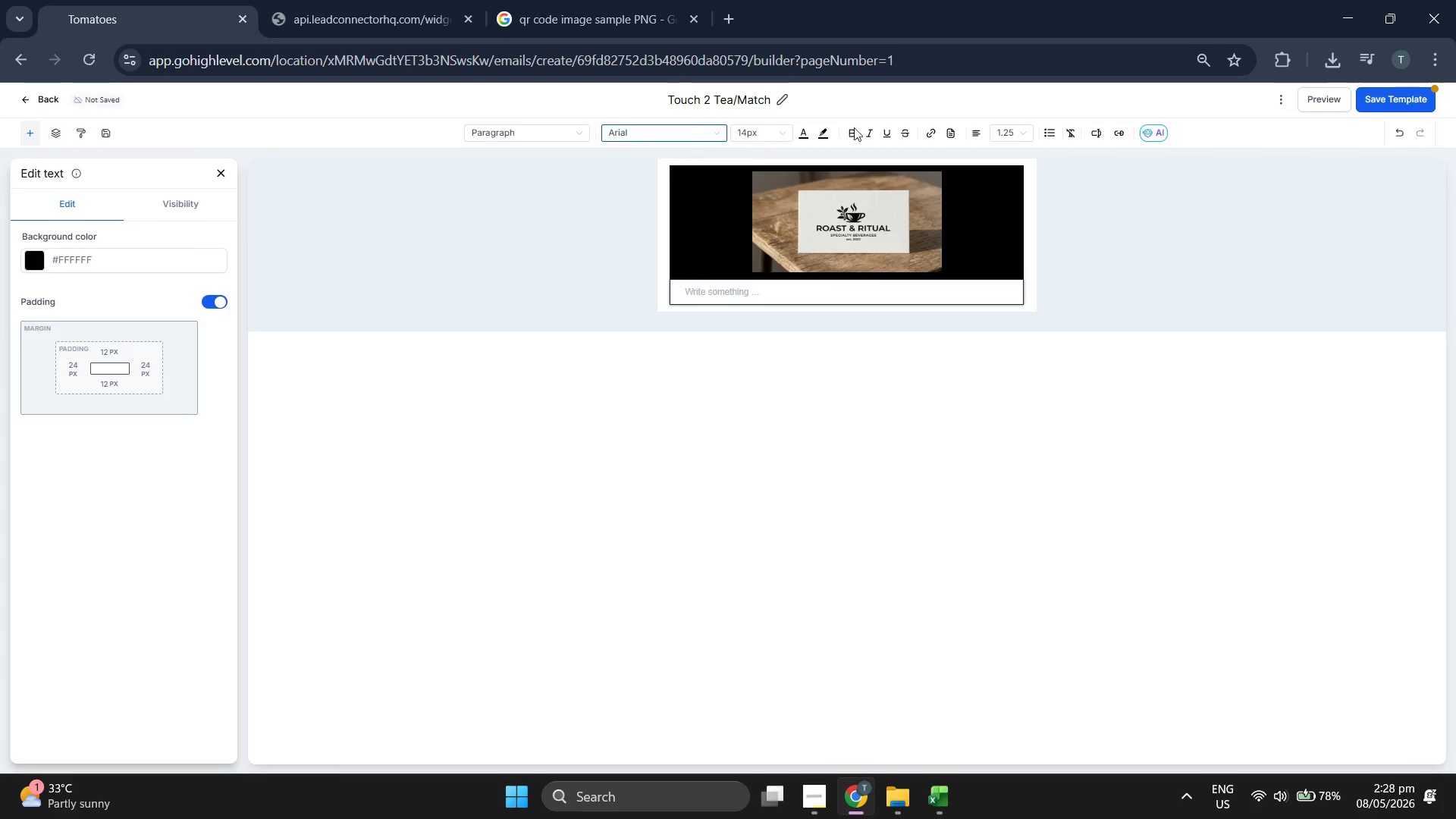 
wait(5.16)
 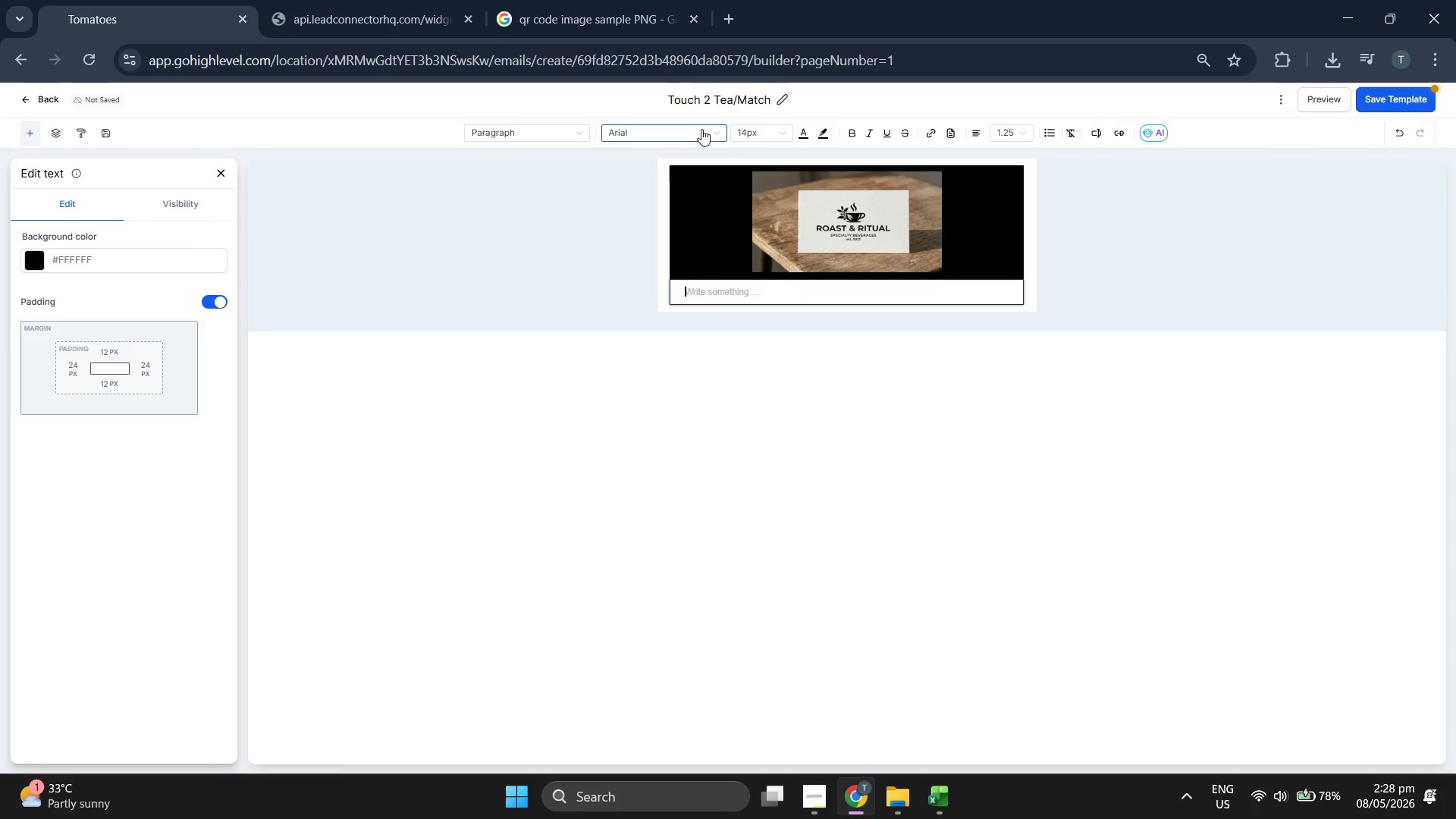 
left_click([1017, 218])
 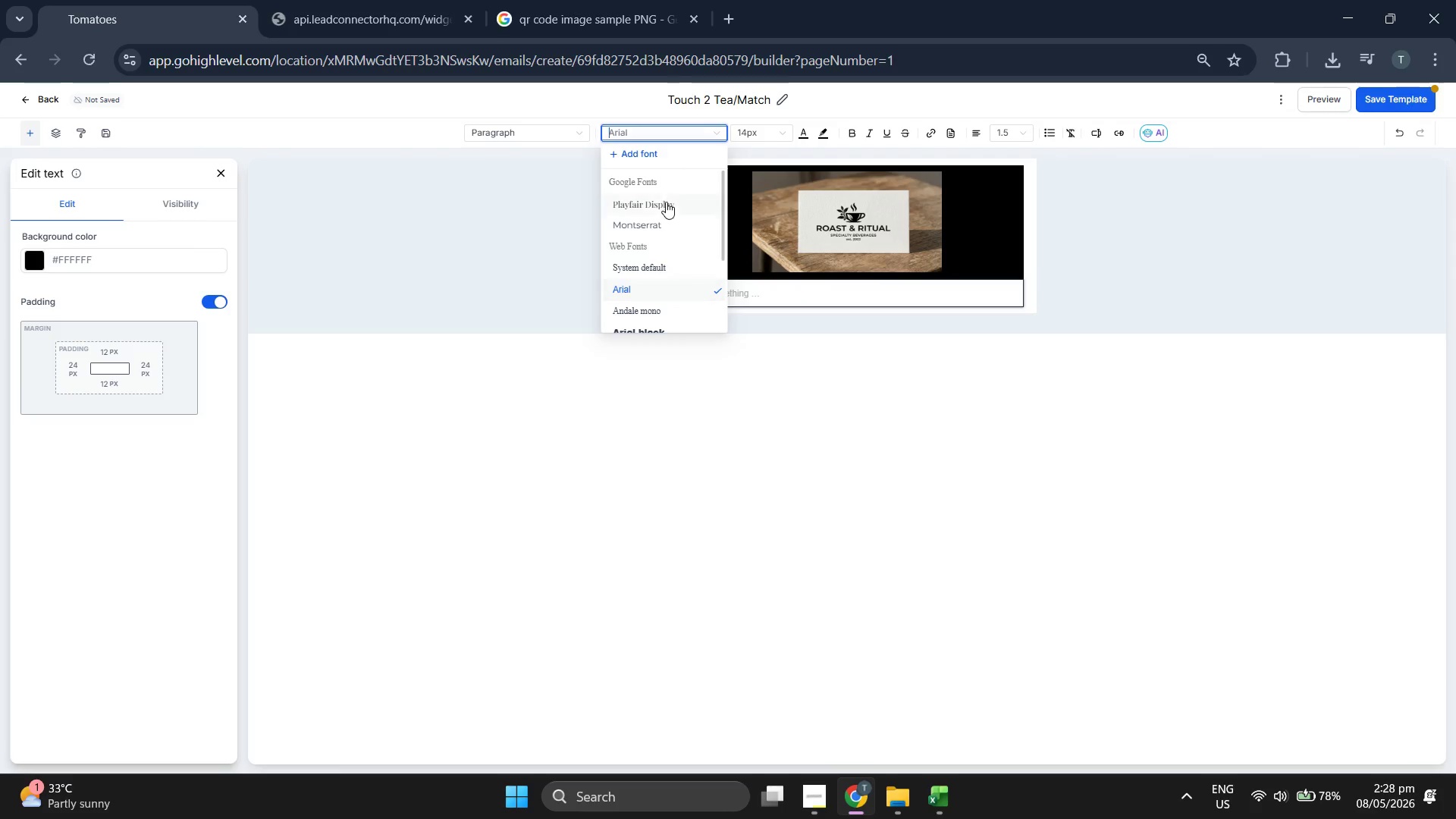 
left_click([657, 217])
 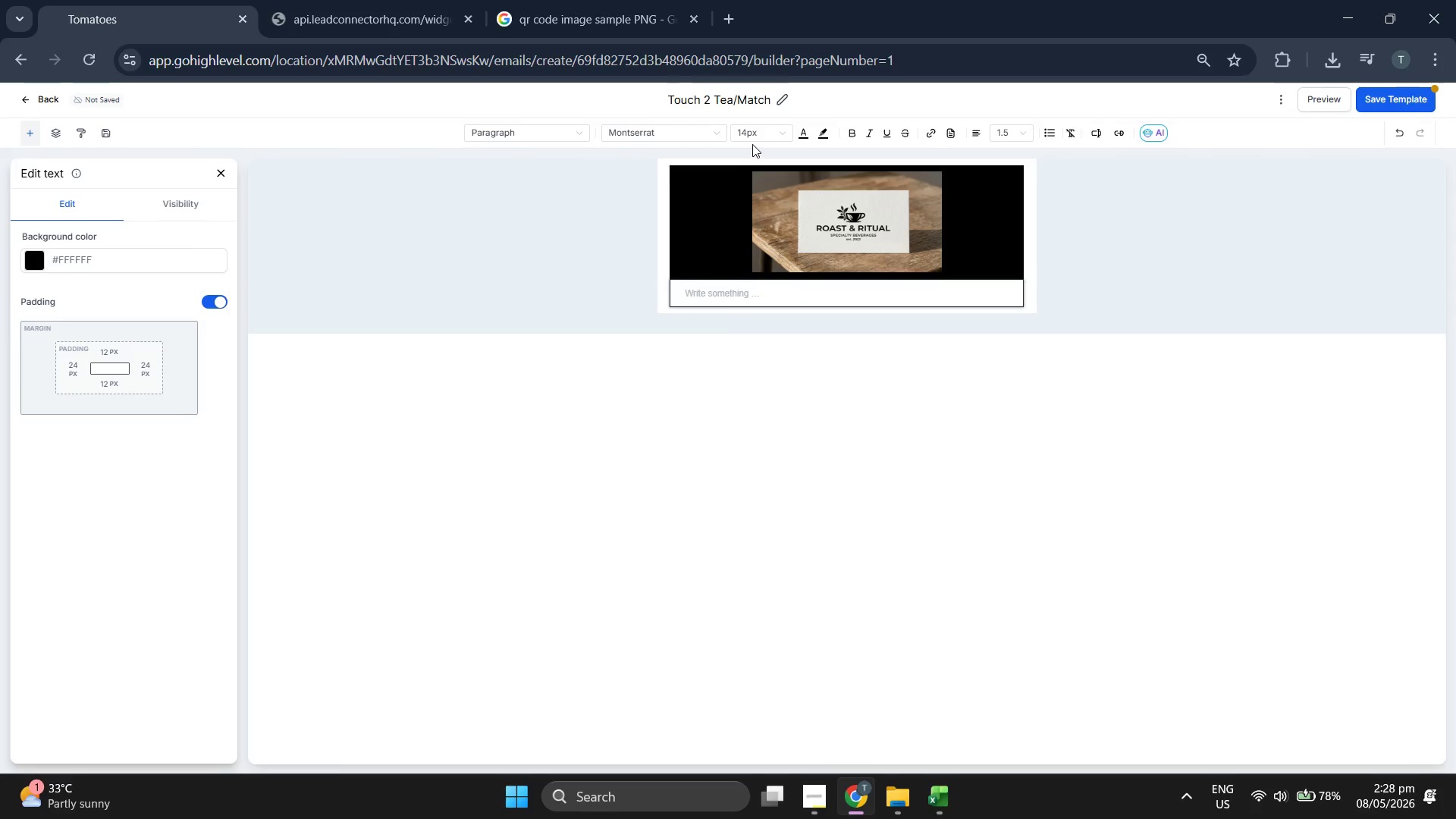 
left_click([754, 136])
 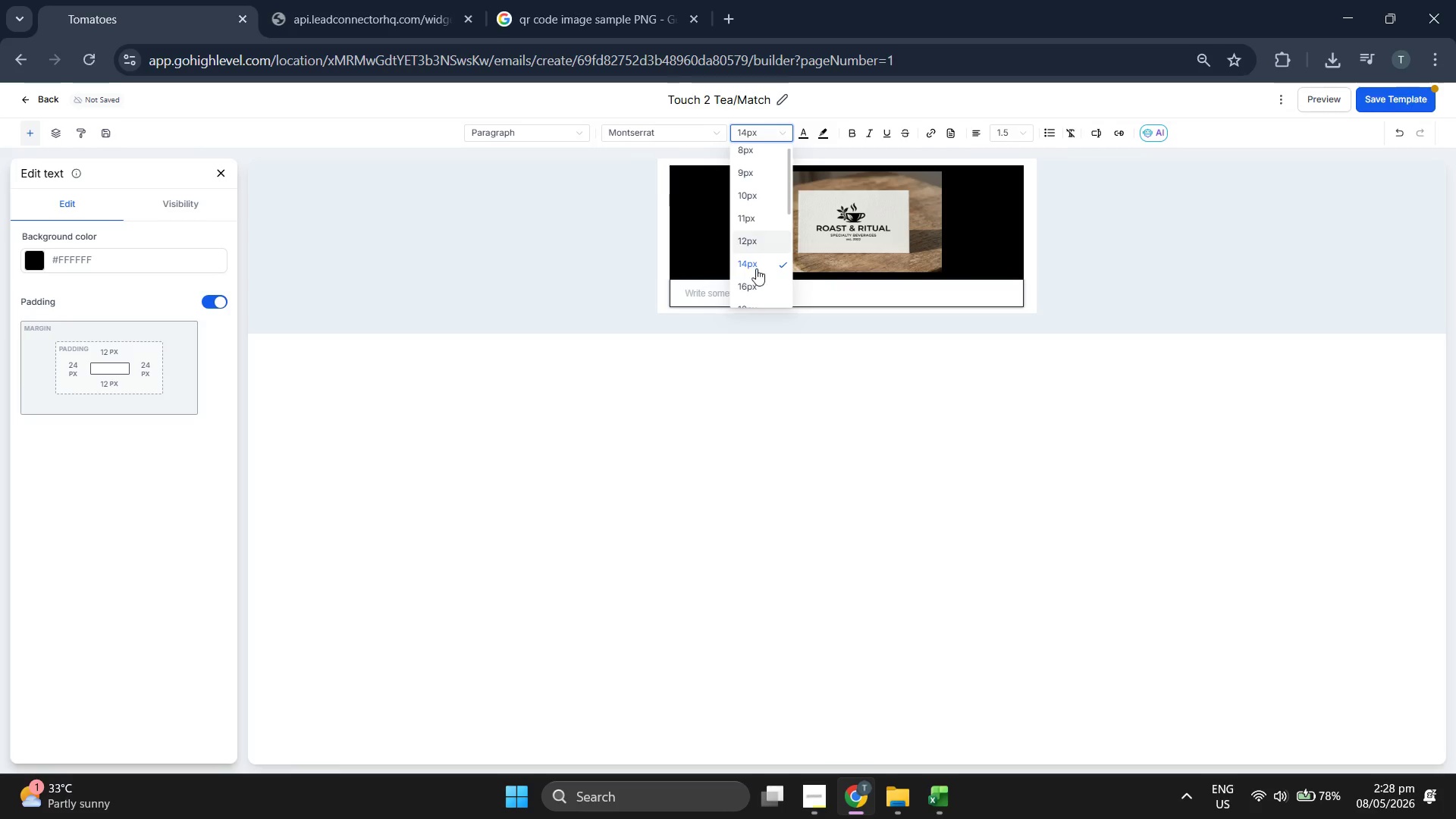 
left_click([755, 282])
 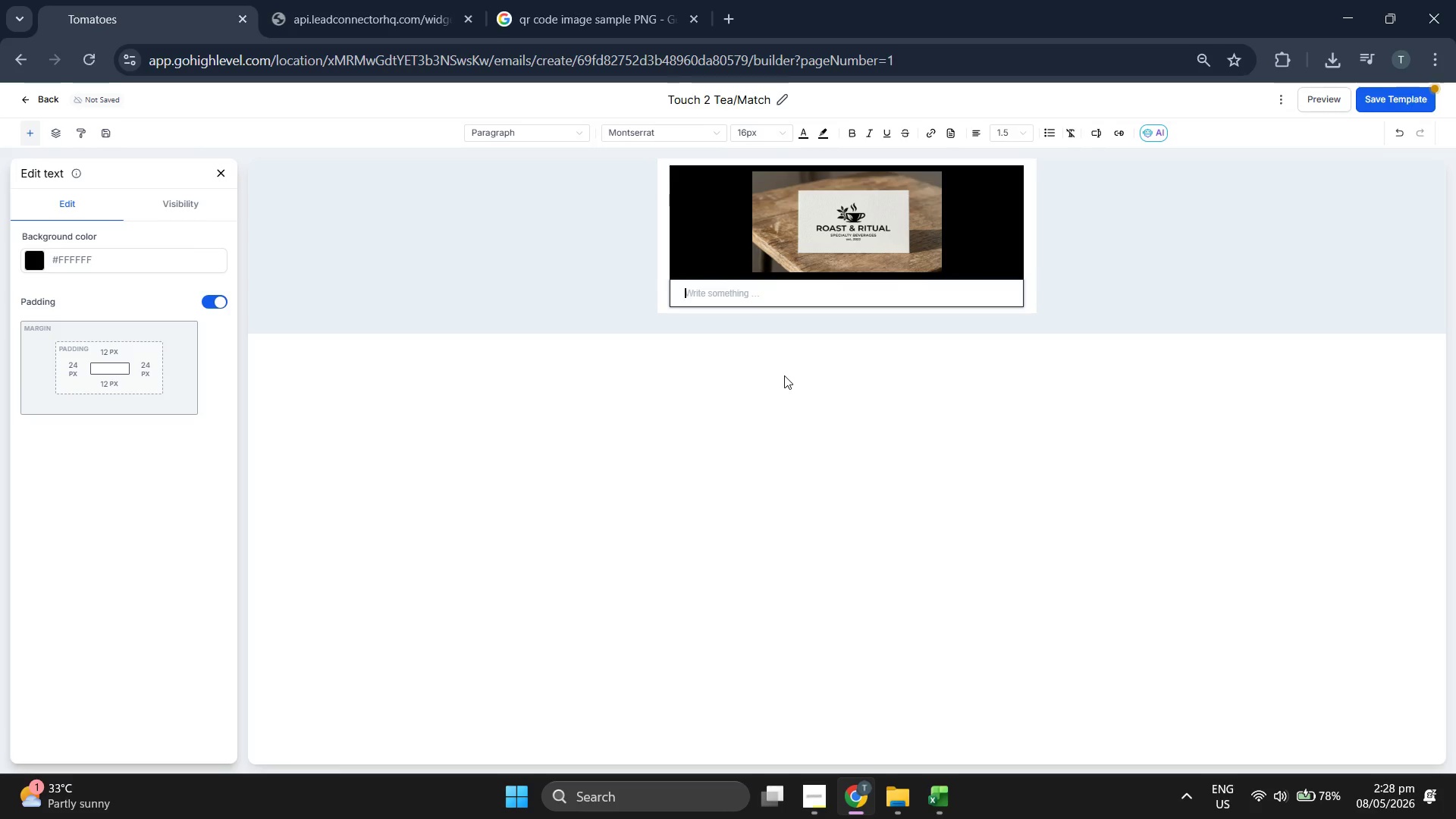 
type(Boiling water is the enev)
key(Backspace)
type(my o )
key(Backspace)
type(f delicate tea. To unlock the uman)
key(Backspace)
type(mi in your matcha without th )
key(Backspace)
type(e bt)
key(Backspace)
type(itterness, aim of)
key(Backspace)
key(Backspace)
type(for exat)
key(Backspace)
type(ctly 15)
key(Backspace)
type(85)
key(Backspace)
key(Backspace)
type(75'f)
key(Backspace)
type(F. It presernce)
key(Backspace)
key(Backspace)
type(ve)
key(Backspace)
key(Backspace)
key(Backspace)
type(ves the L-)
 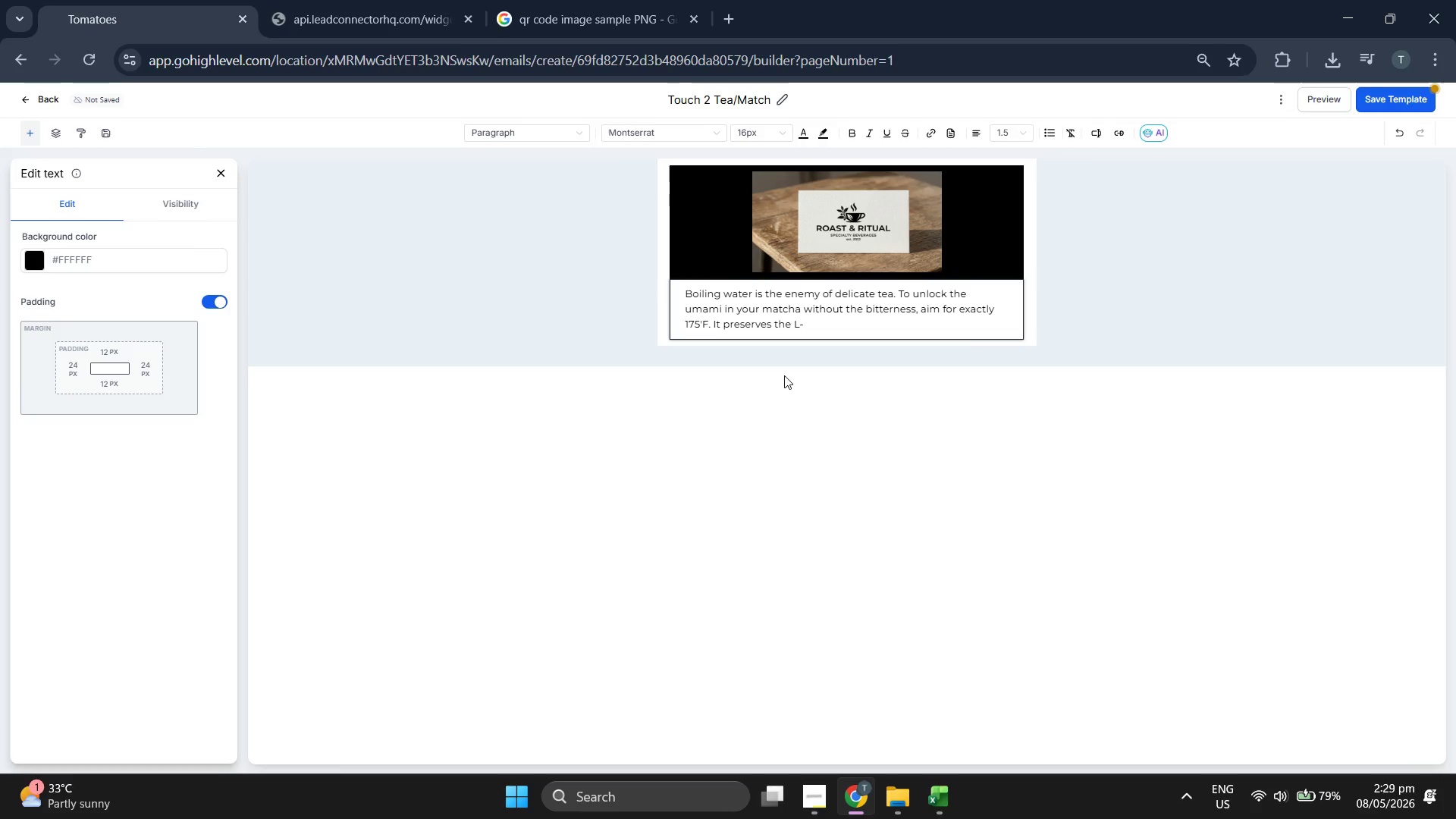 
wait(5.48)
 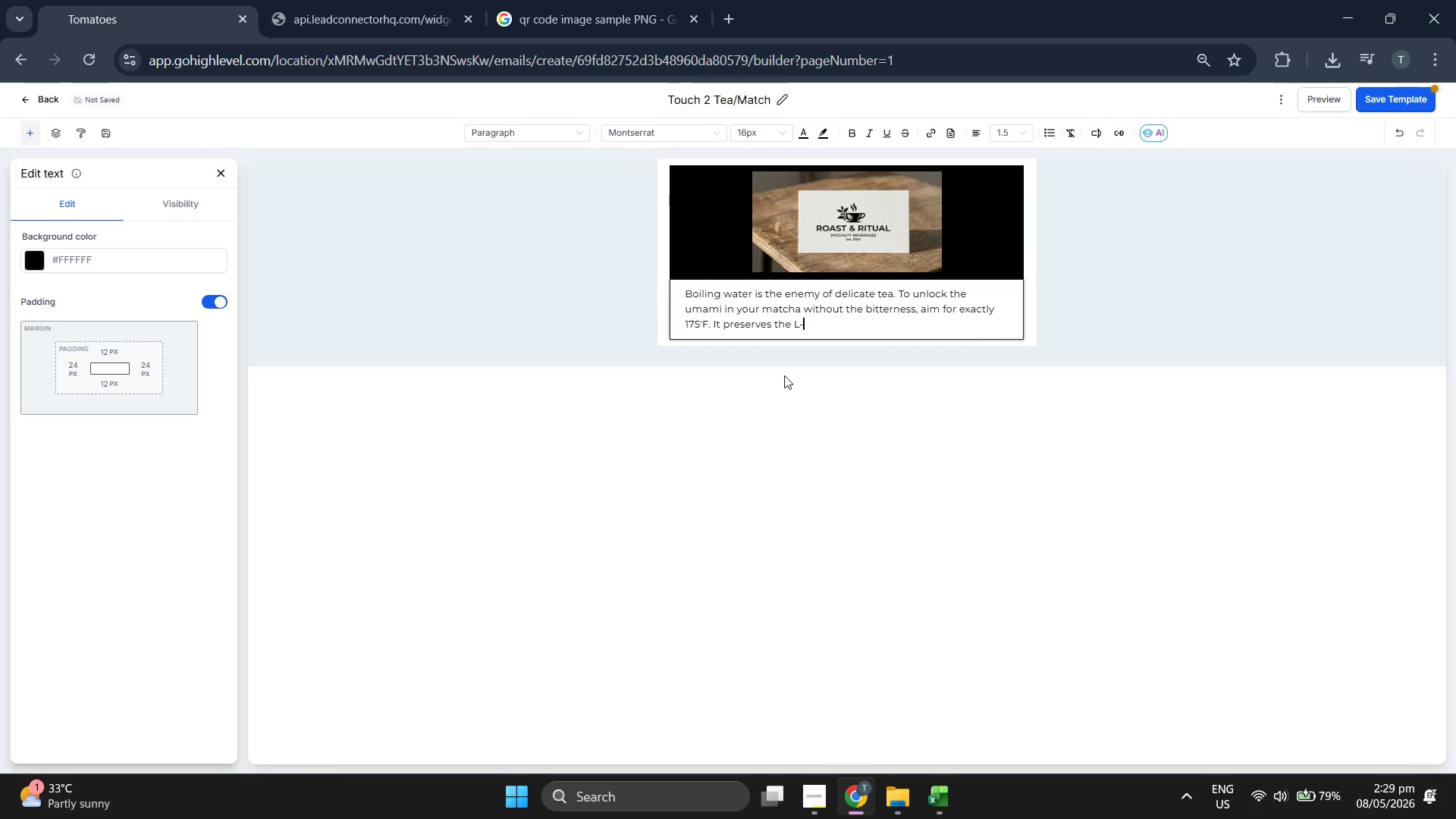 
type(theanine and eep)
key(Backspace)
key(Backspace)
key(Backspace)
type(keeps the color a vir)
key(Backspace)
type(brant emerald.)
 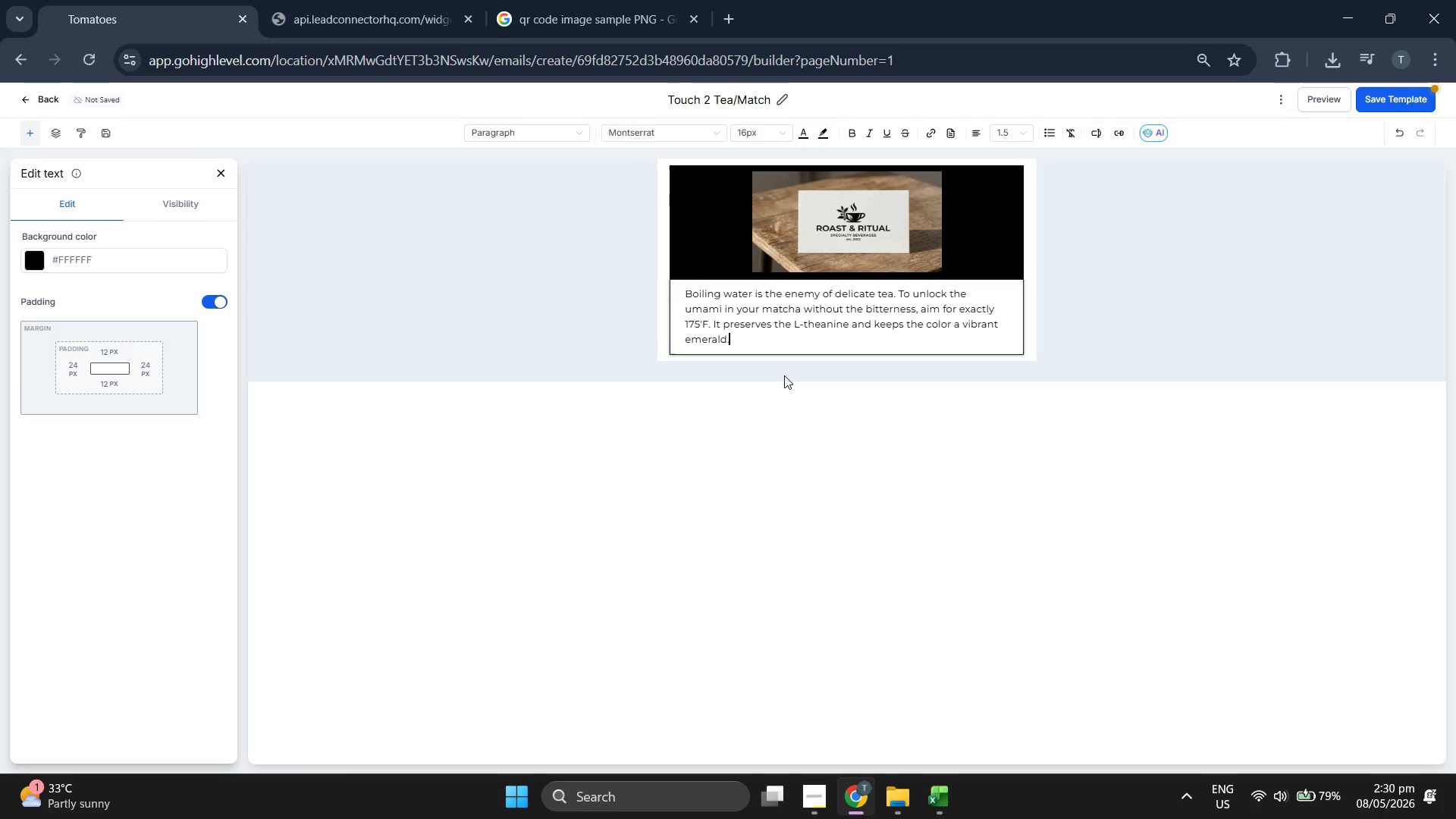 
key(Enter)
 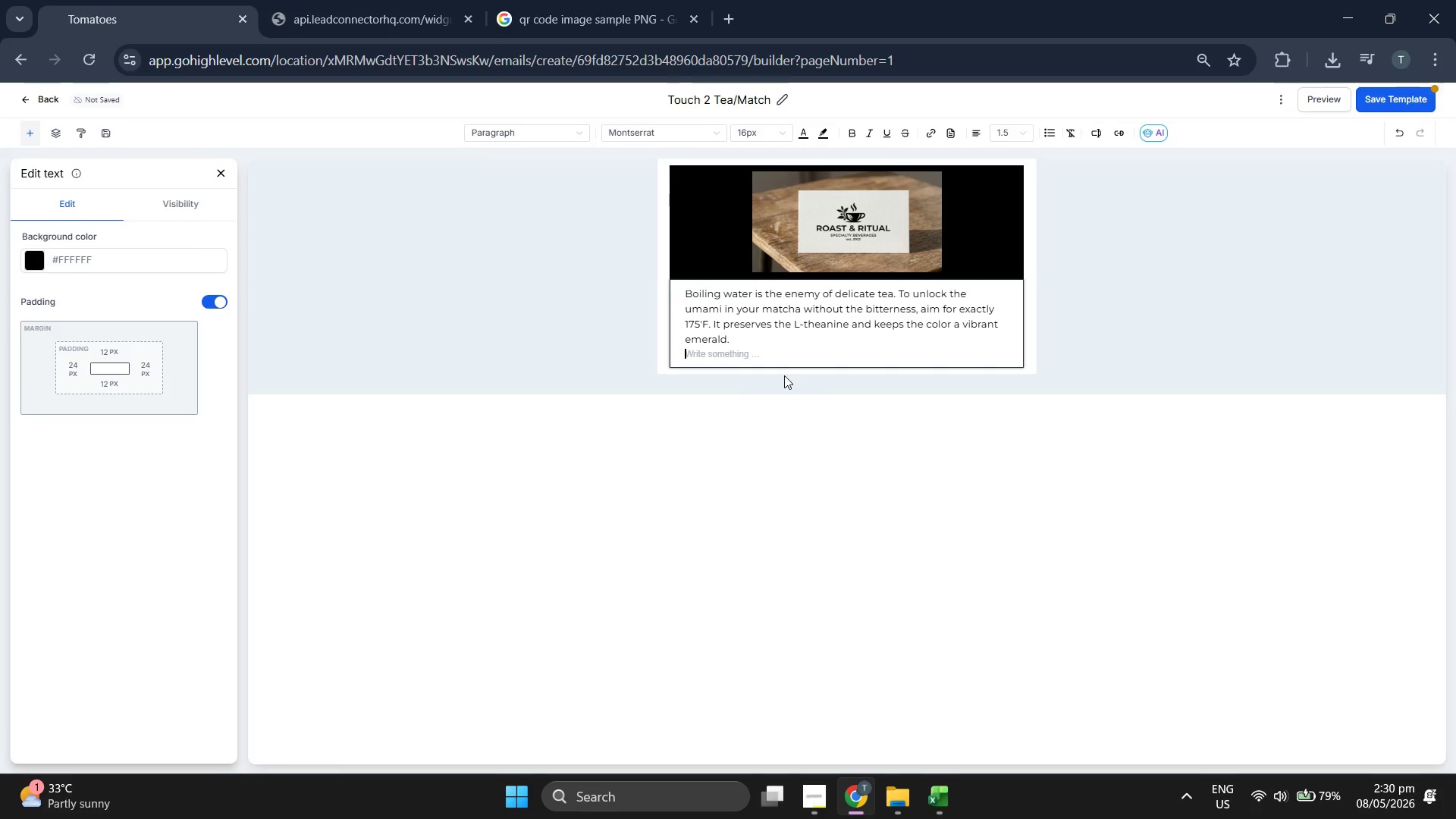 
key(Enter)
 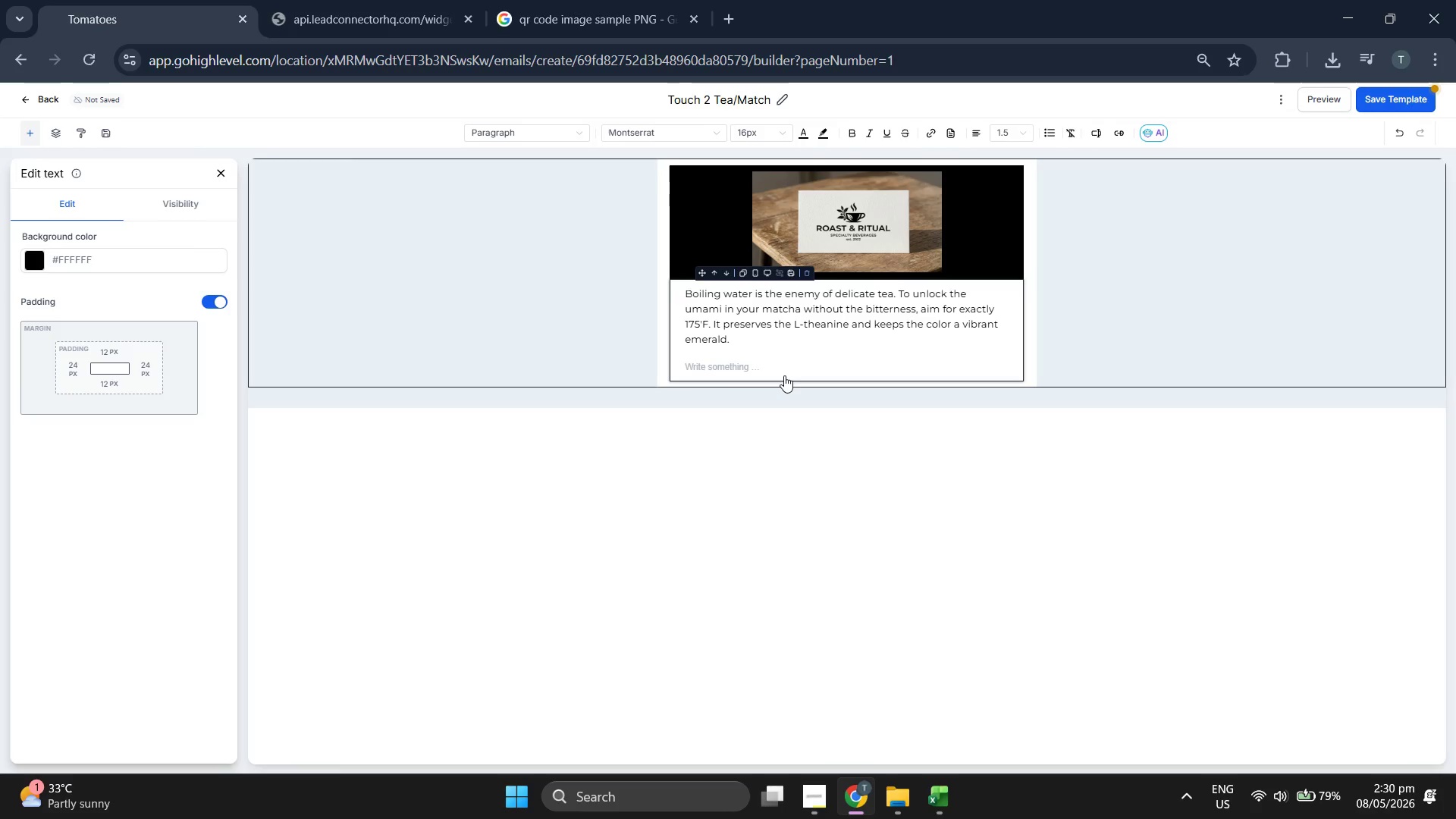 
type(It's a slow ritual, but the clarity of mind is worth the wait.)
 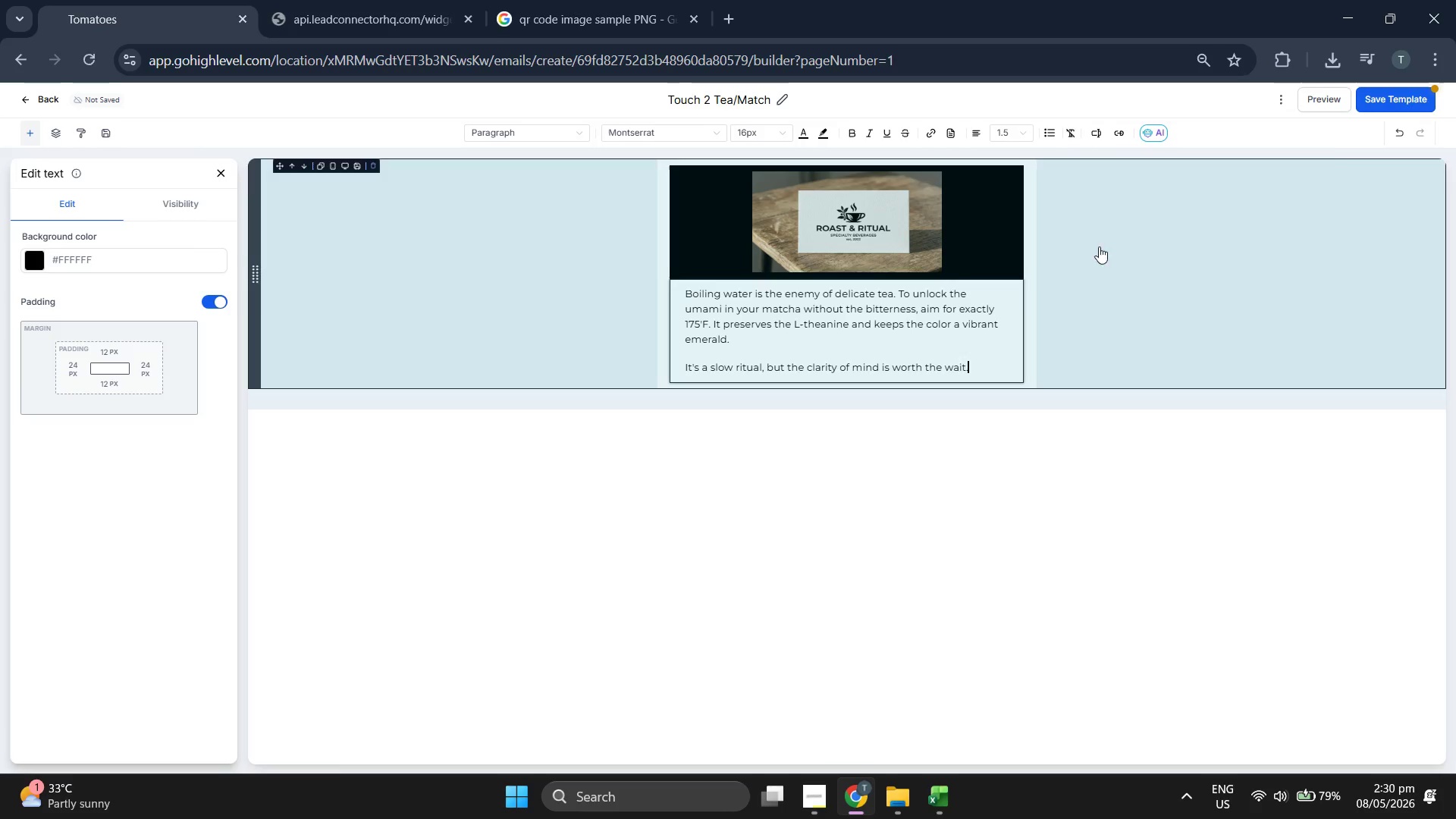 
left_click([1400, 102])
 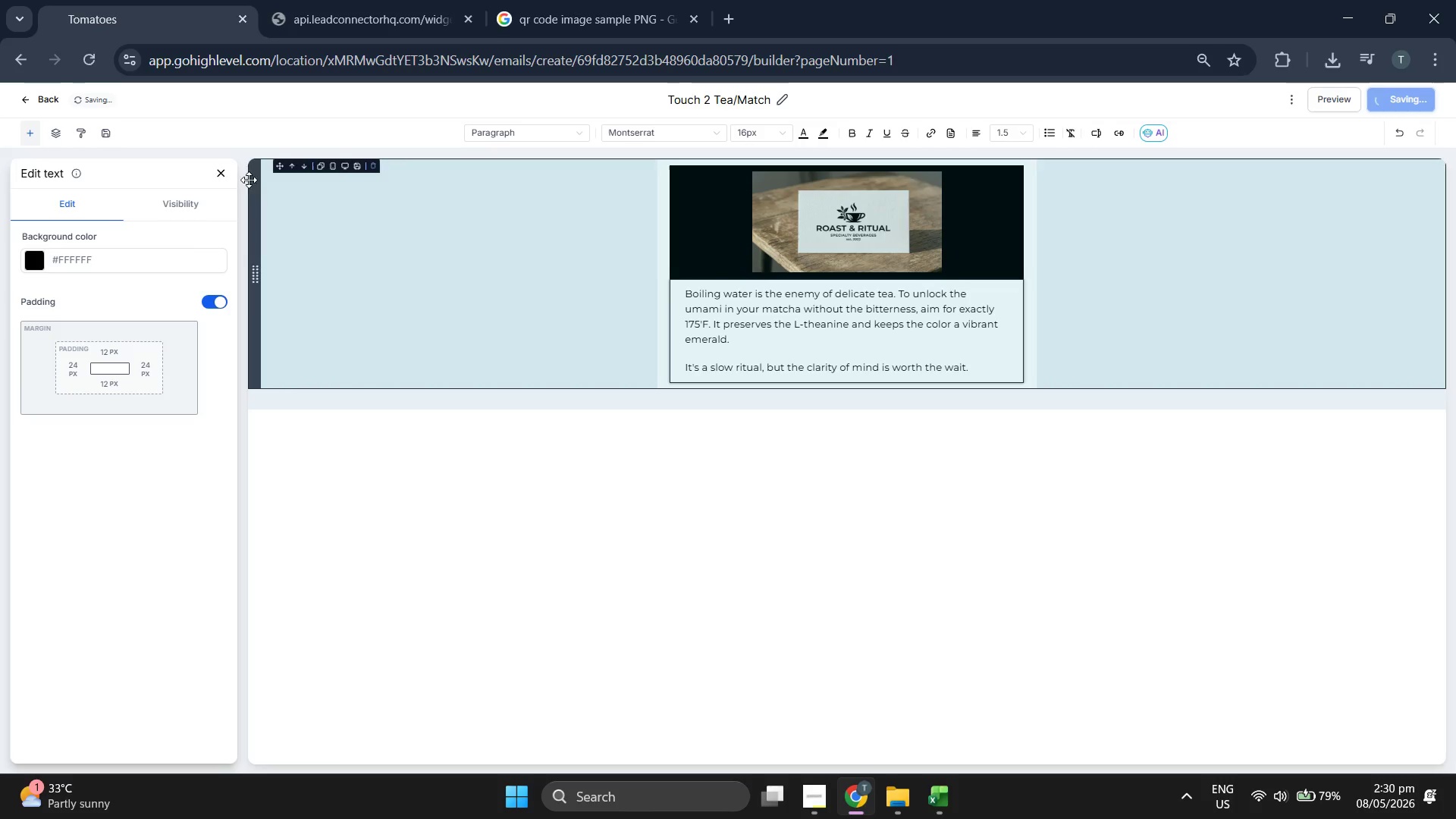 
left_click([225, 173])
 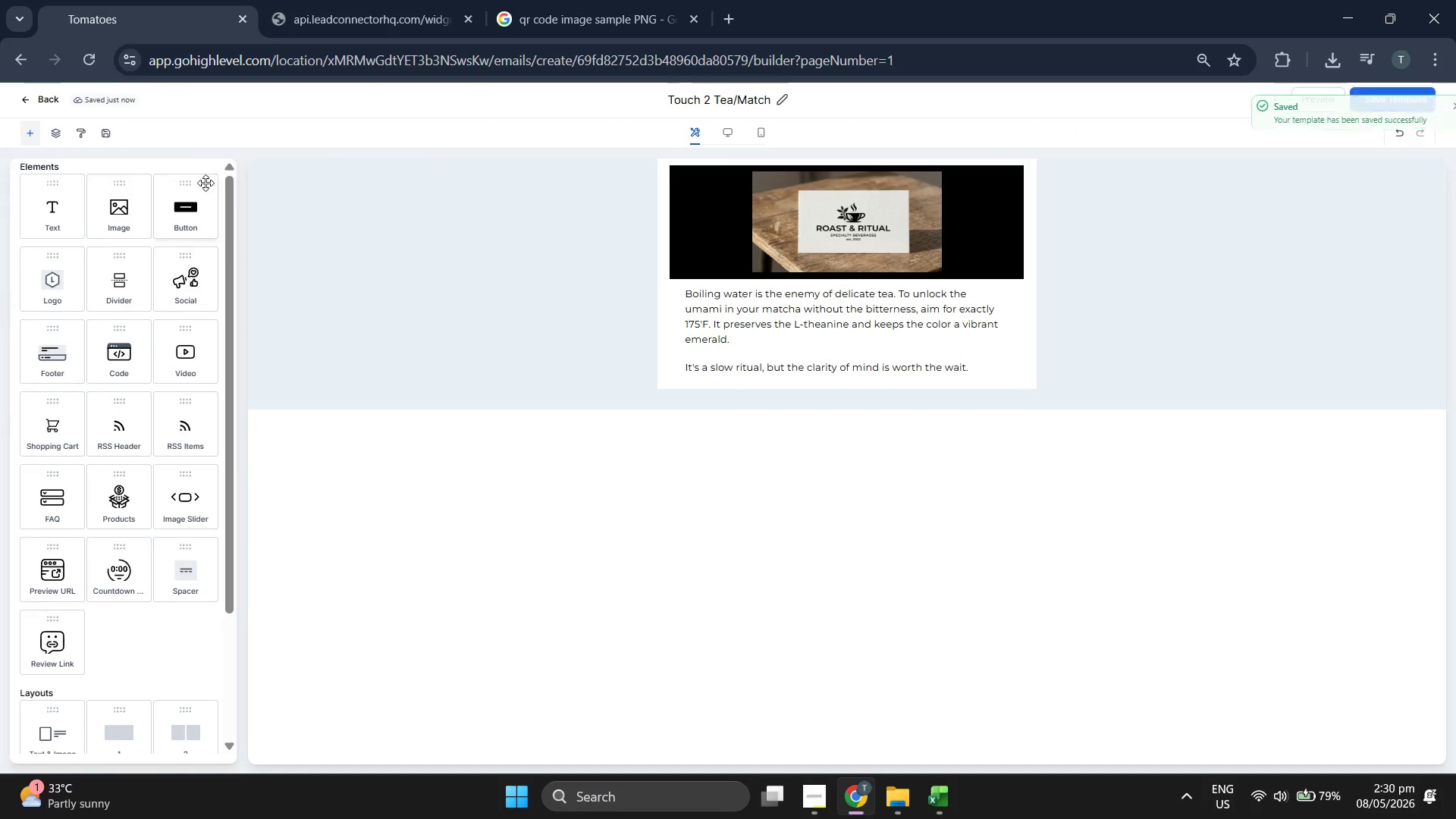 
left_click_drag(start_coordinate=[202, 196], to_coordinate=[799, 355])
 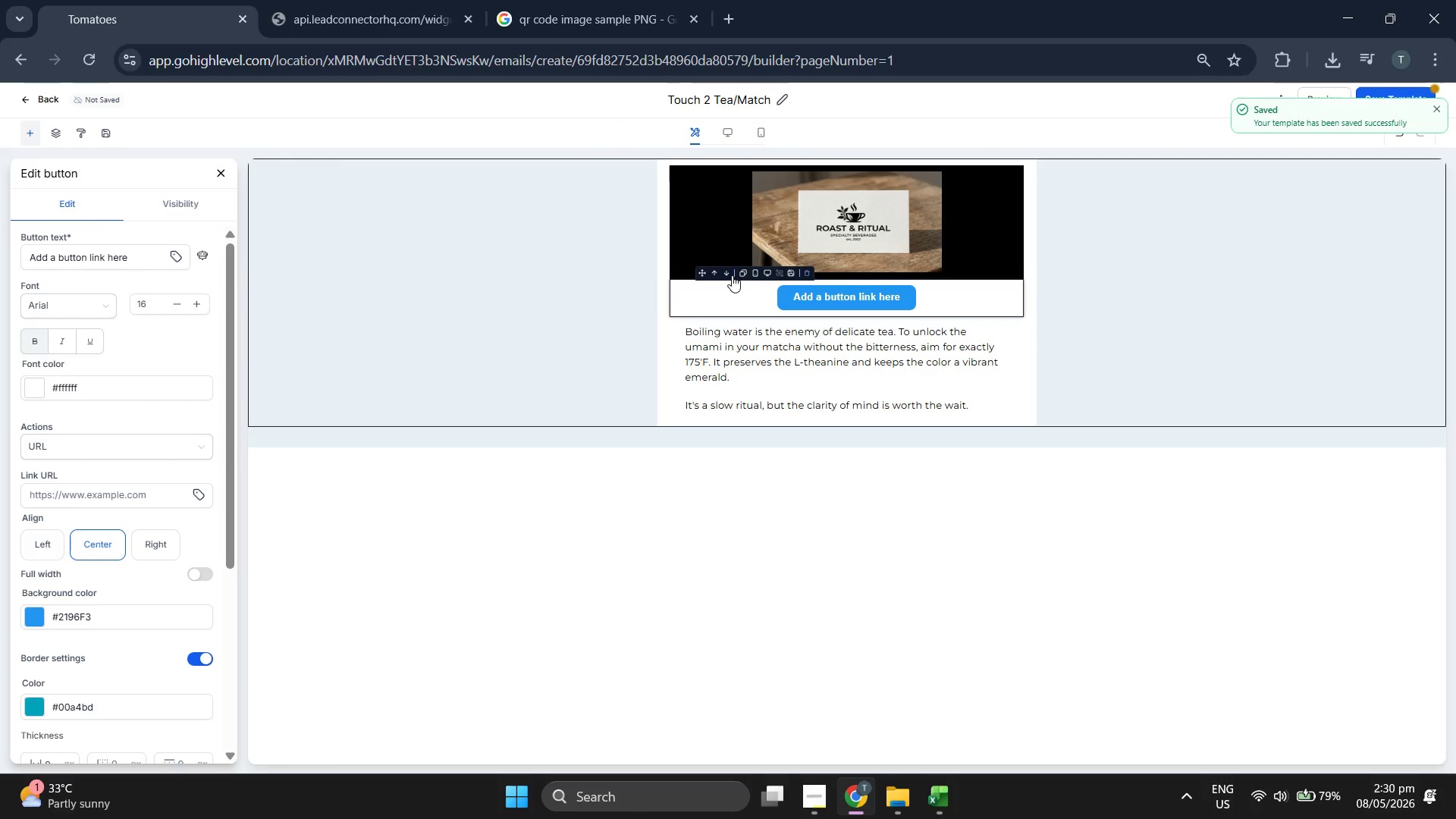 
left_click([728, 275])
 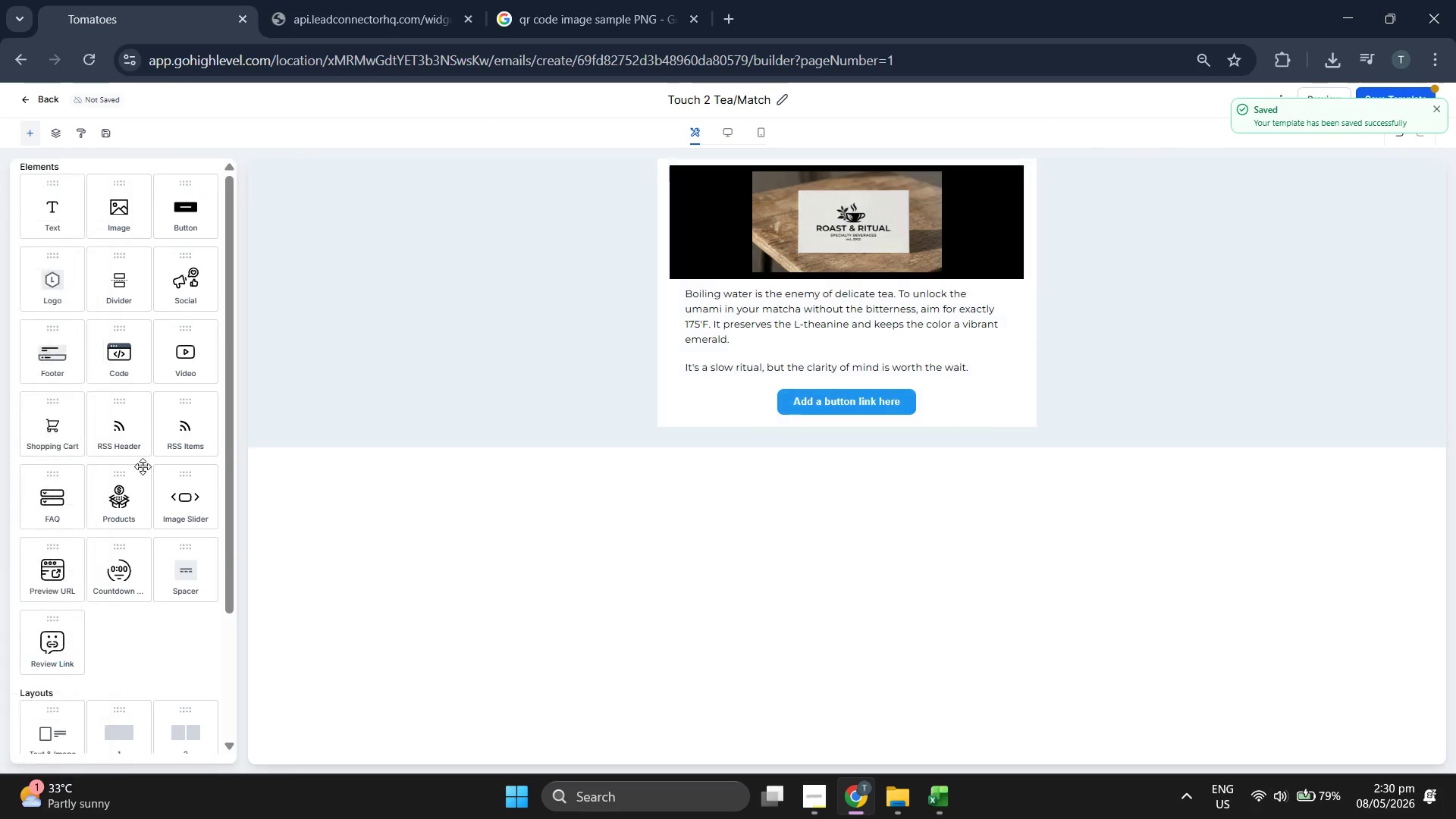 
scroll: coordinate [129, 472], scroll_direction: down, amount: 9.0
 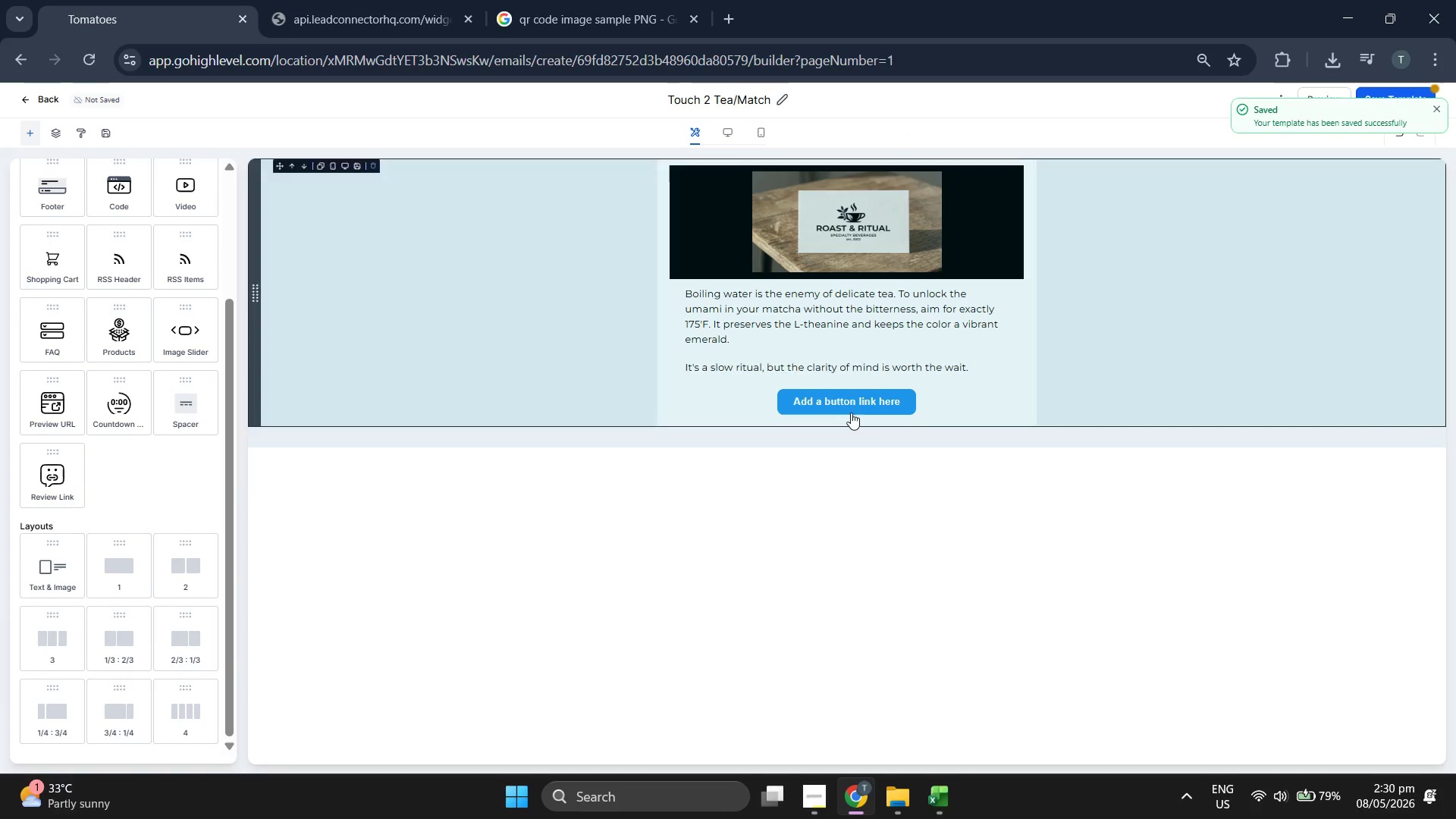 
left_click([861, 406])
 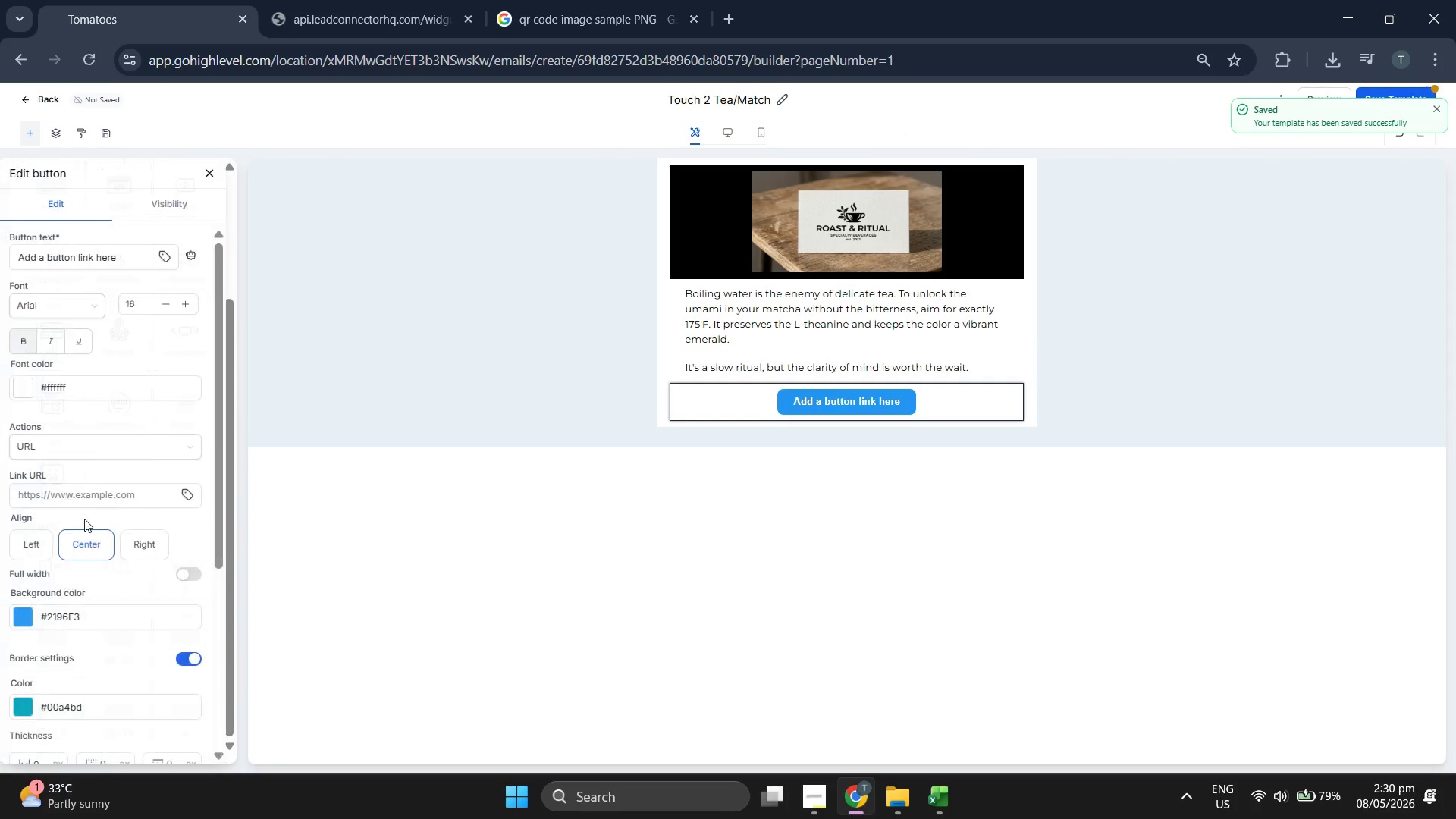 
scroll: coordinate [76, 524], scroll_direction: down, amount: 6.0
 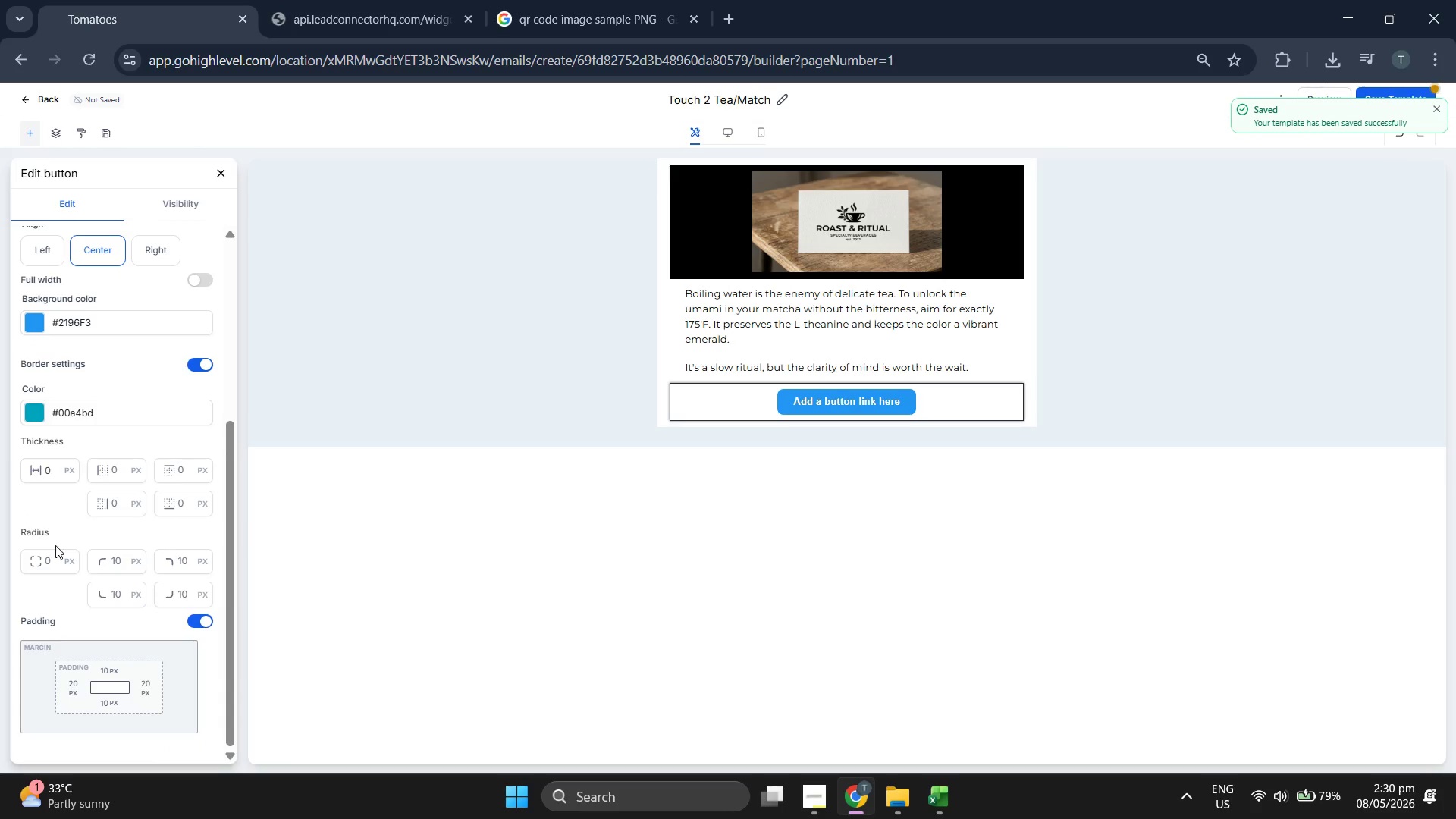 
left_click([53, 555])
 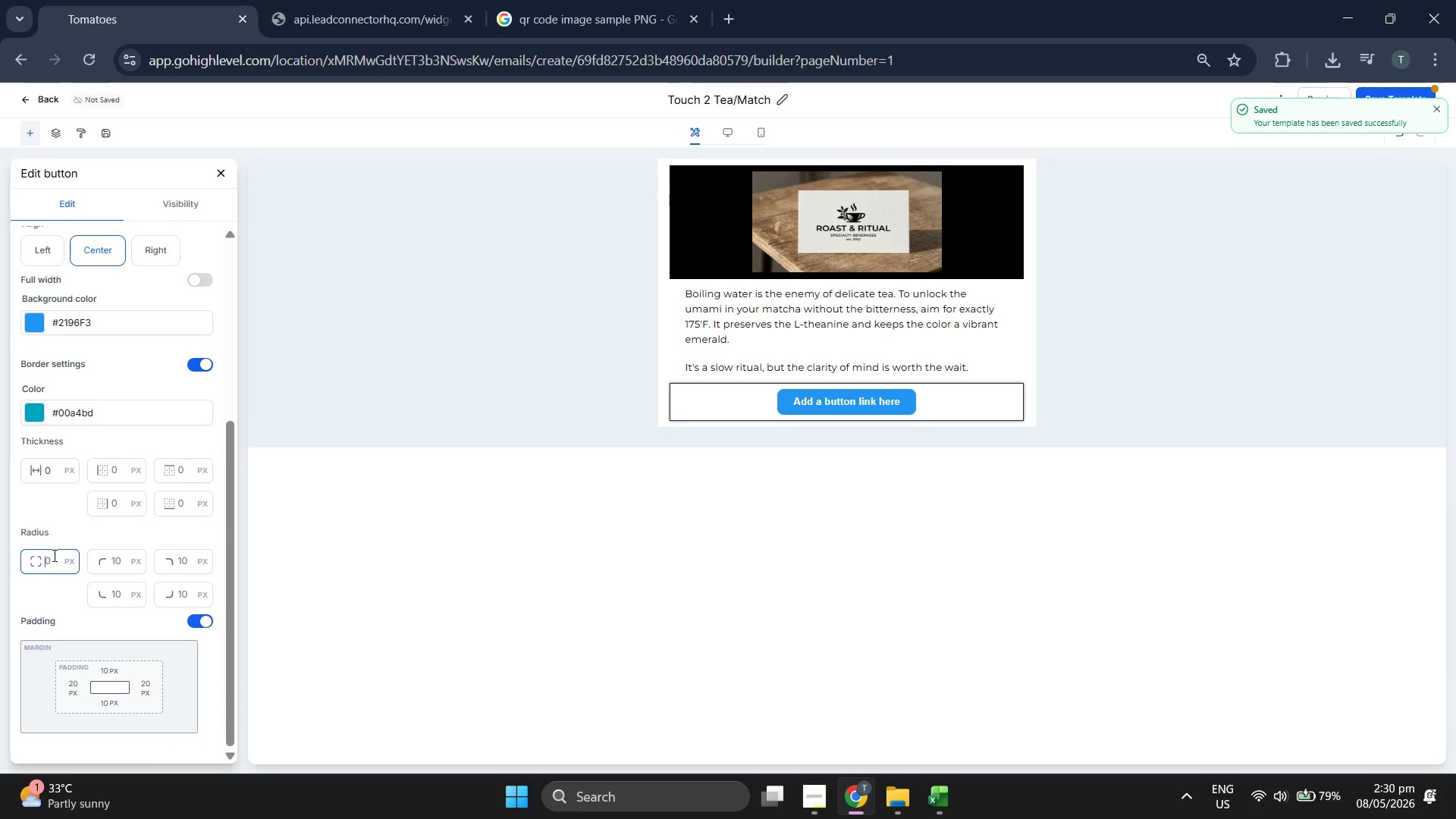 
type(25)
 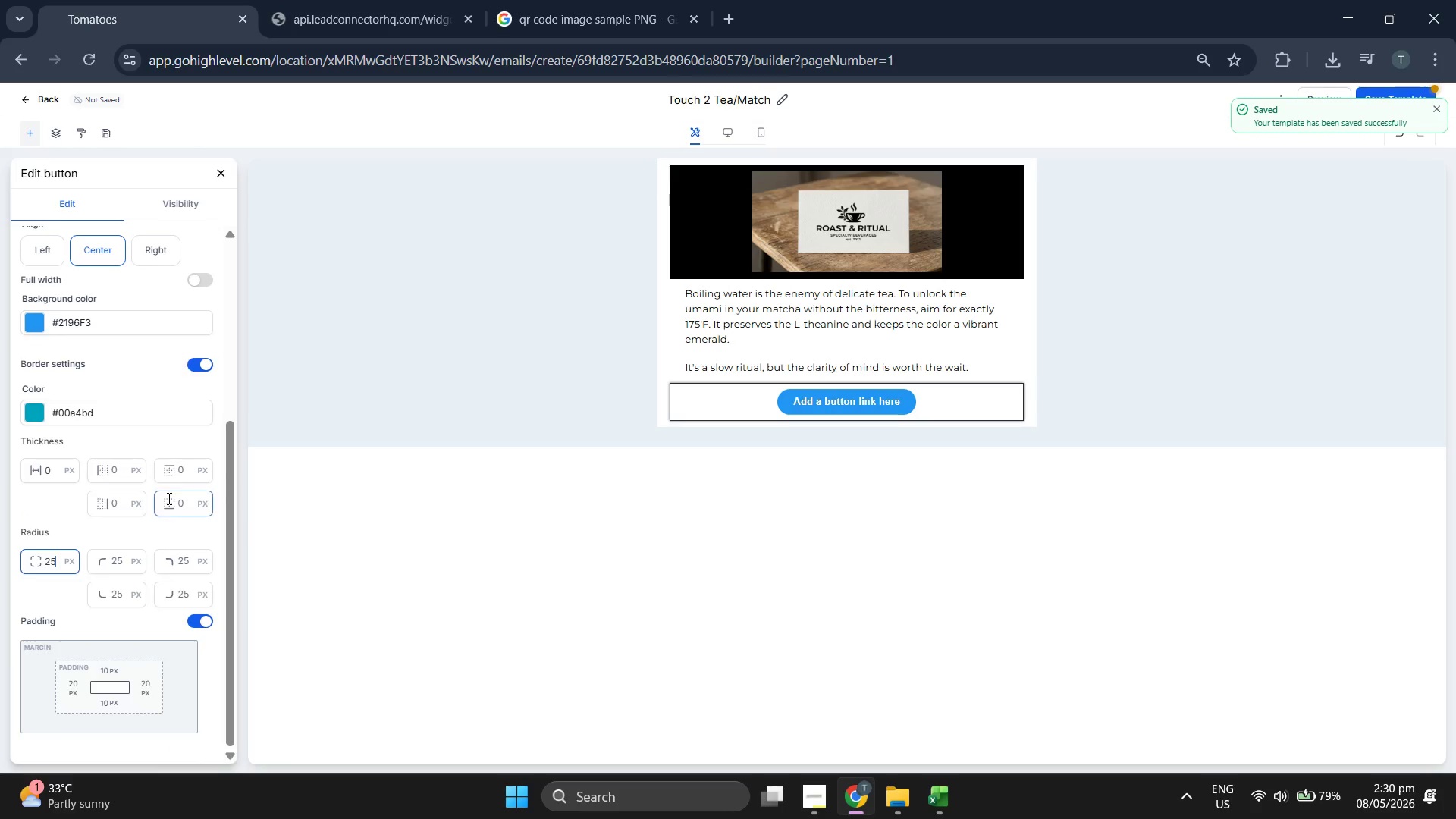 
scroll: coordinate [182, 391], scroll_direction: up, amount: 5.0
 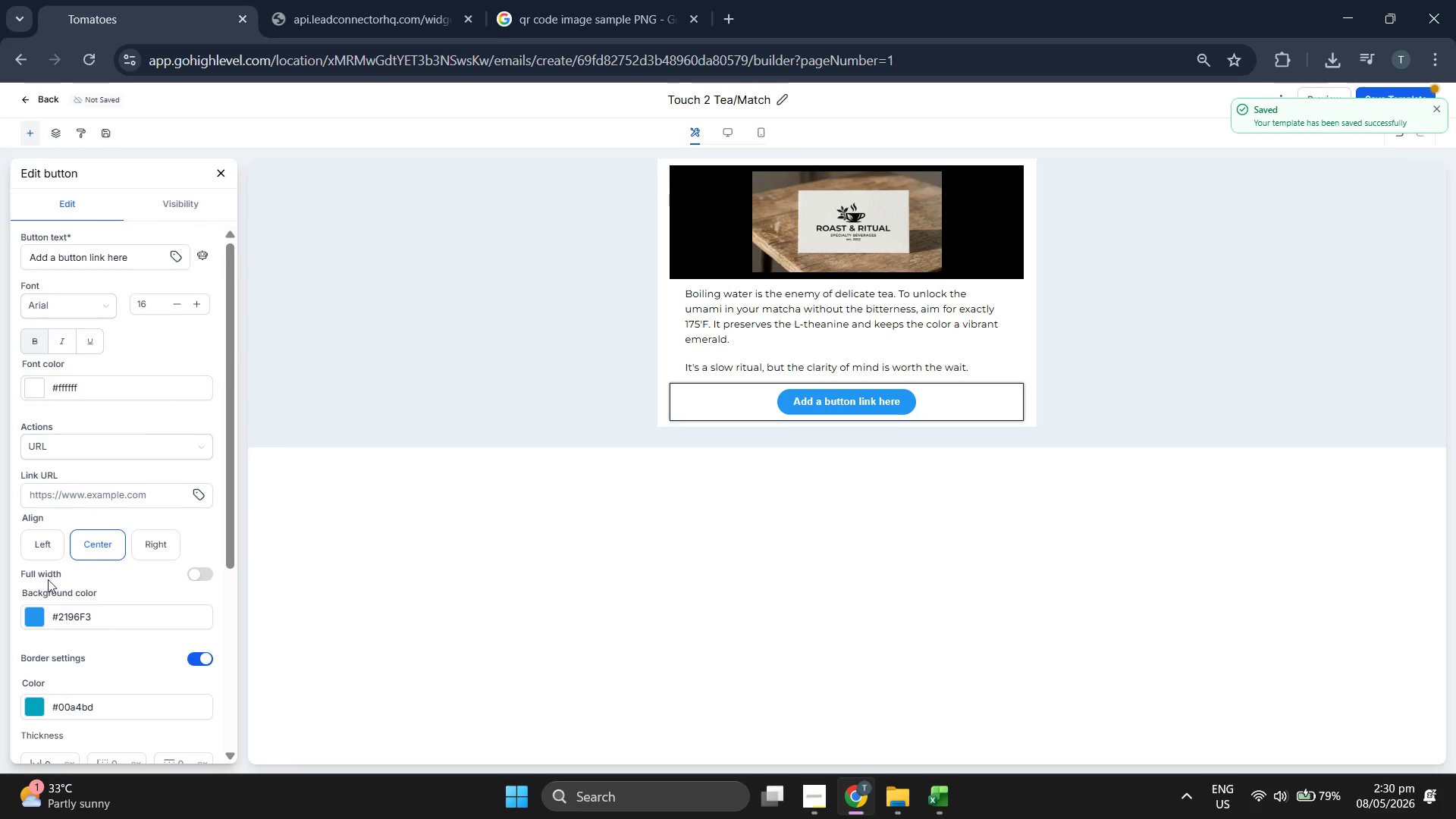 
left_click([33, 611])
 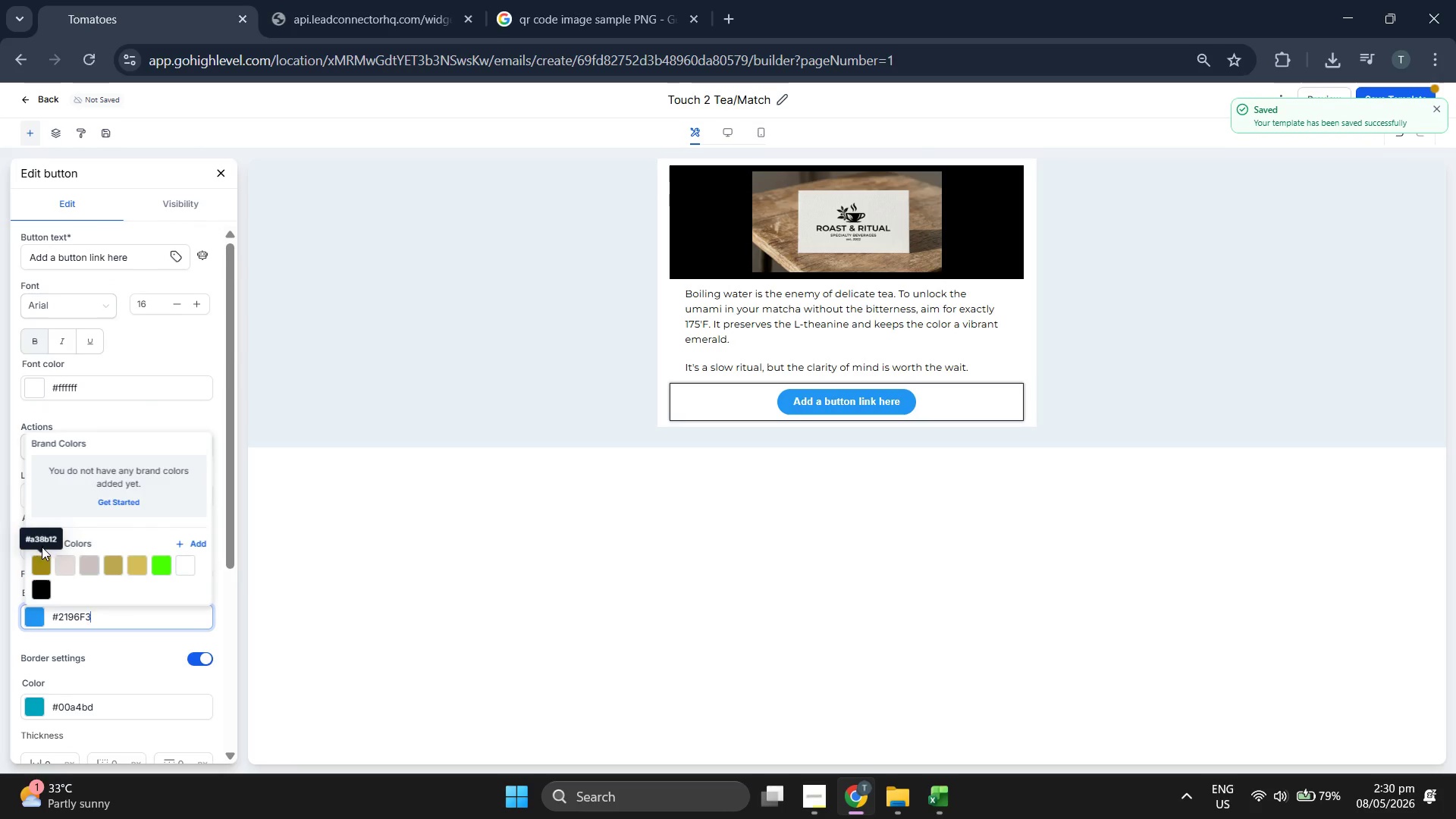 
left_click([38, 559])
 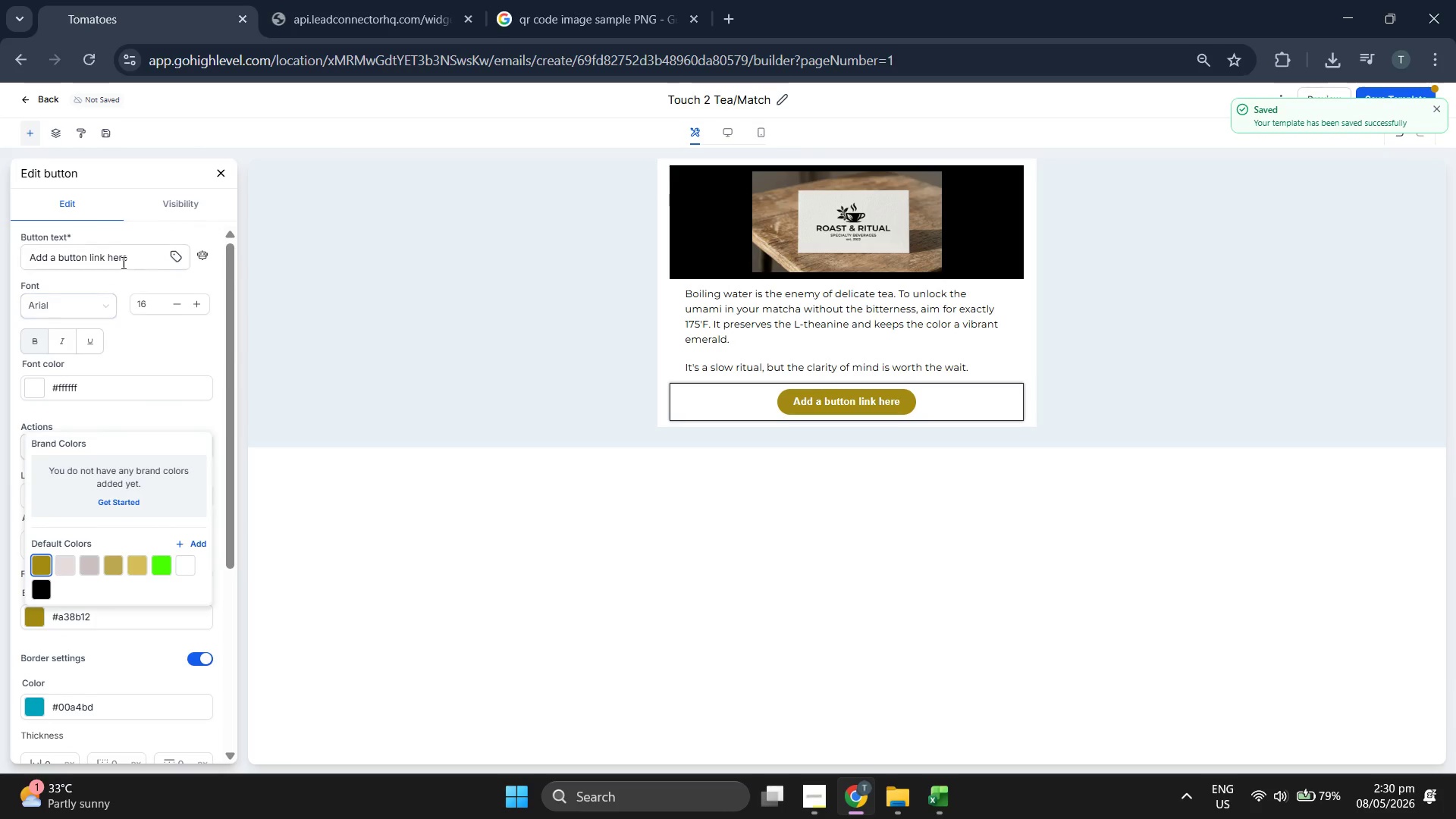 
double_click([122, 262])
 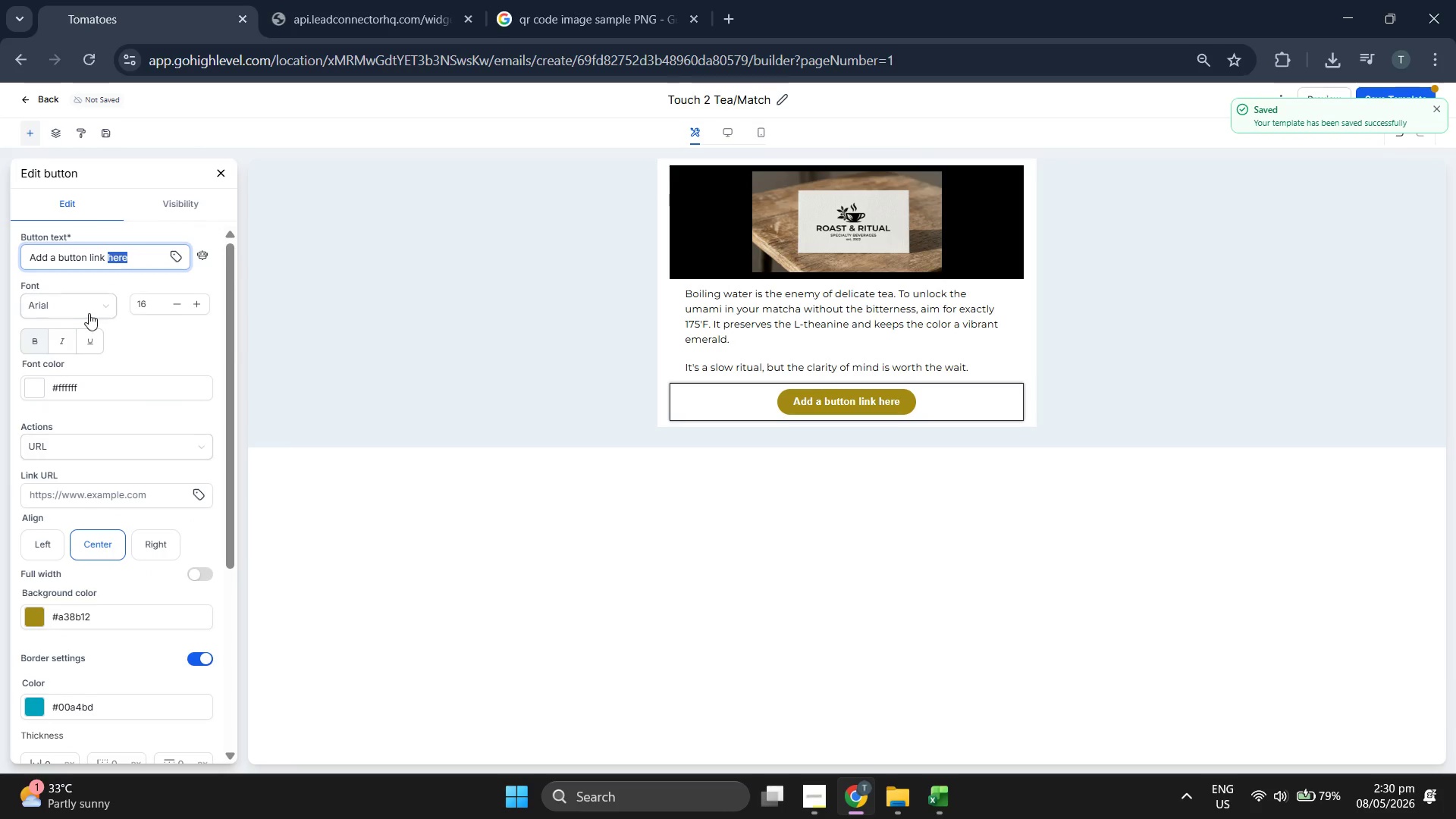 
left_click([67, 314])
 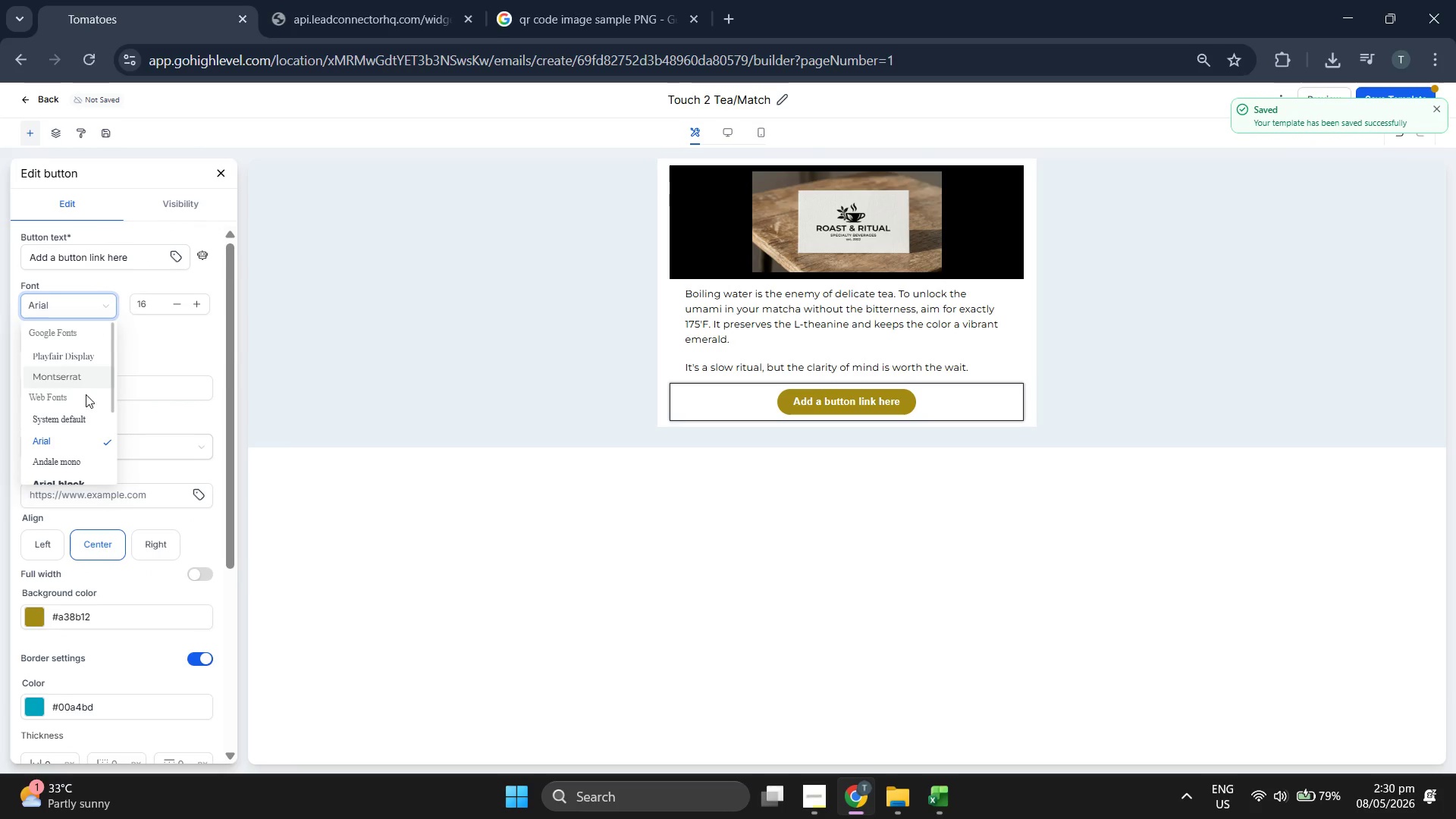 
left_click([82, 374])
 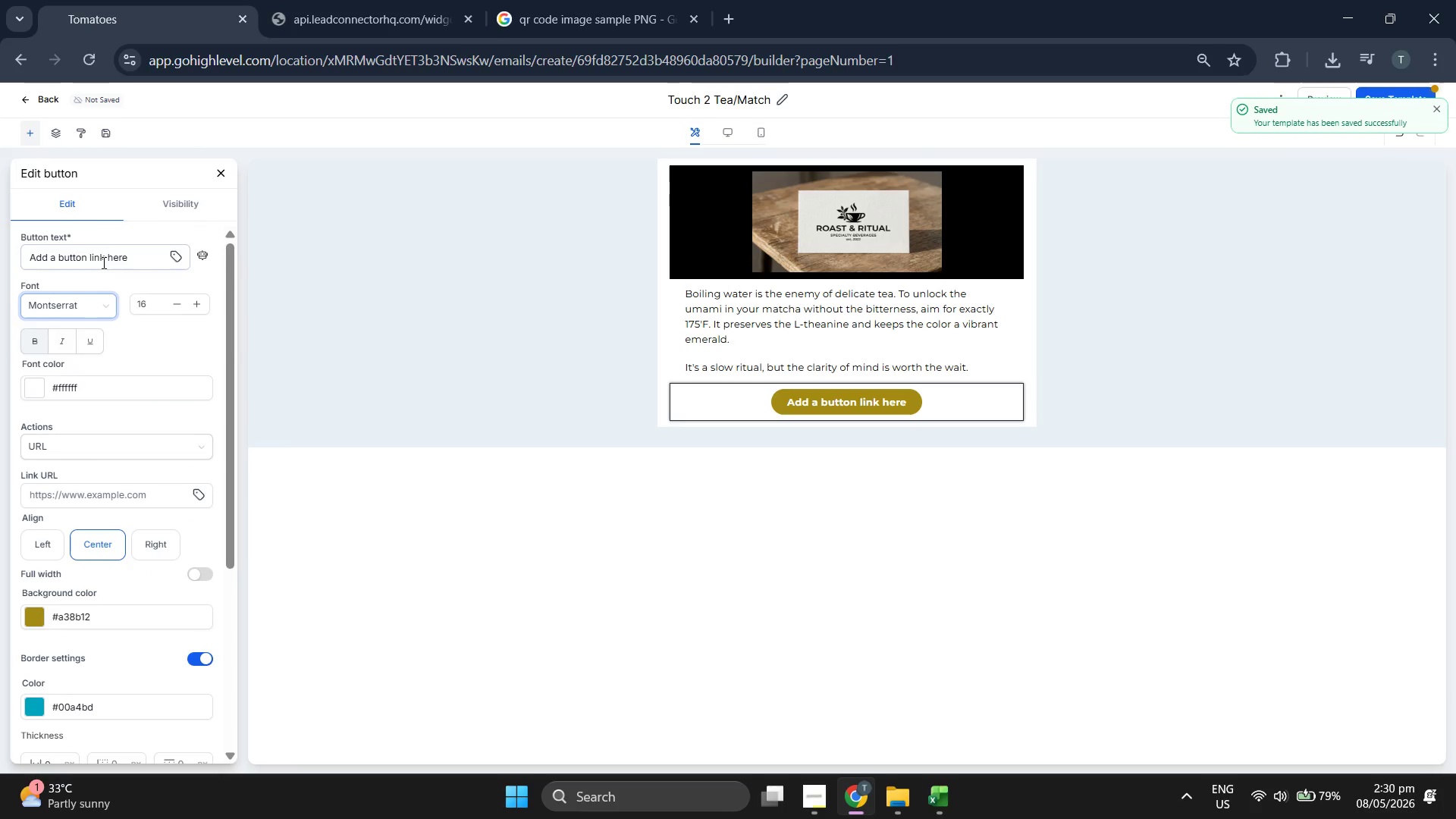 
double_click([102, 262])
 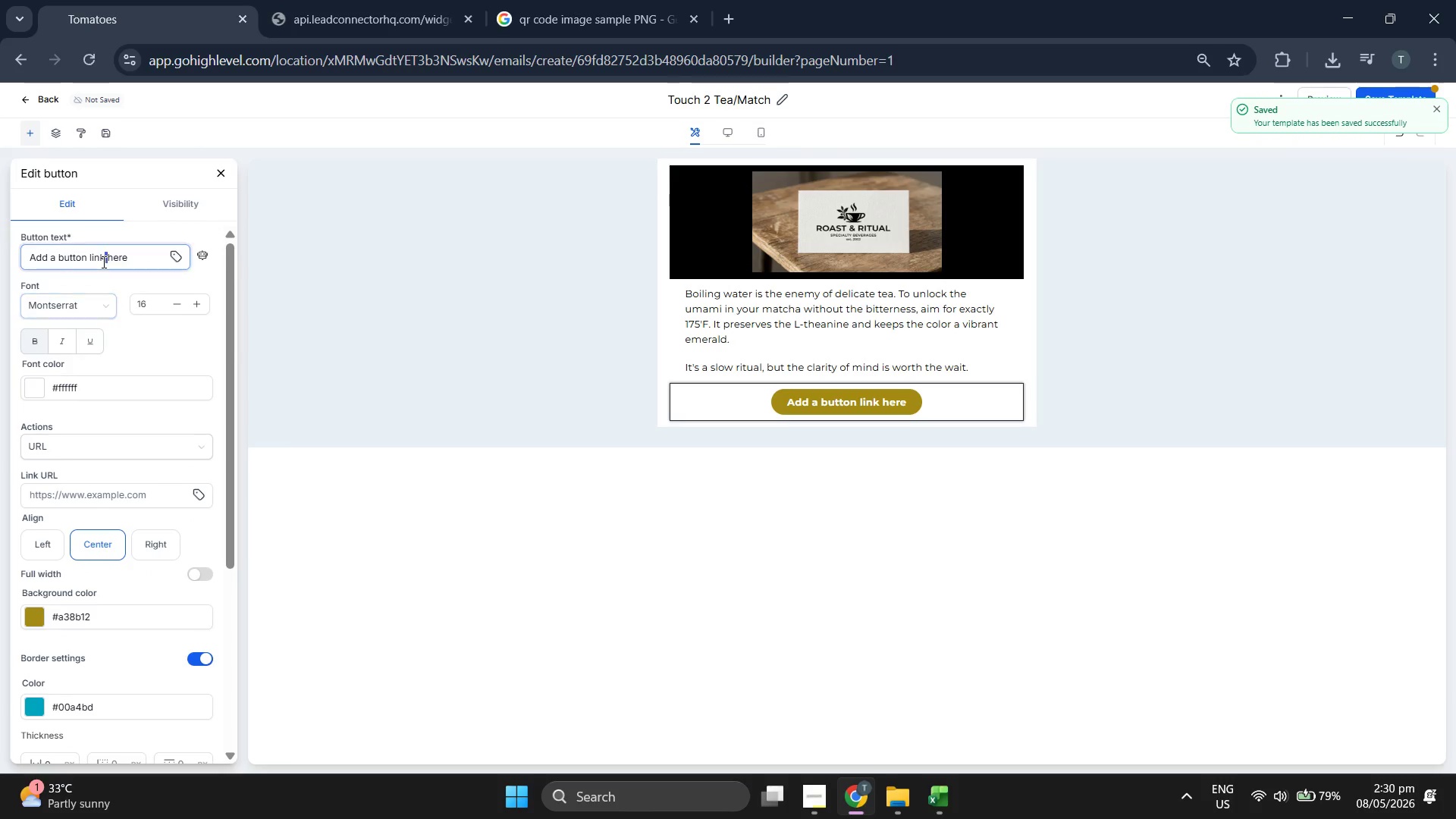 
triple_click([102, 262])
 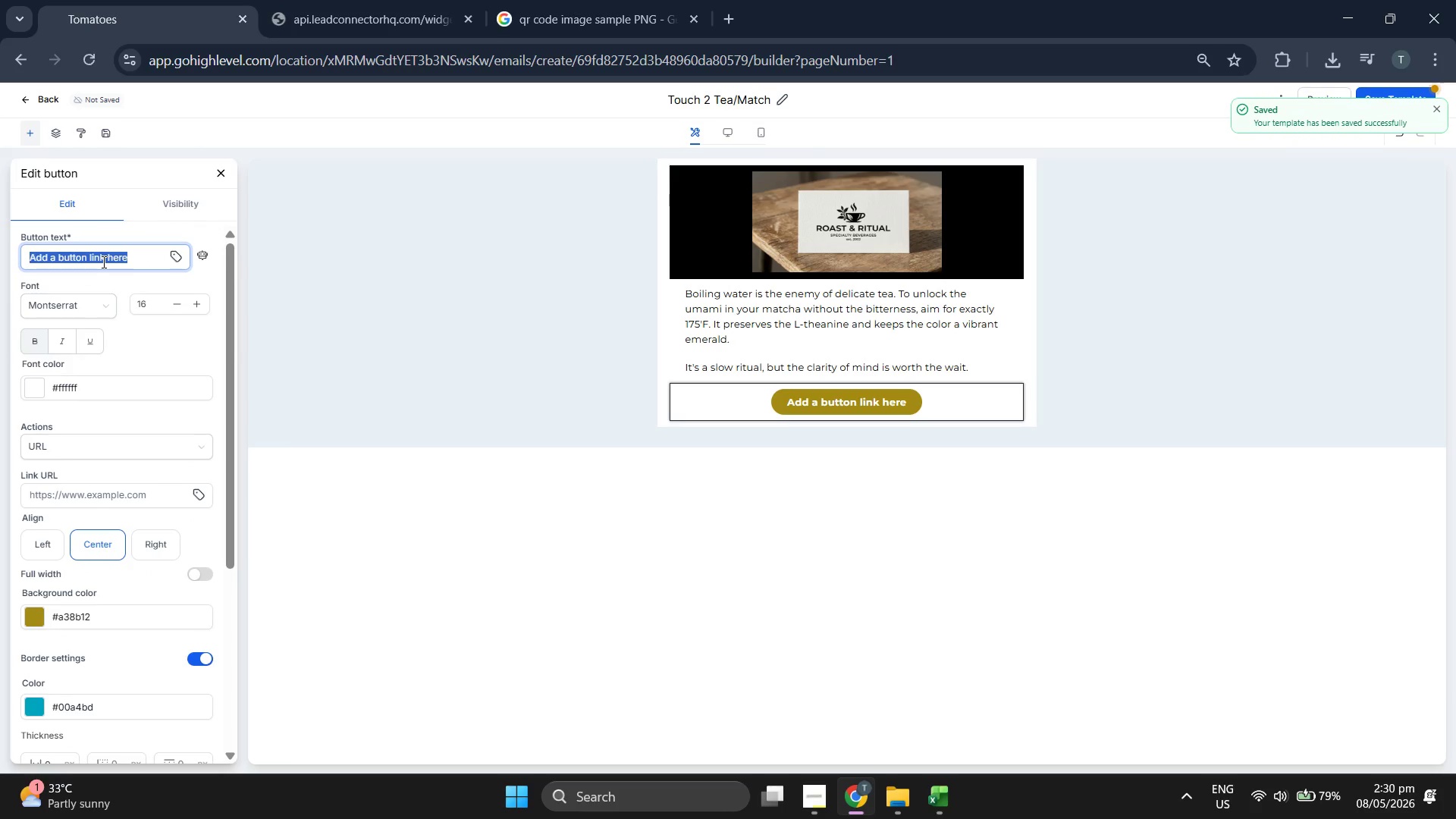 
key(Backspace)
type(SHOP CEREMONIAL TOOLS)
 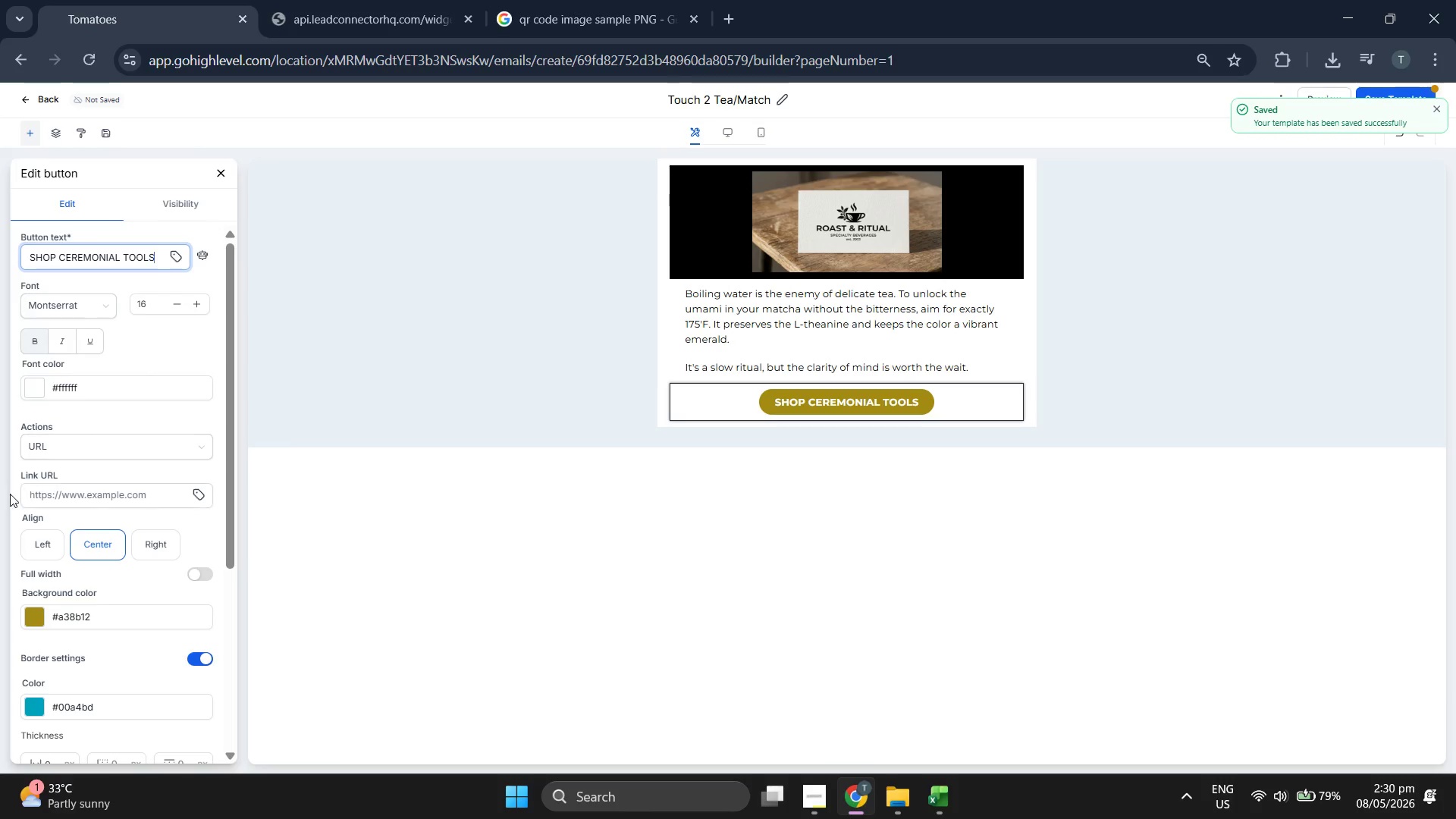 
scroll: coordinate [181, 545], scroll_direction: down, amount: 16.0
 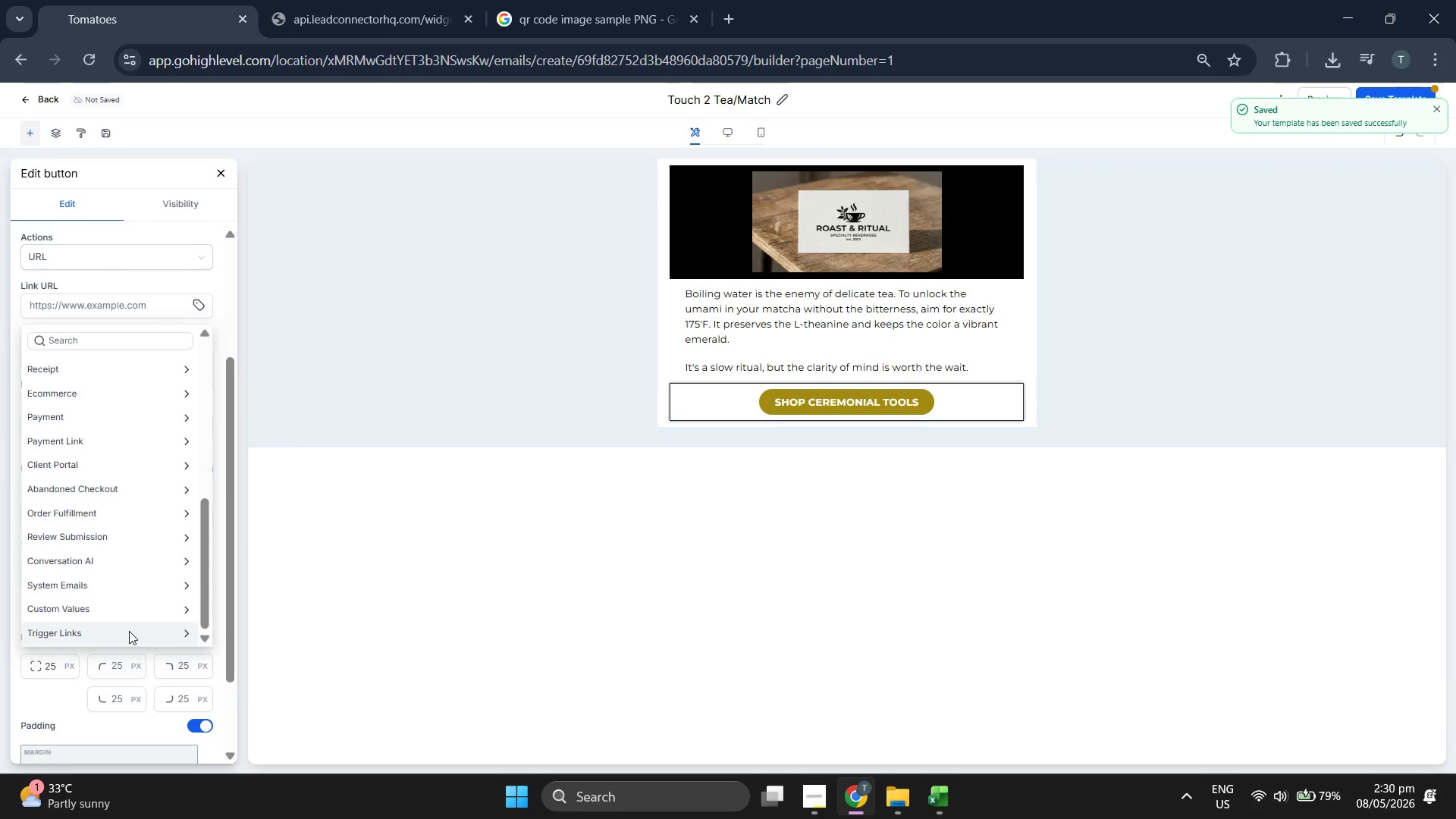 
left_click([129, 631])
 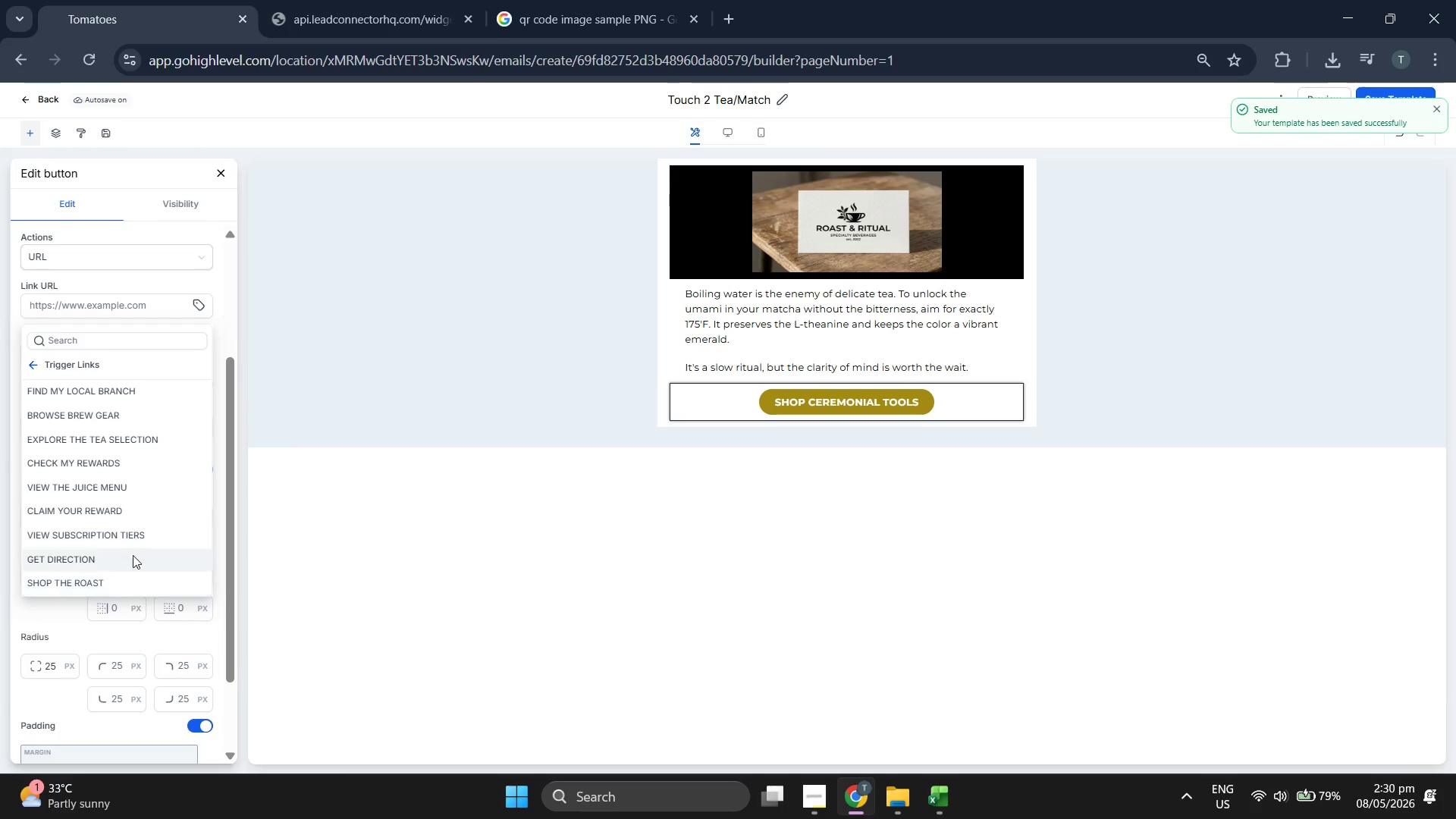 
wait(8.86)
 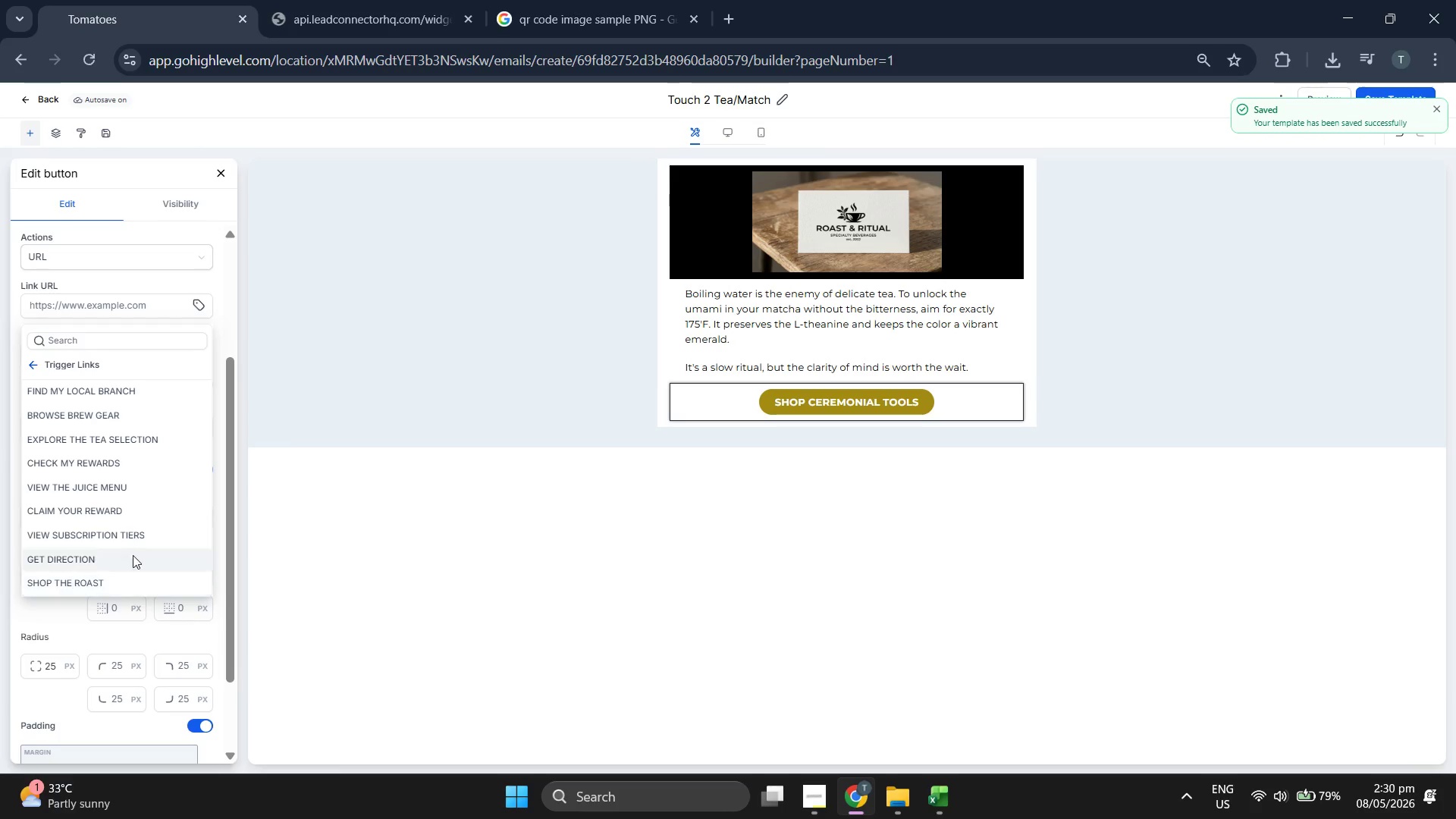 
double_click([1401, 107])
 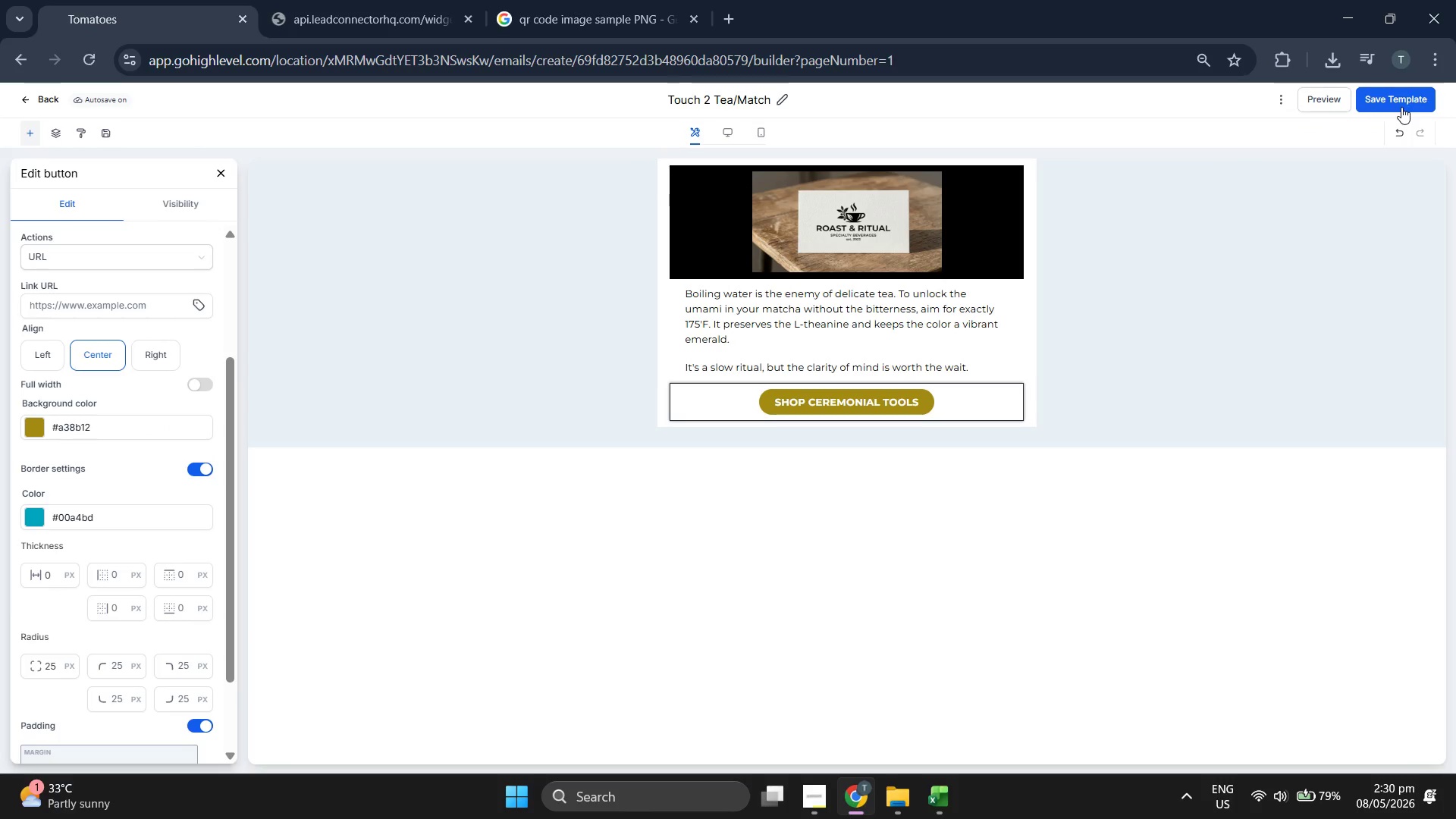 
left_click([1410, 102])
 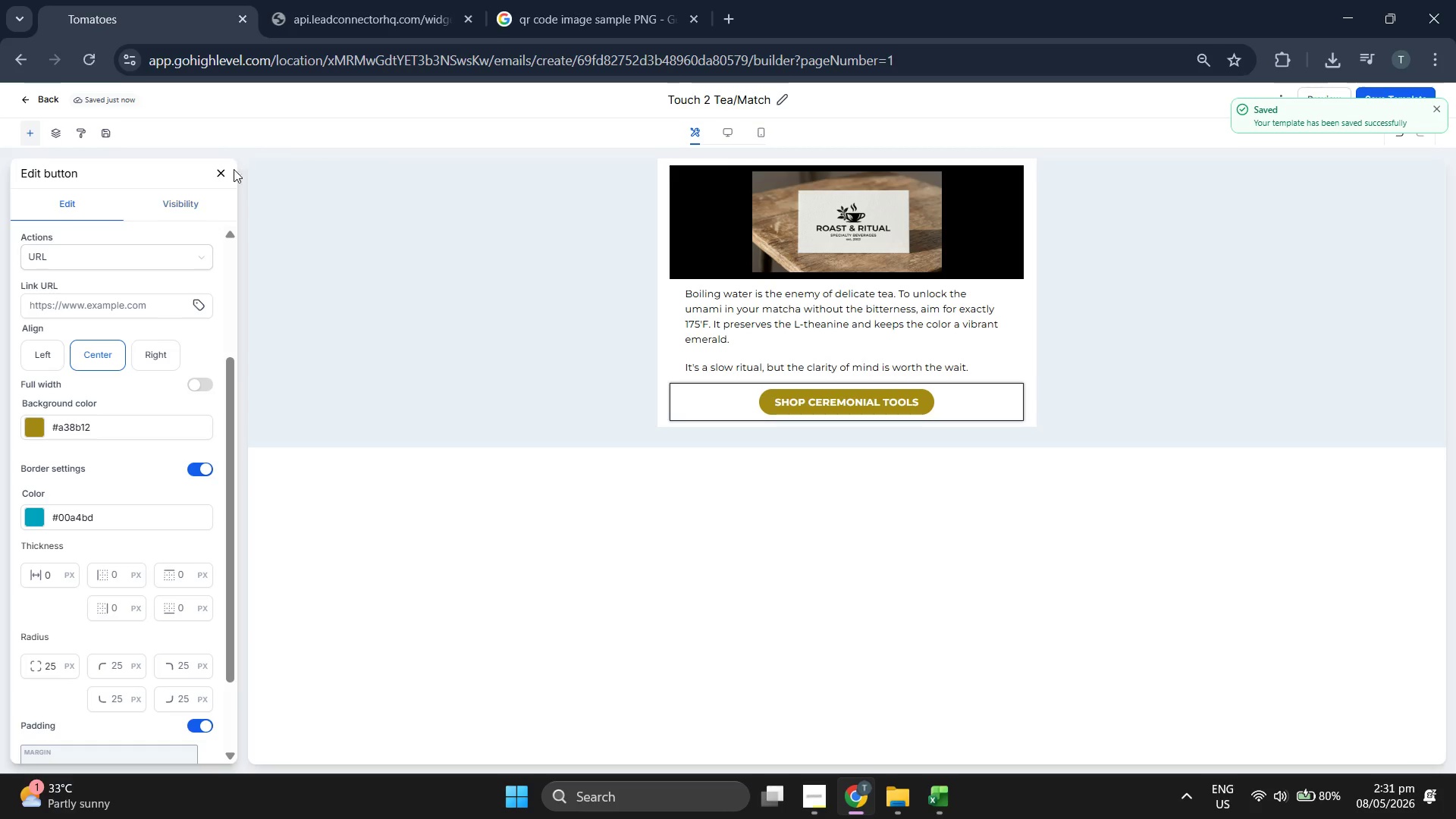 
left_click([225, 172])
 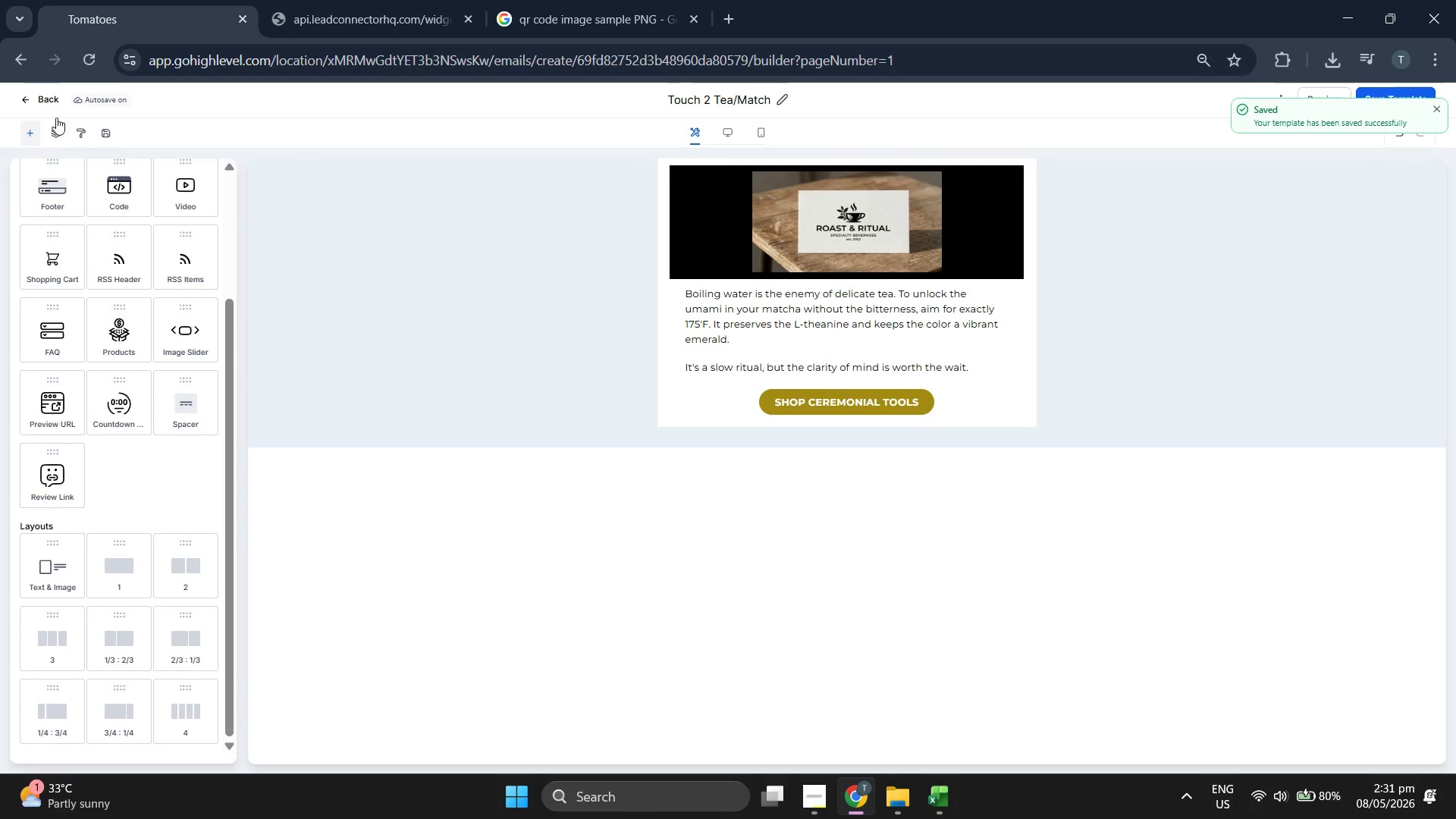 
left_click([26, 100])
 